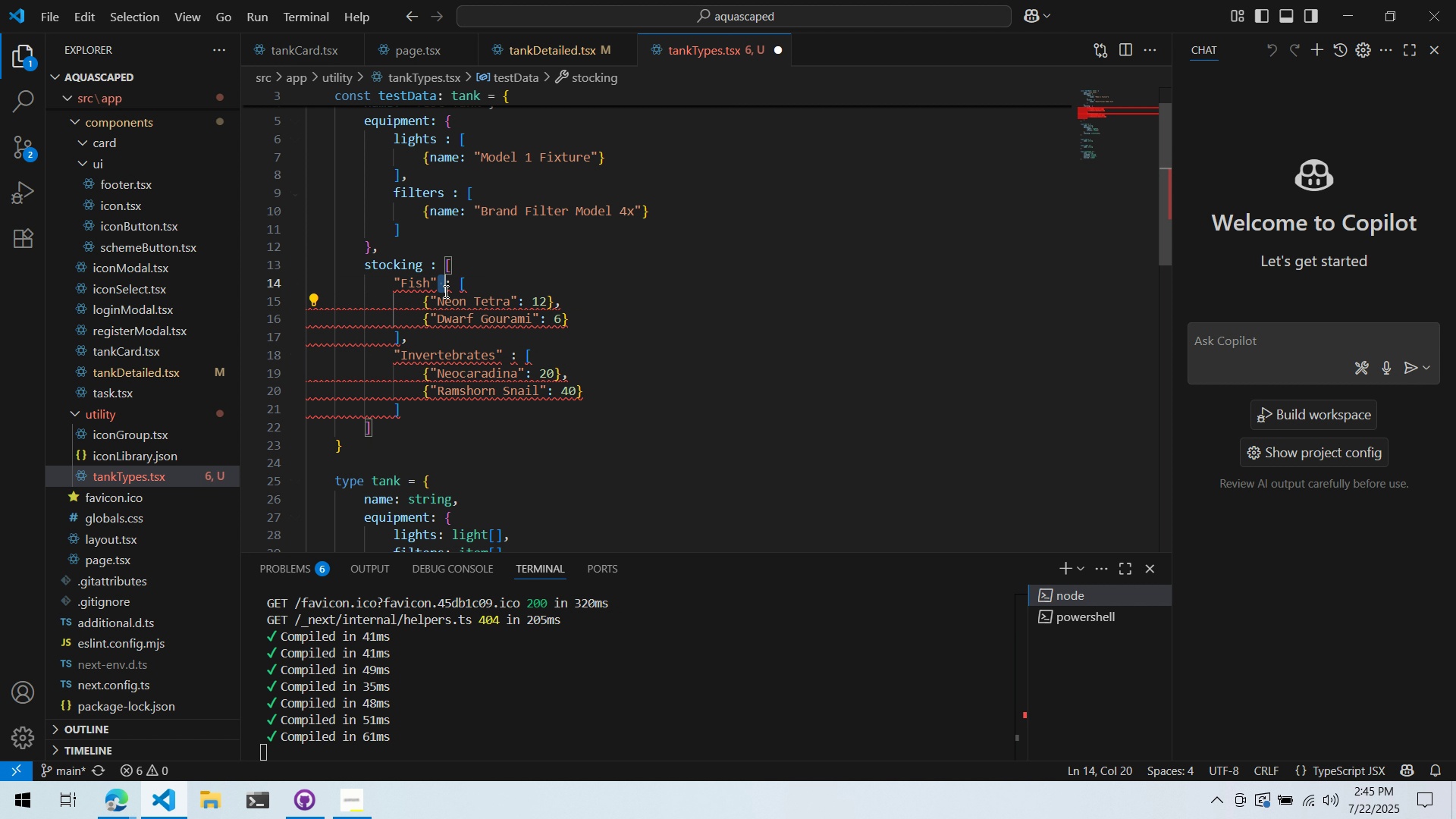 
triple_click([444, 291])
 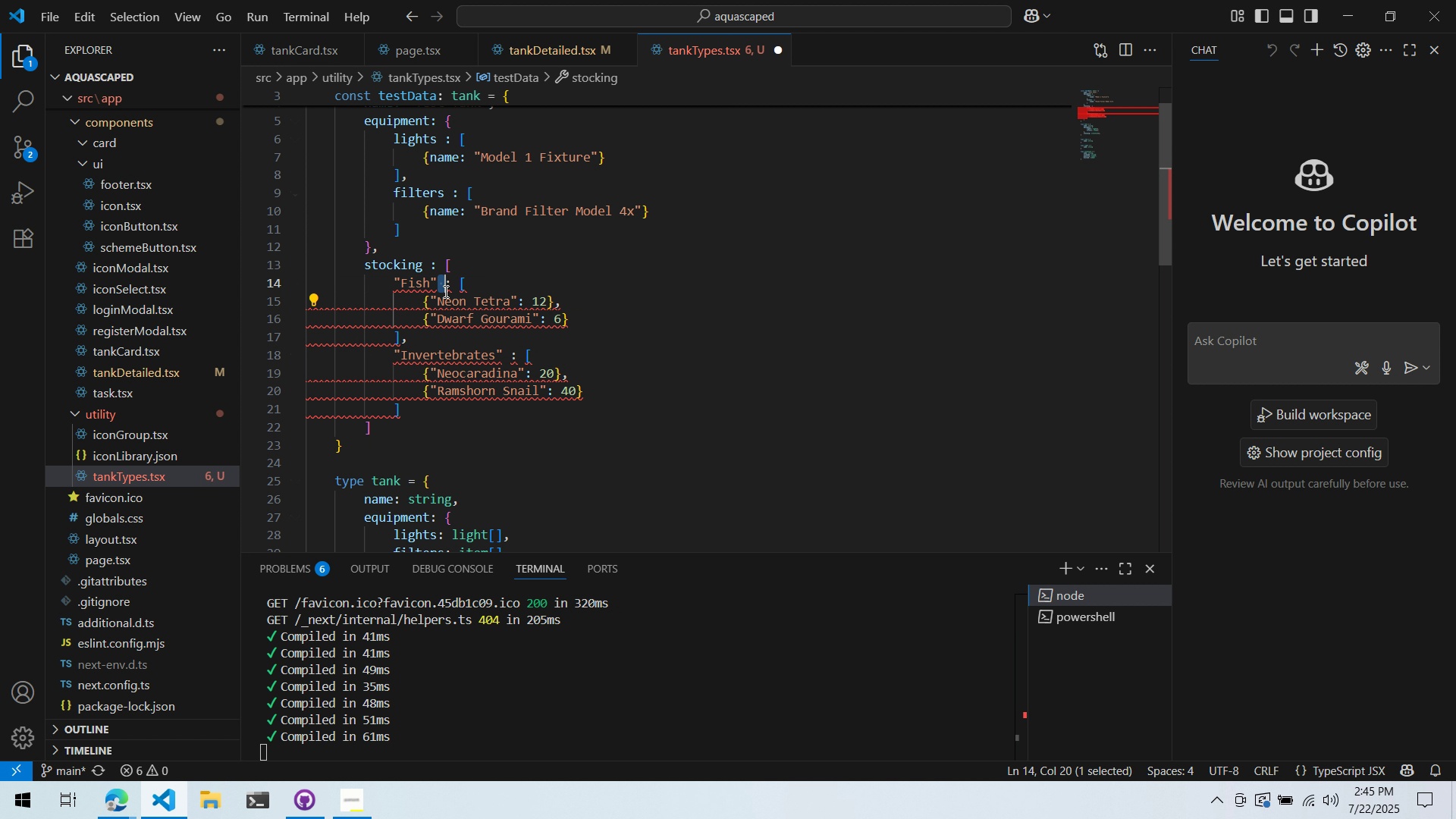 
triple_click([444, 291])
 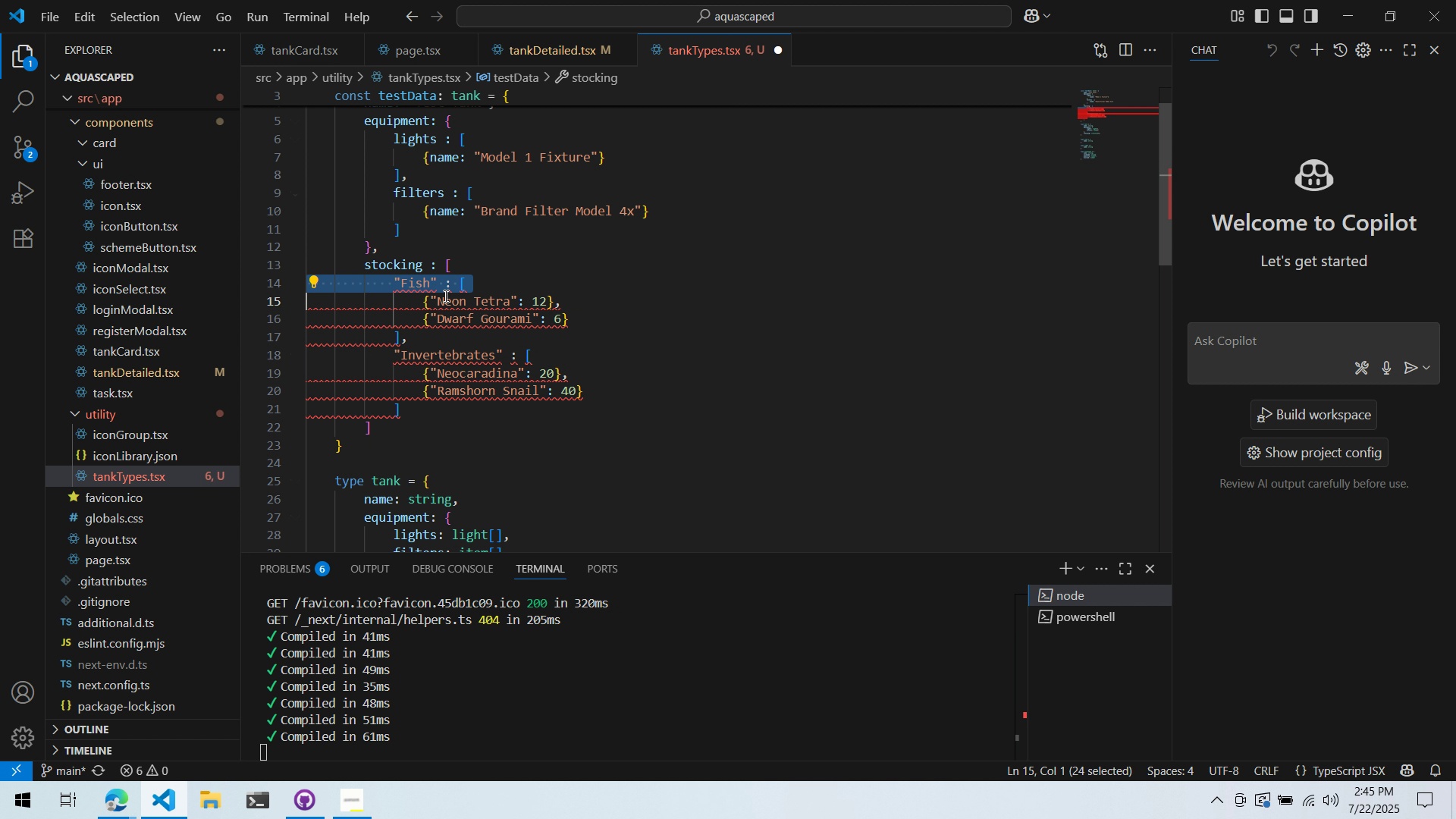 
key(Control+ControlLeft)
 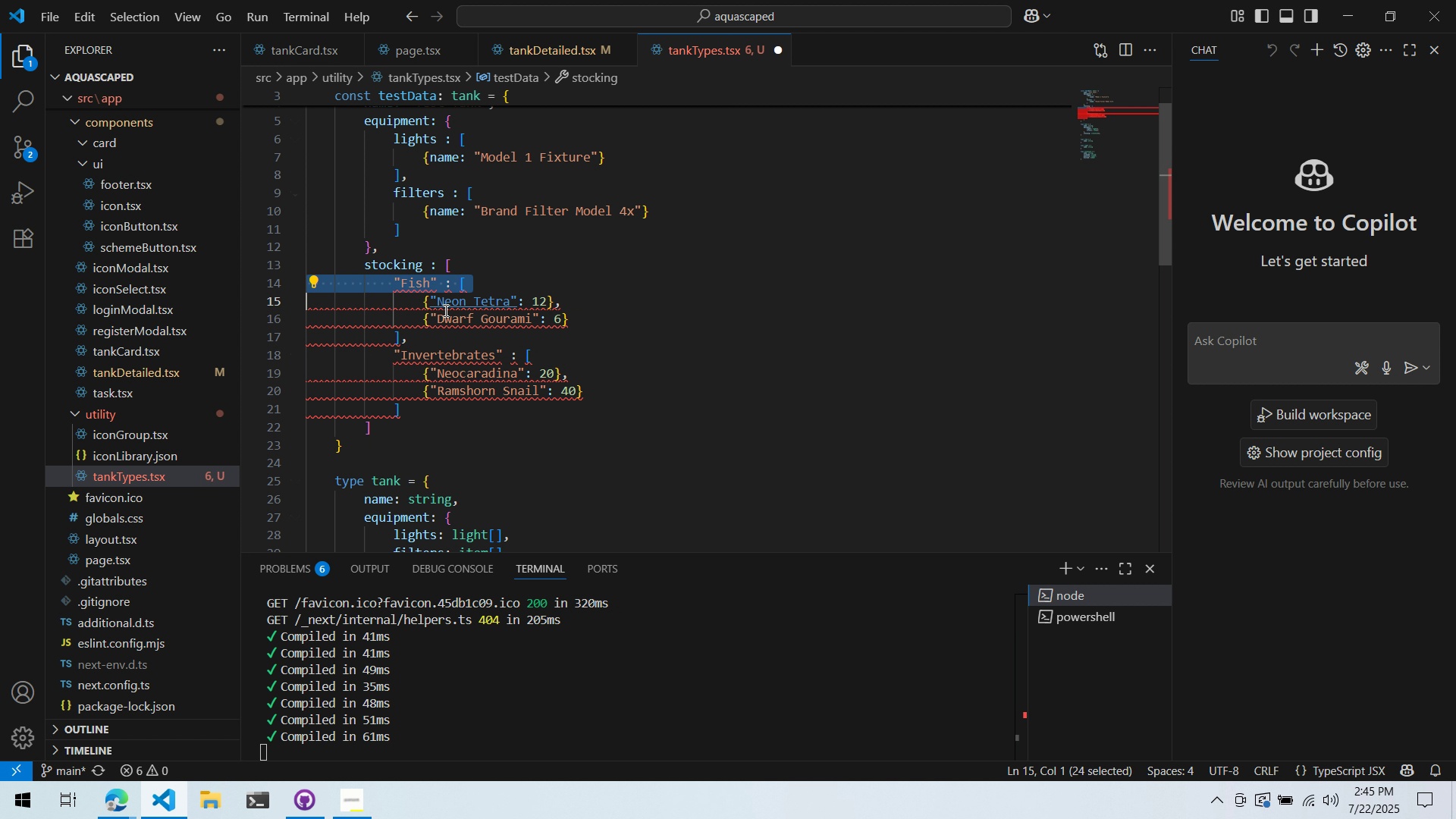 
key(Control+X)
 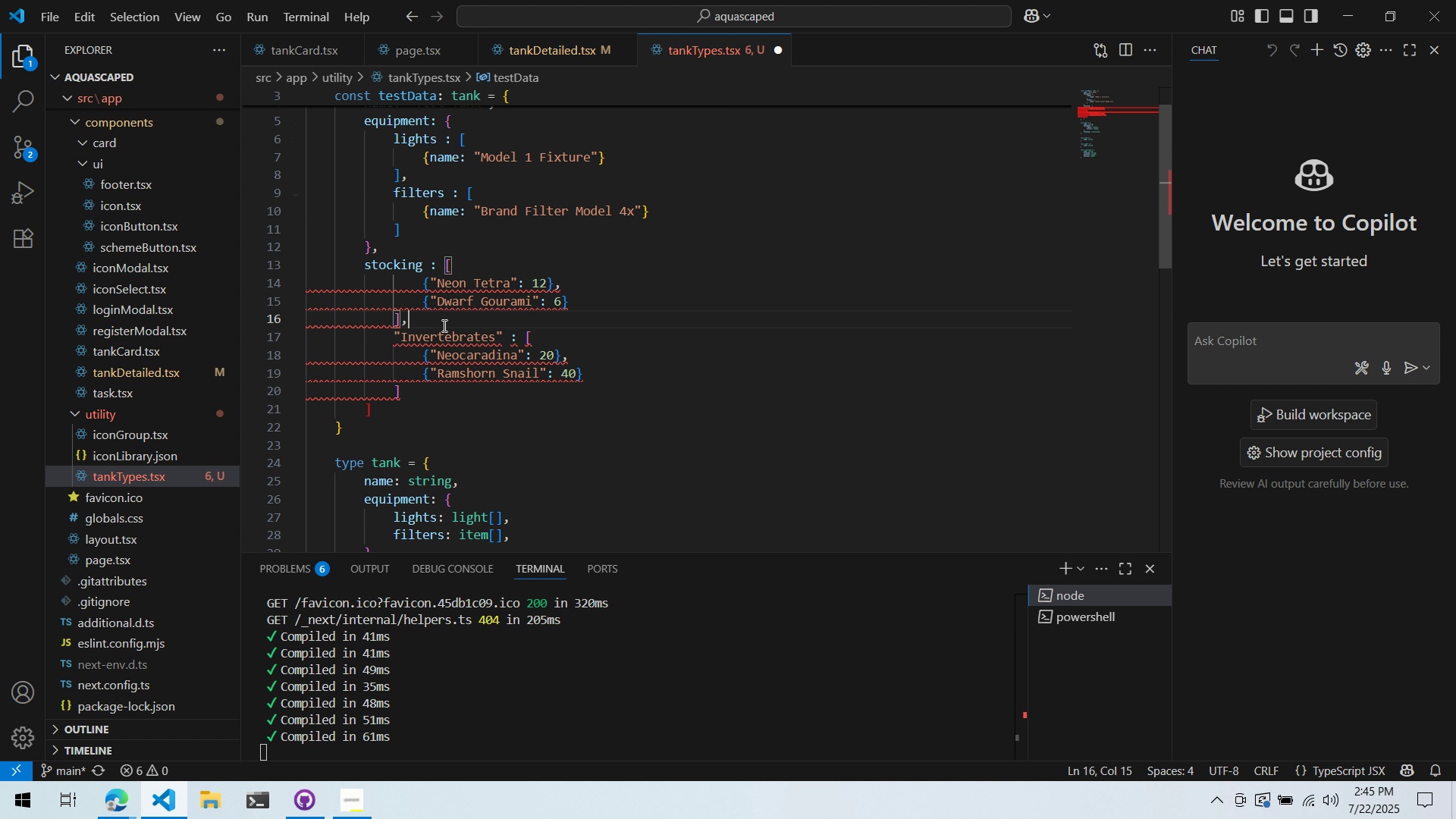 
double_click([443, 325])
 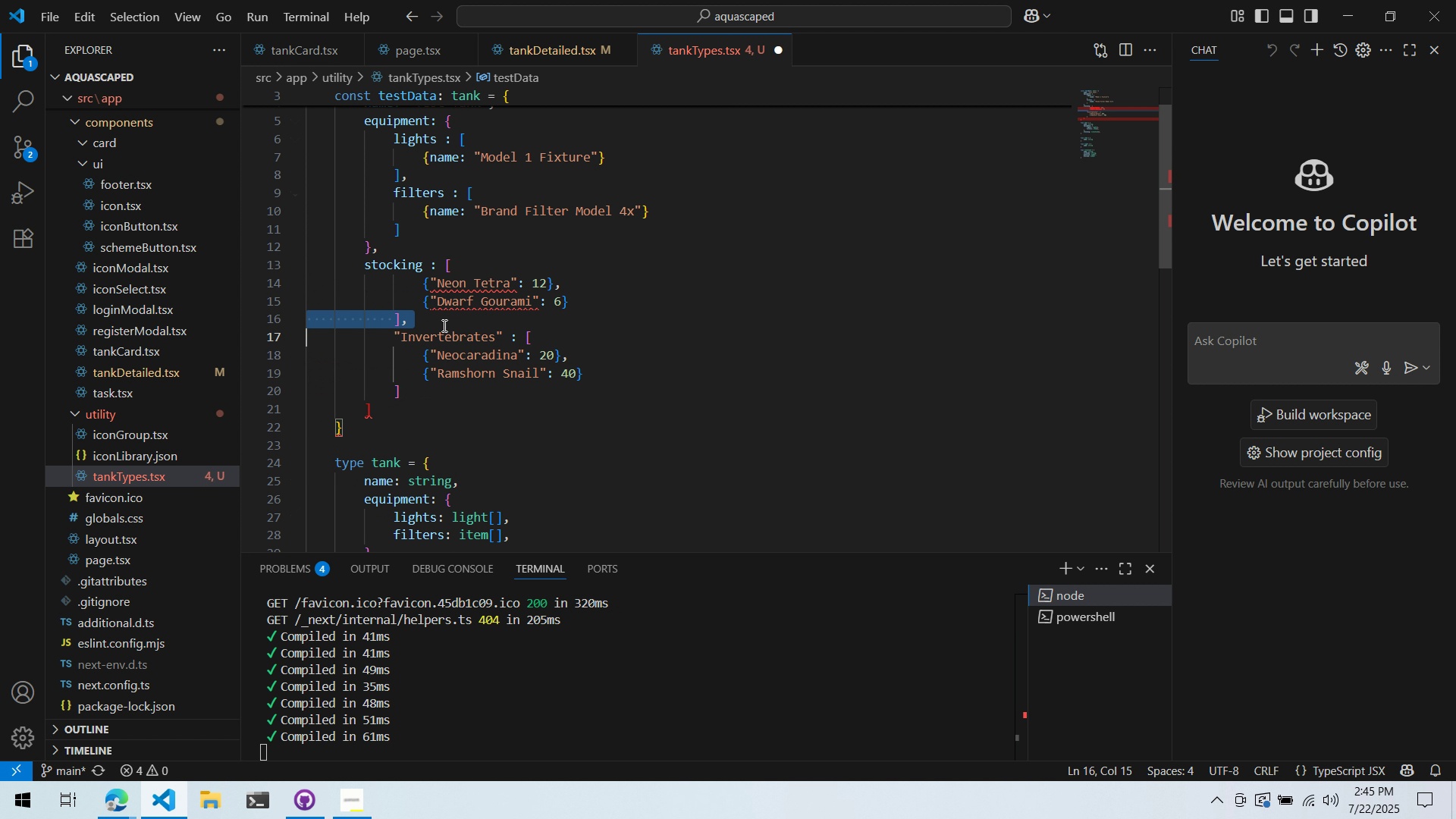 
key(Control+ControlLeft)
 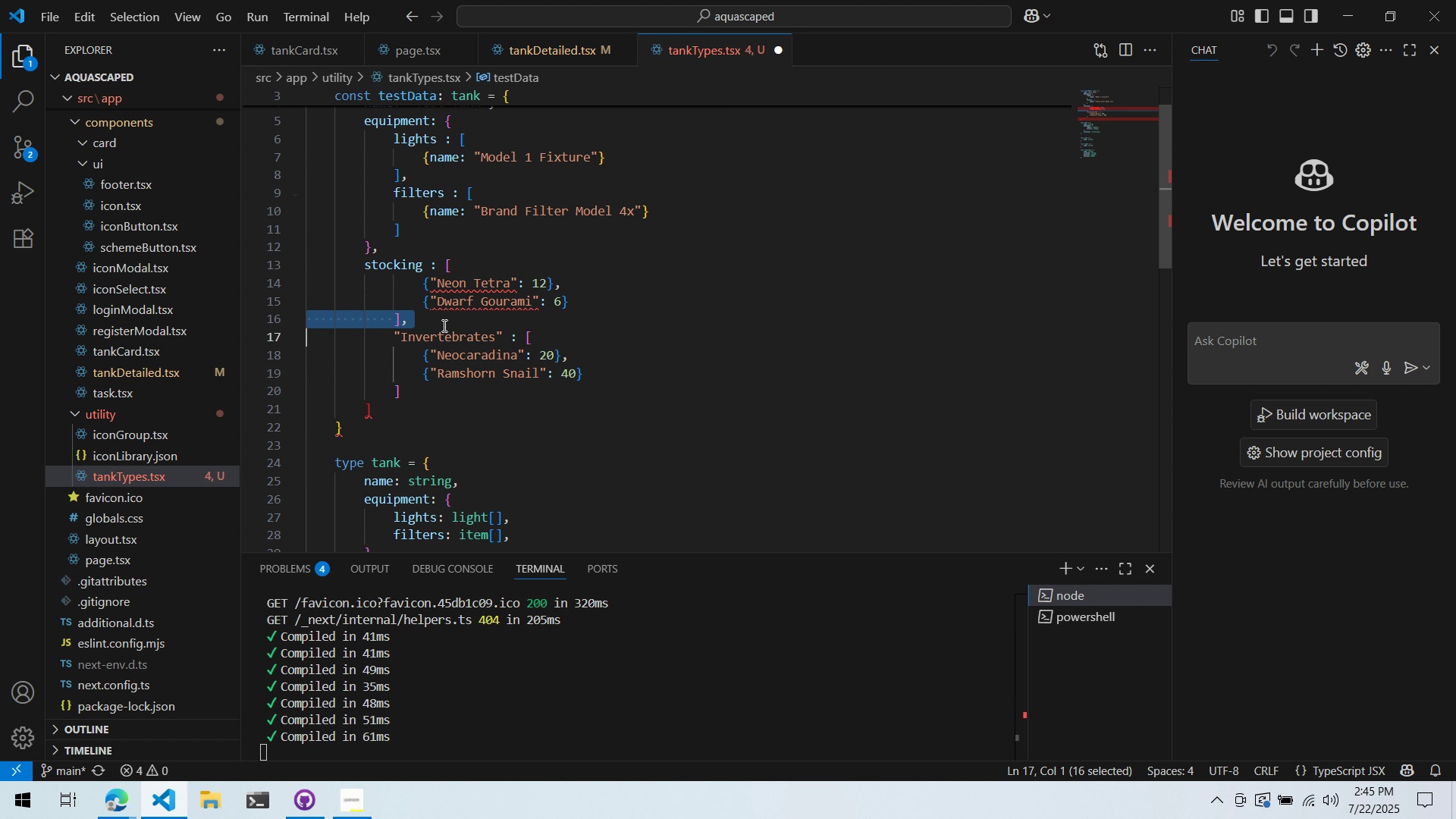 
triple_click([443, 325])
 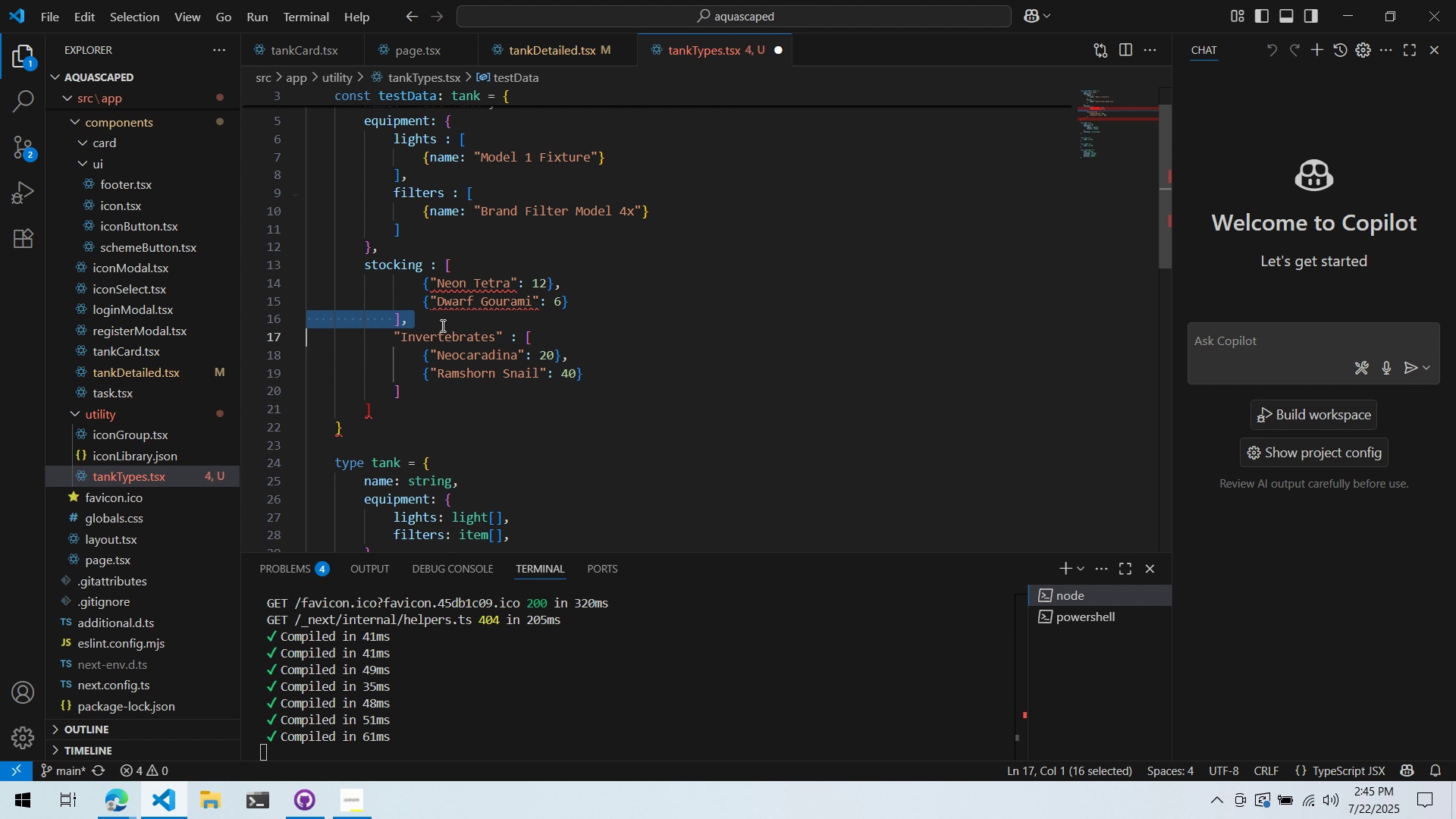 
key(Control+X)
 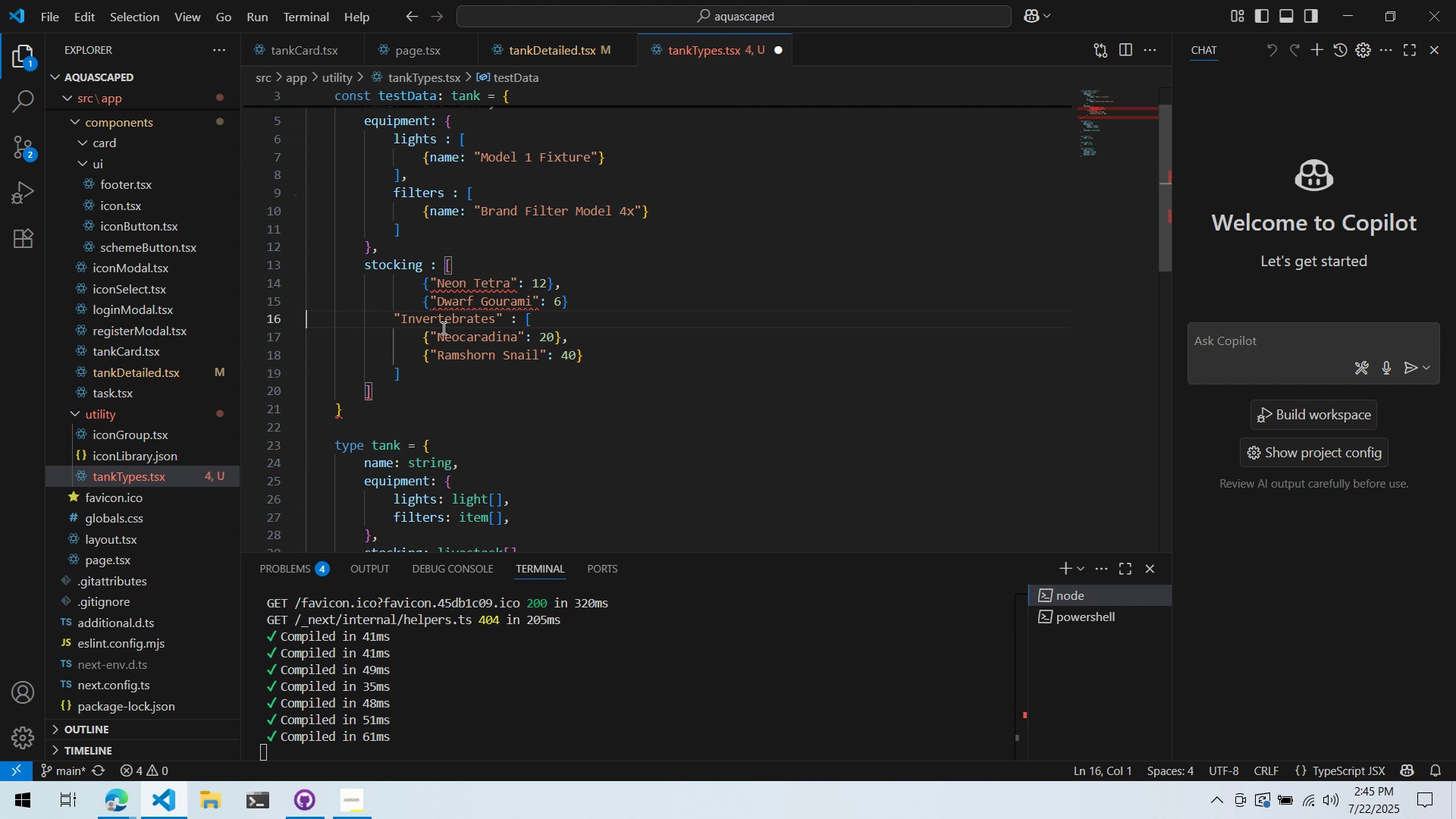 
triple_click([442, 328])
 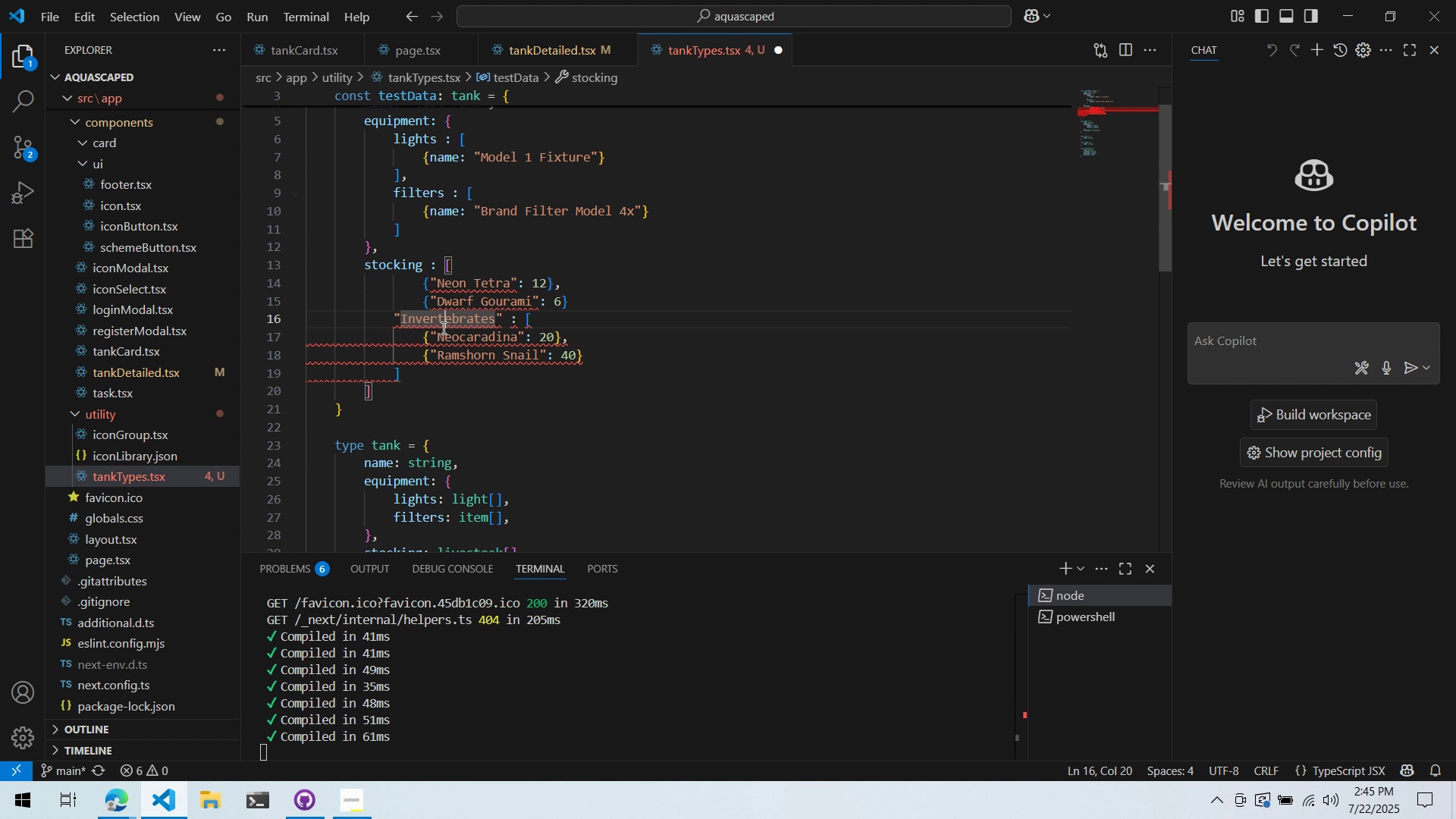 
triple_click([442, 328])
 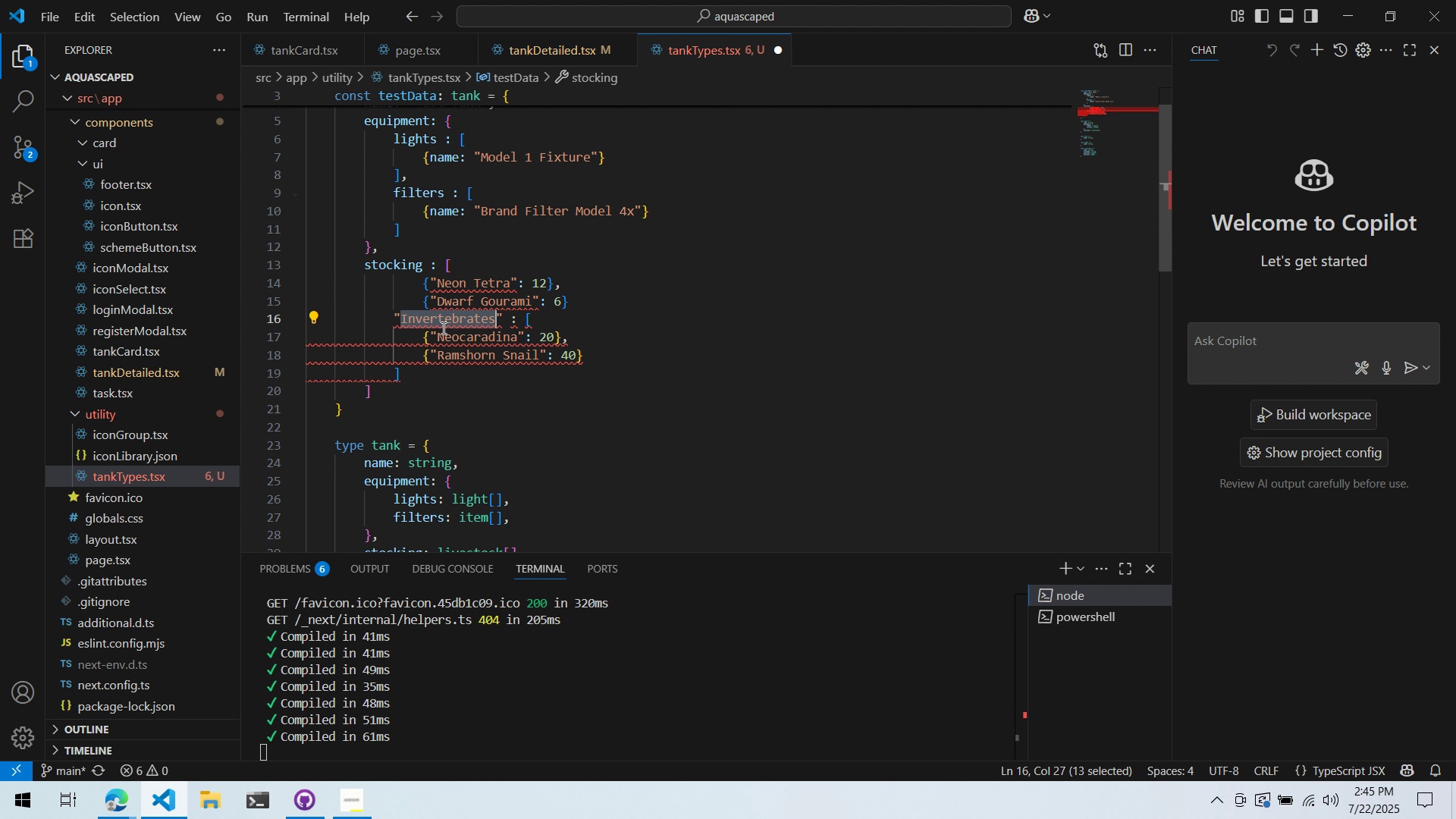 
triple_click([442, 328])
 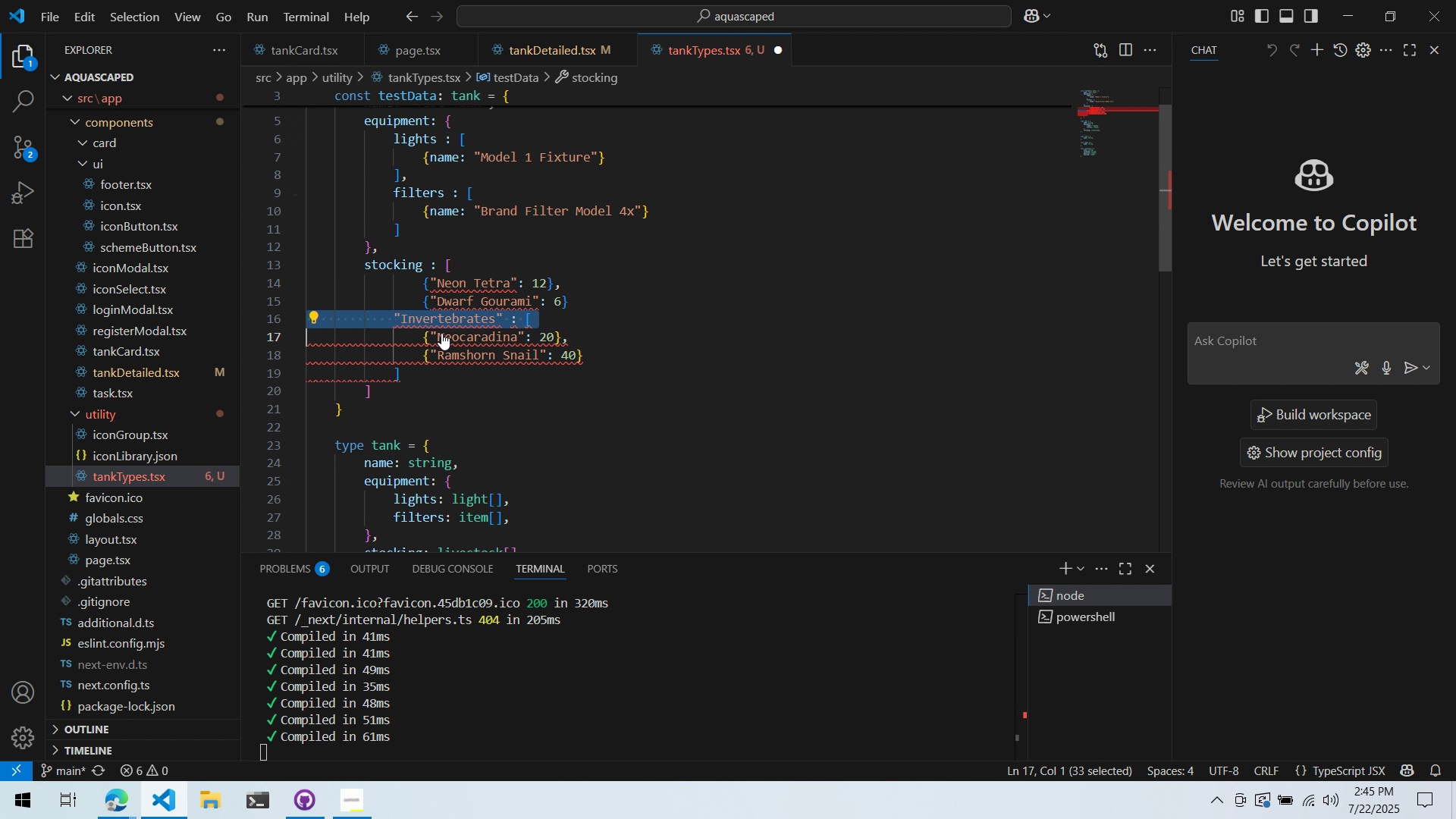 
key(Control+ControlLeft)
 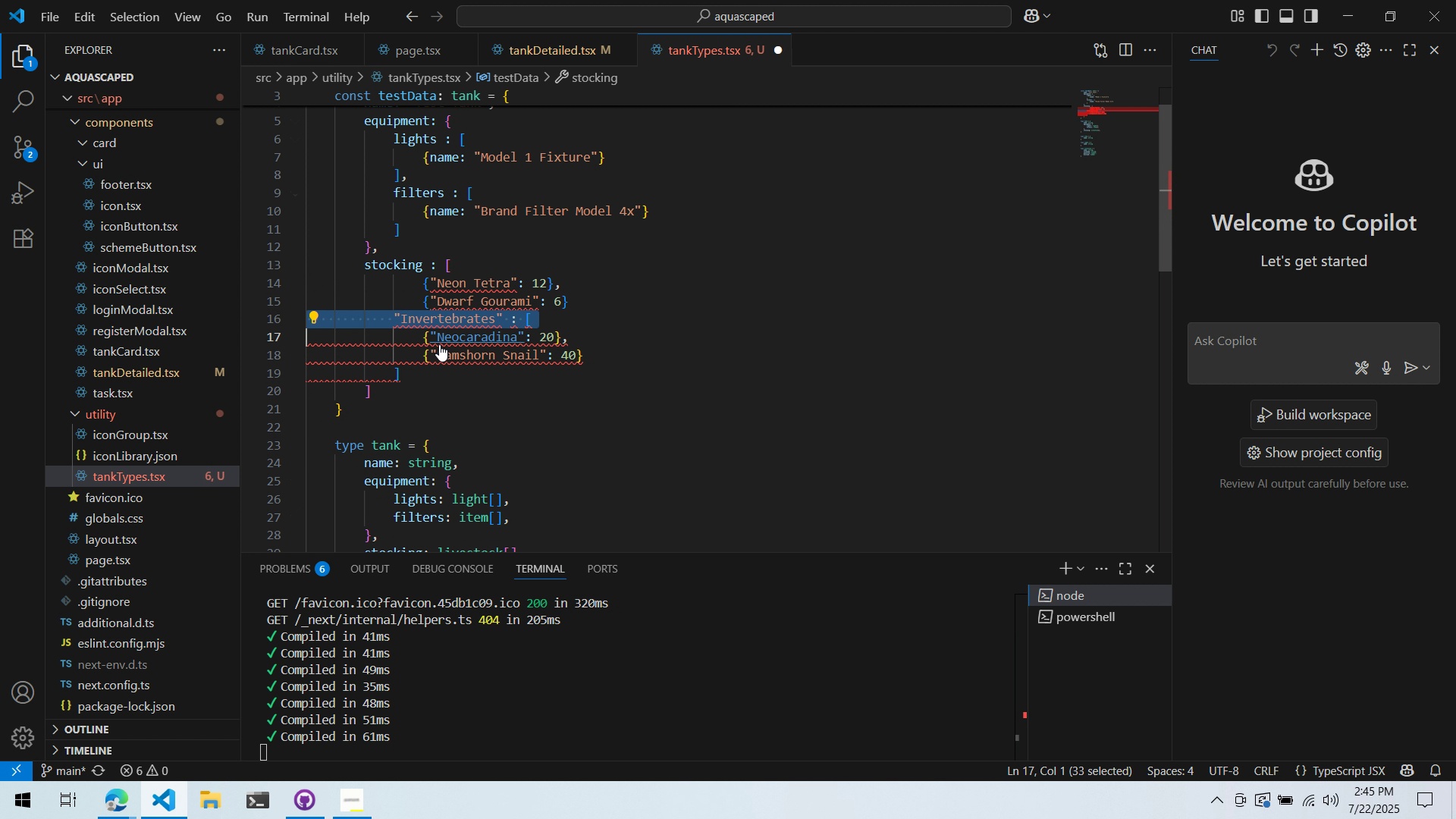 
key(Control+X)
 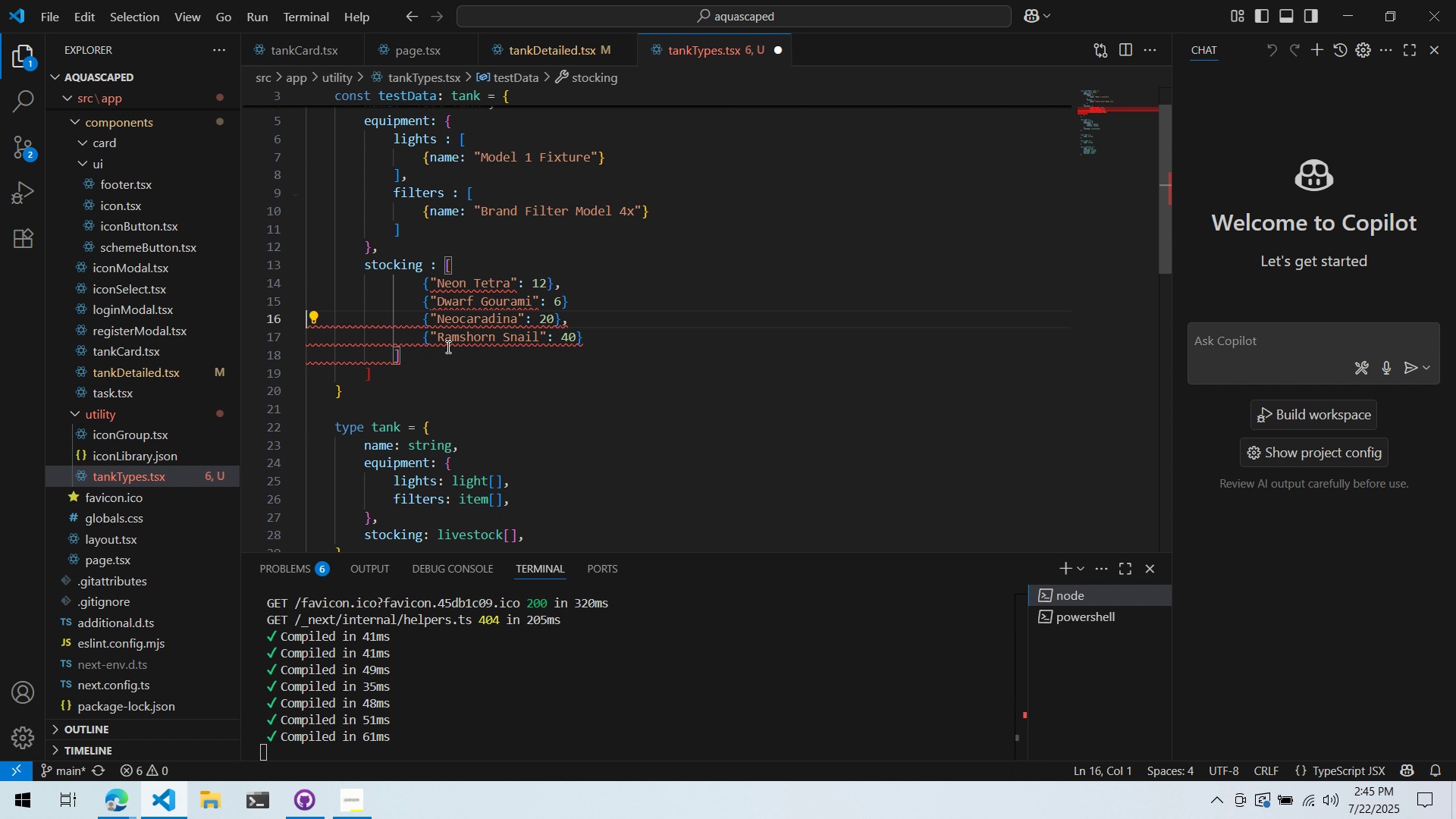 
left_click([447, 347])
 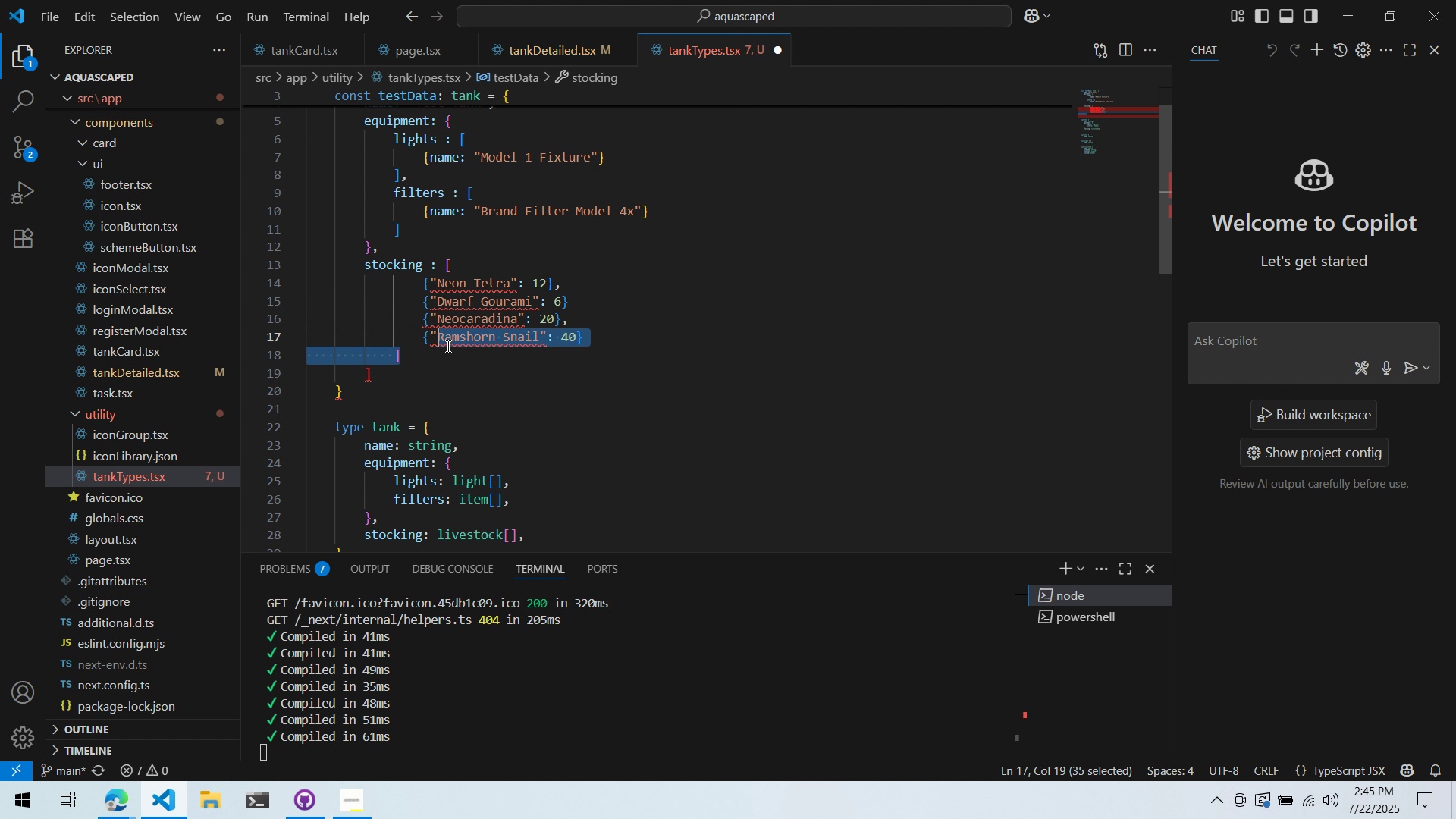 
triple_click([447, 346])
 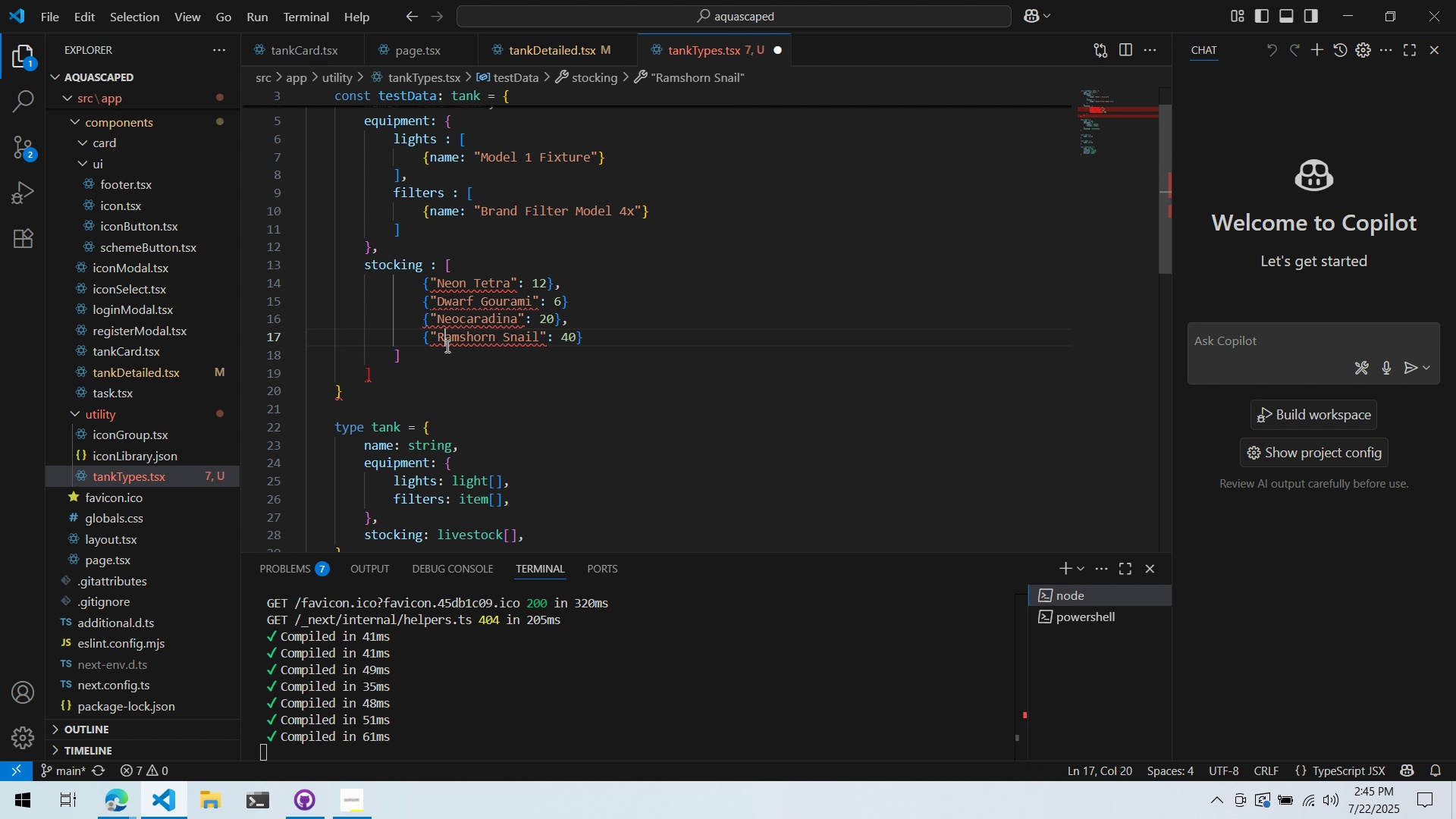 
key(Control+ControlLeft)
 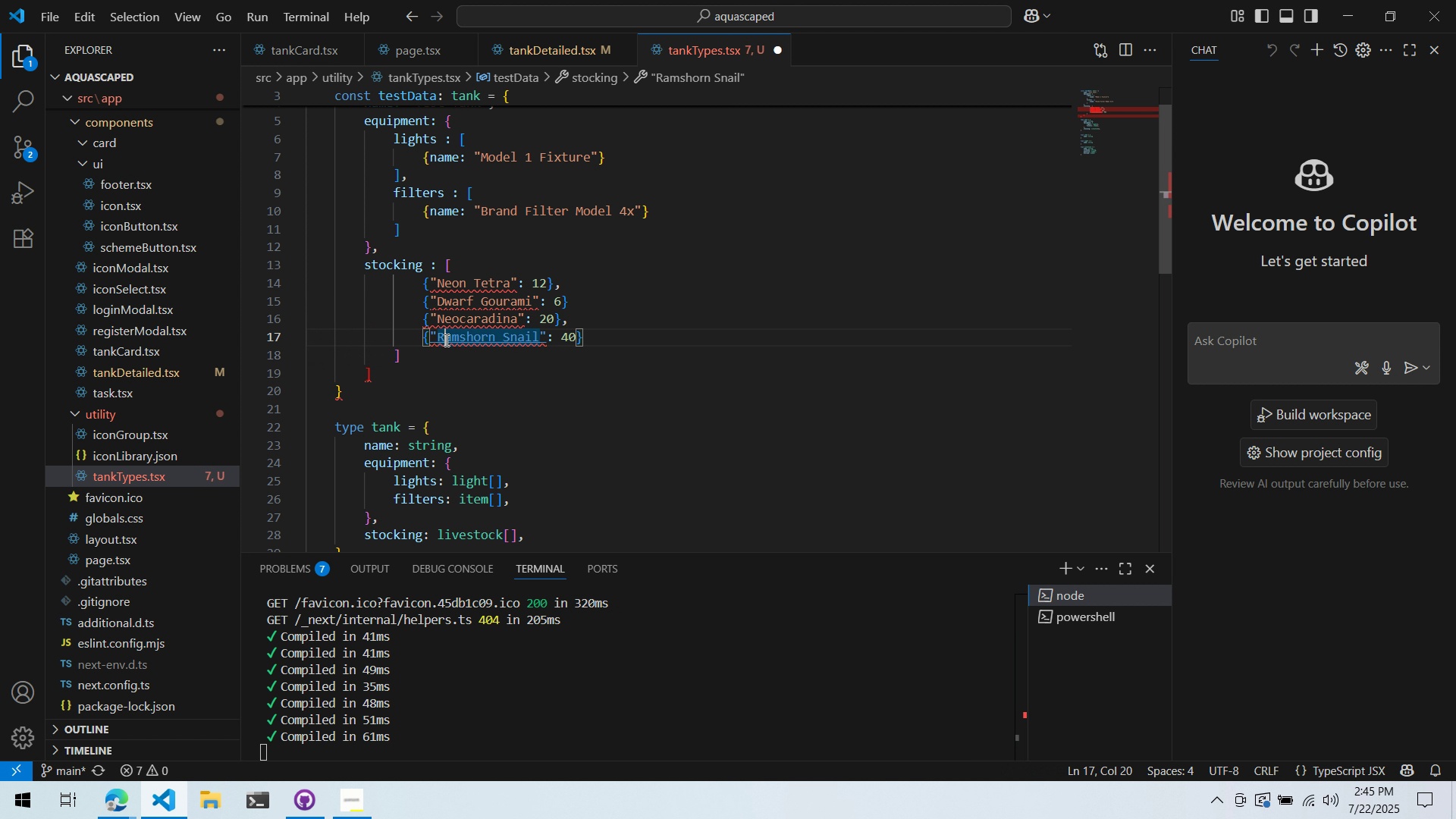 
key(Control+X)
 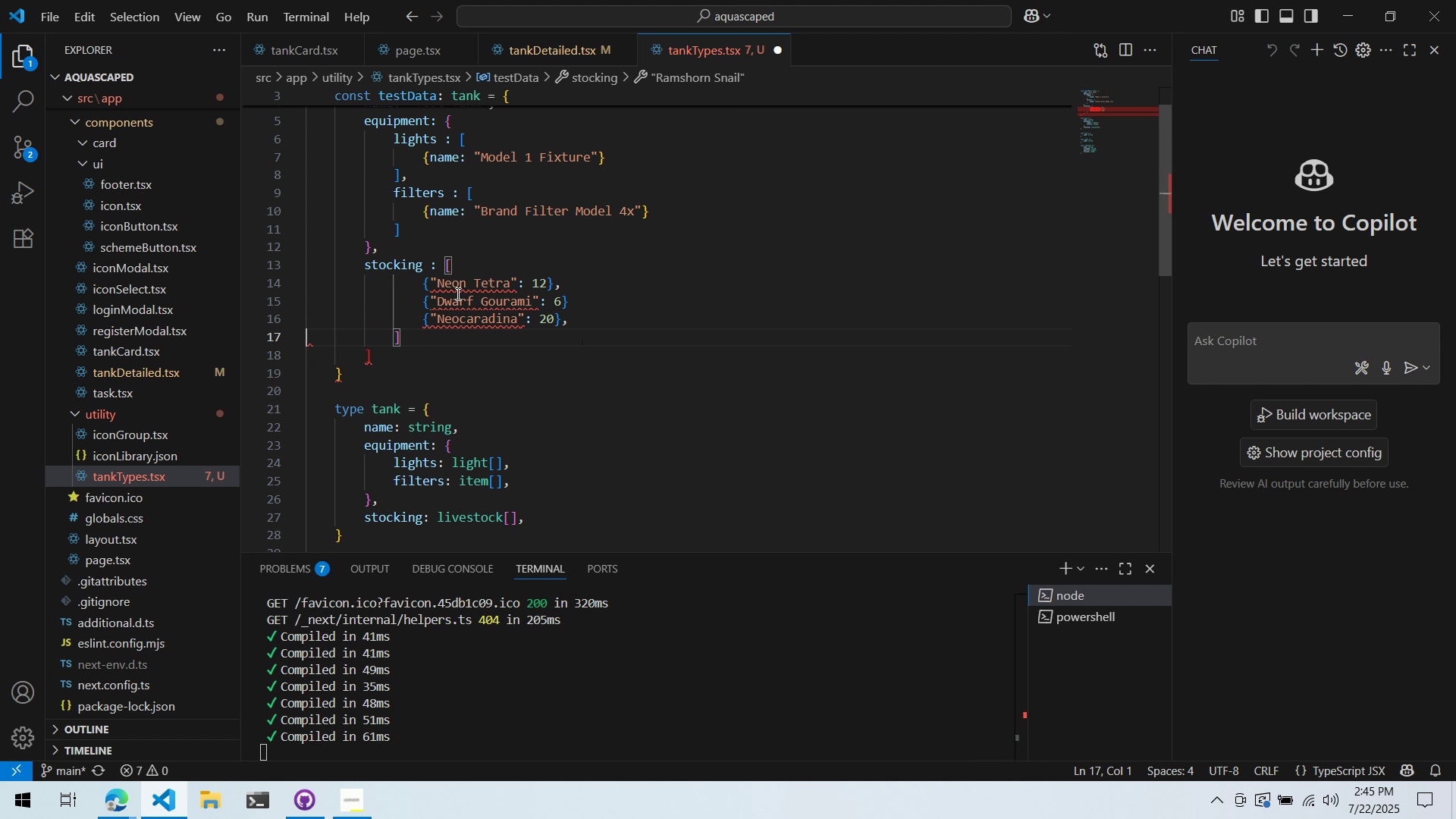 
key(Control+ControlLeft)
 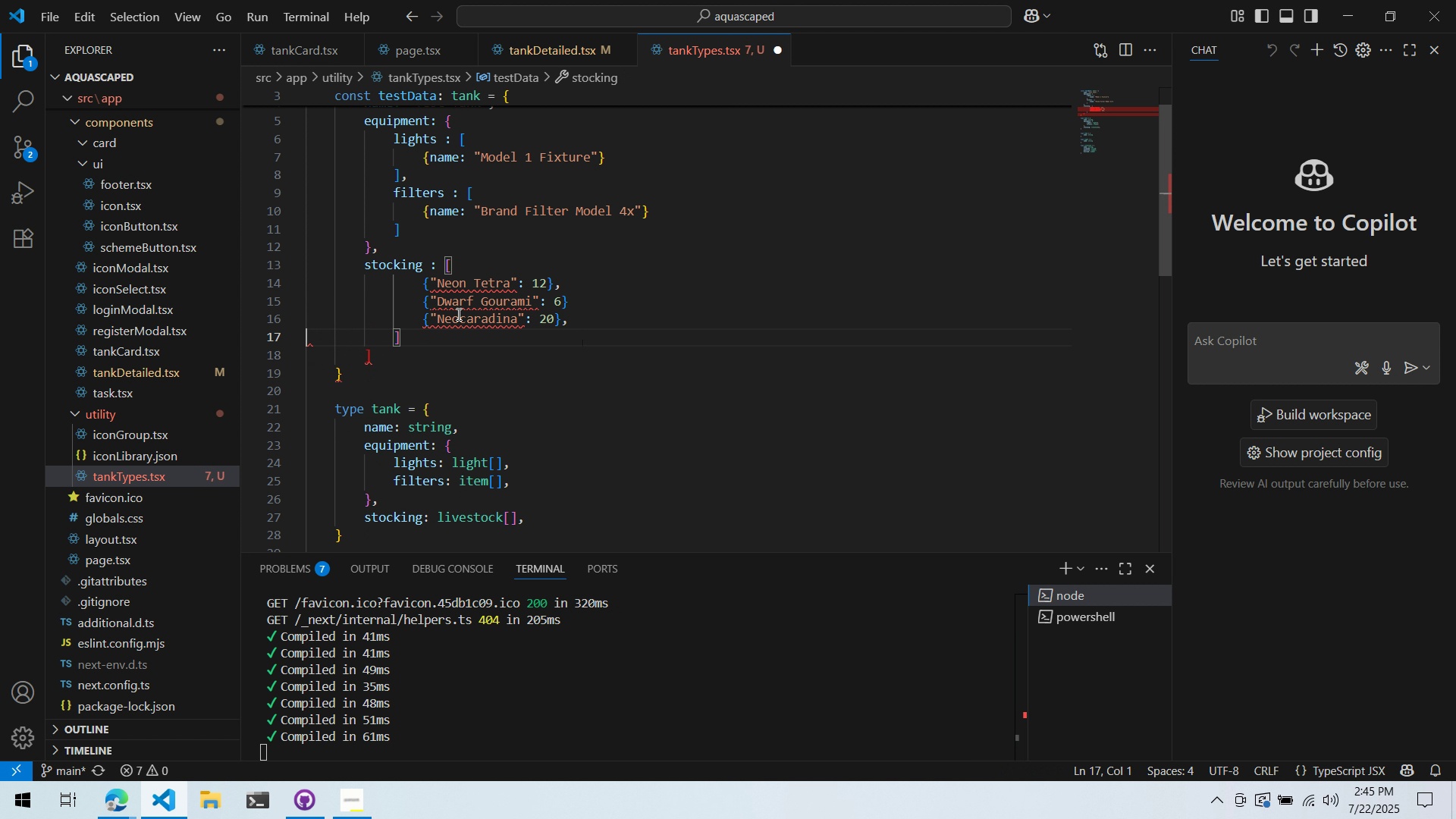 
key(Control+Z)
 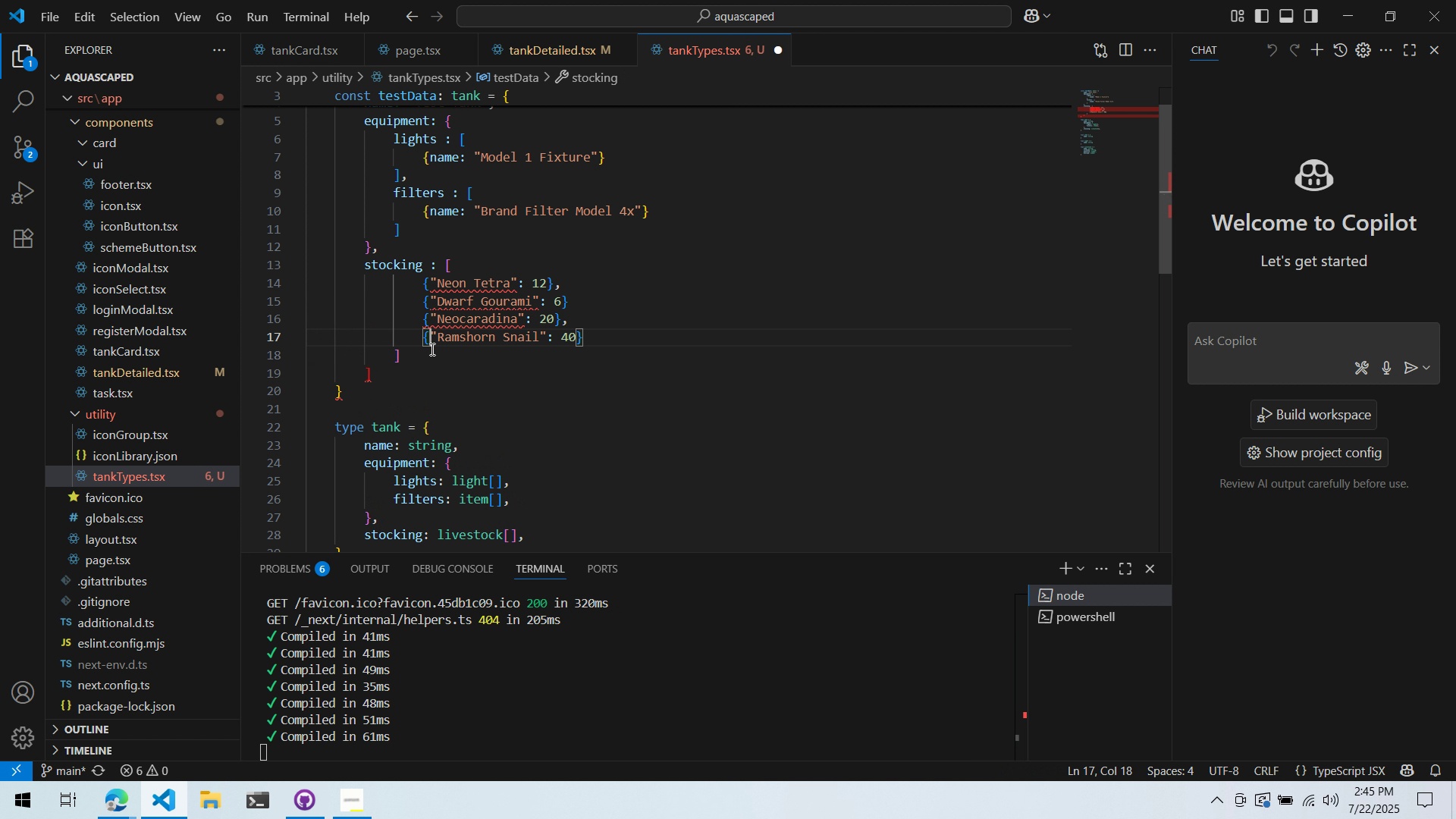 
double_click([425, 360])
 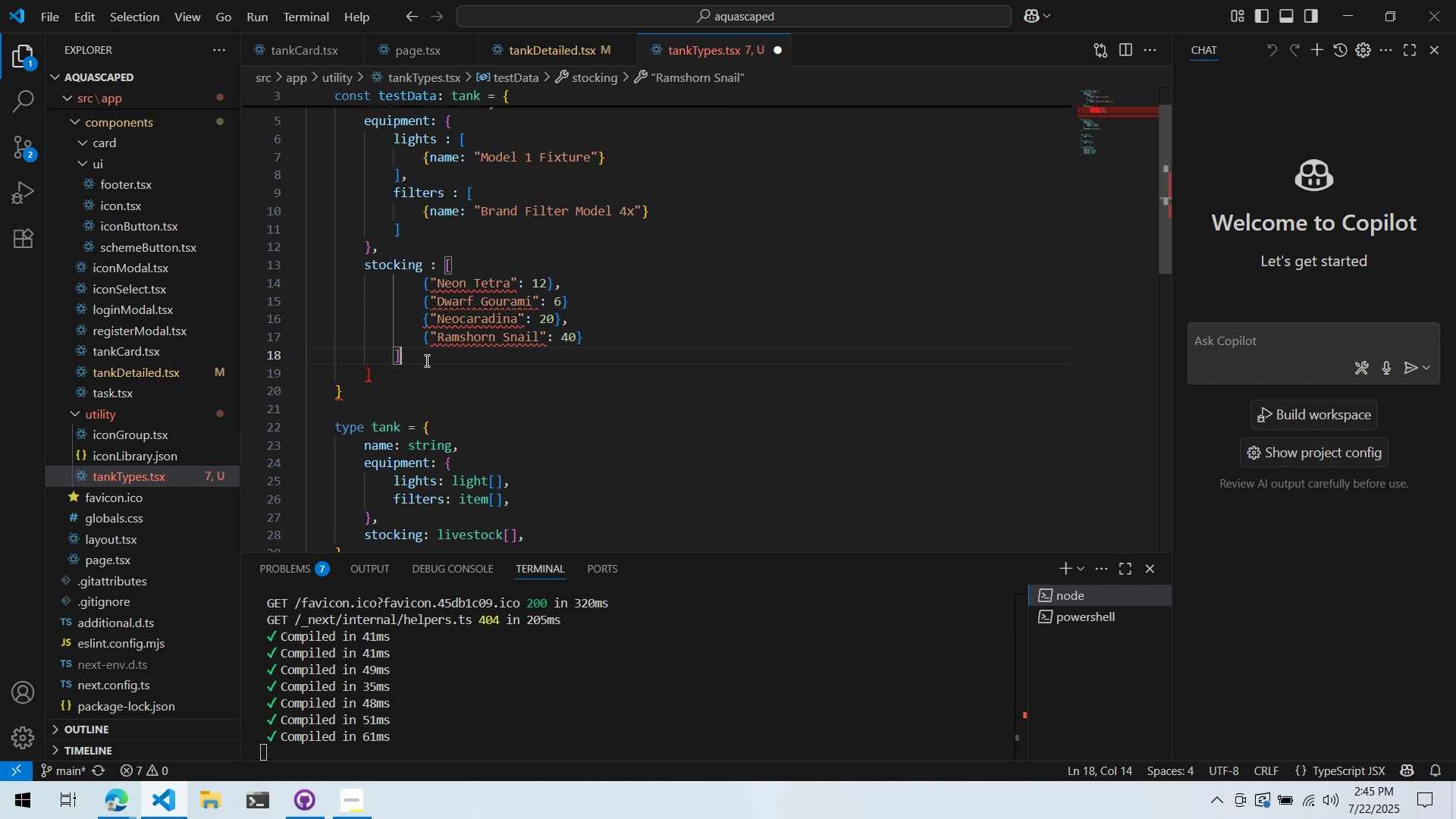 
triple_click([425, 360])
 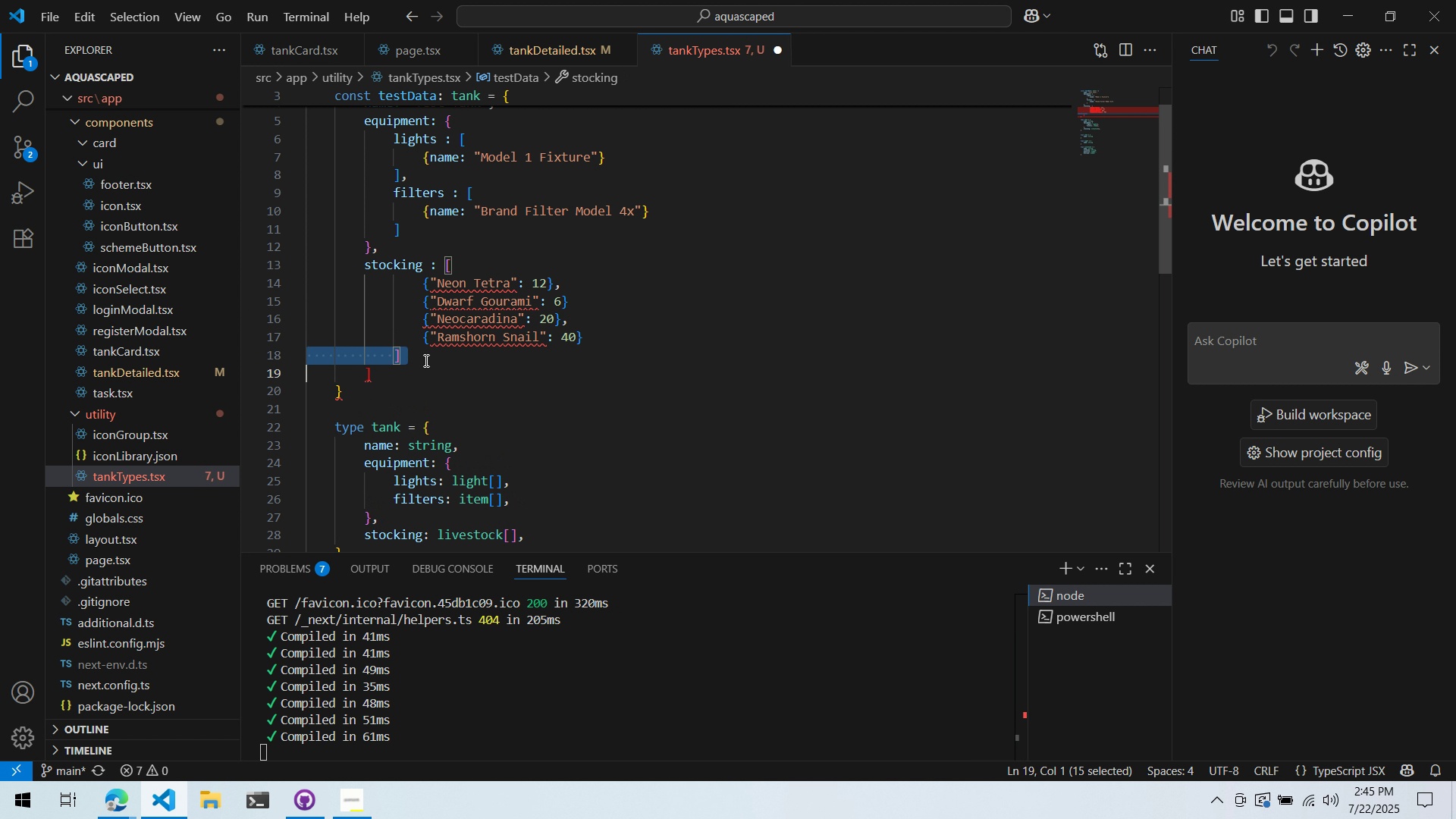 
triple_click([425, 360])
 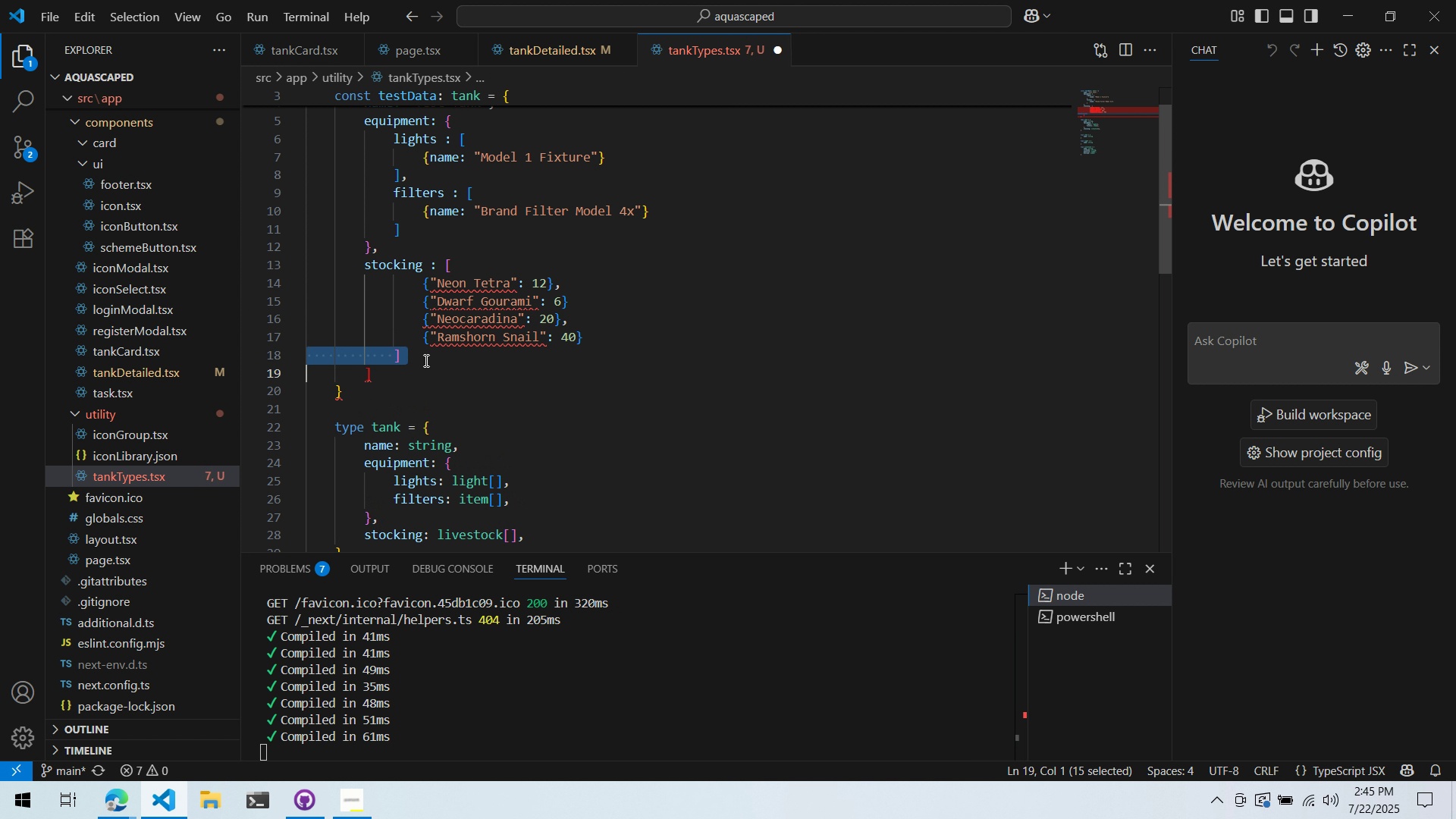 
key(Control+ControlLeft)
 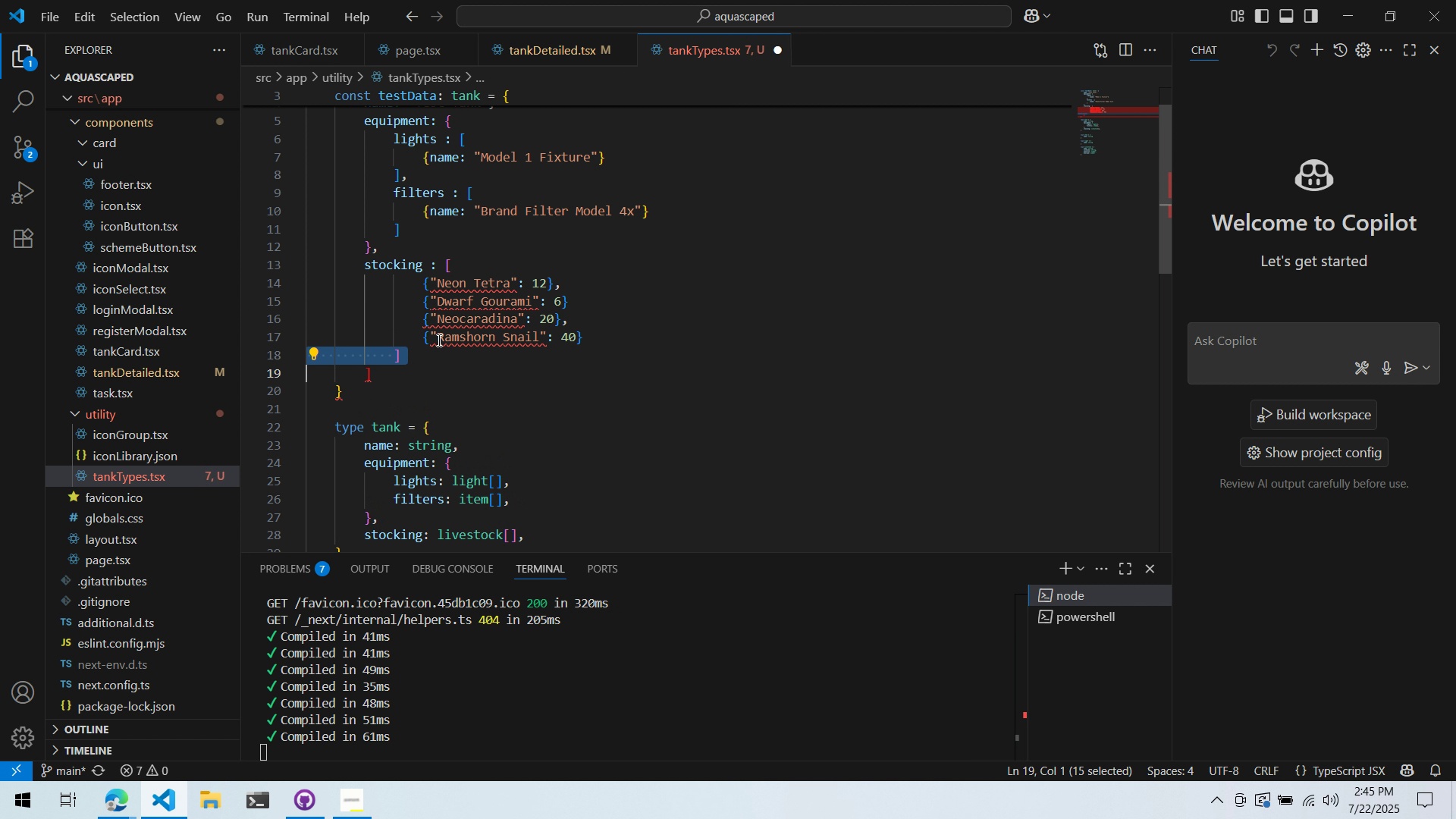 
key(Control+X)
 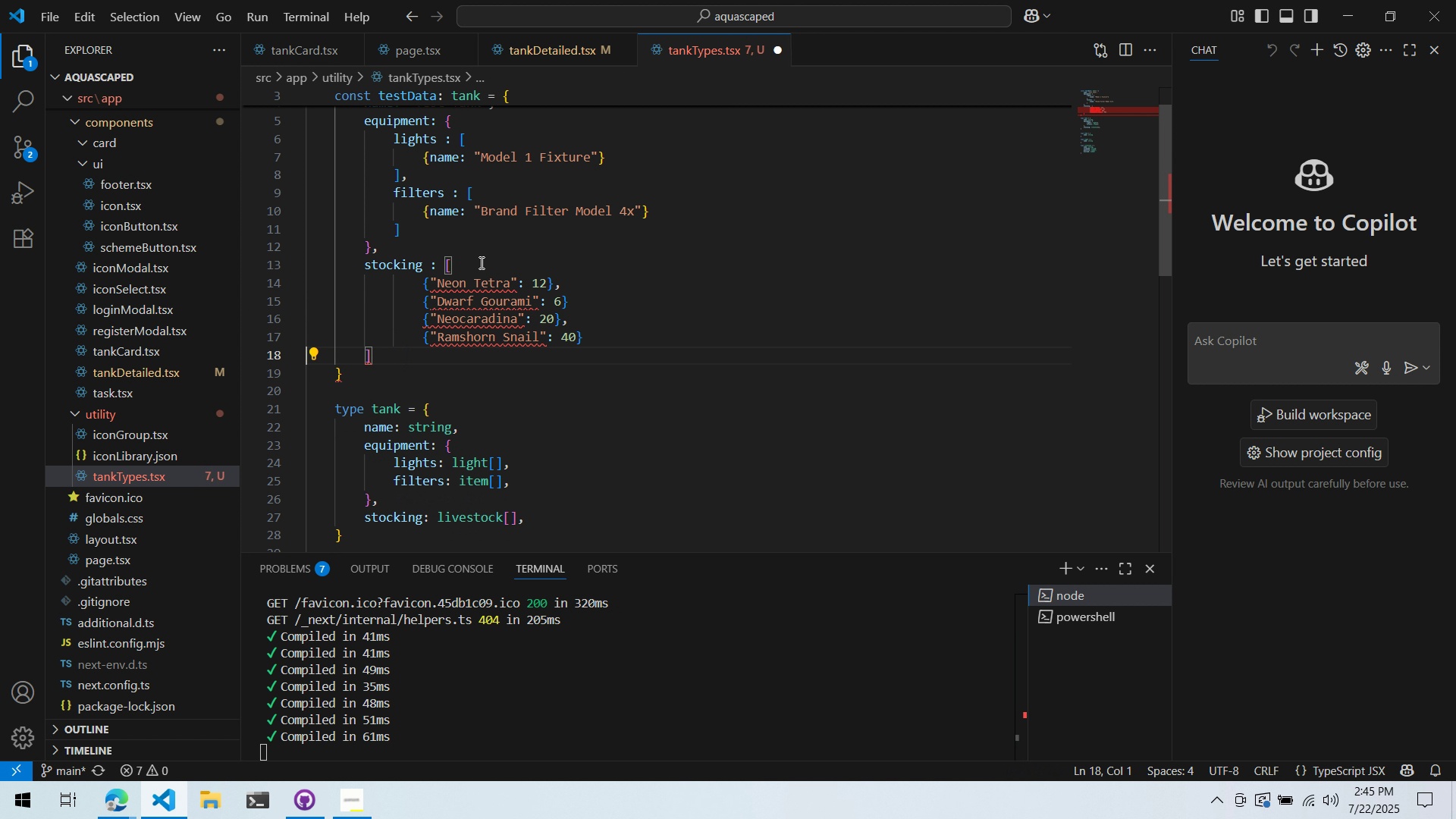 
left_click([480, 262])
 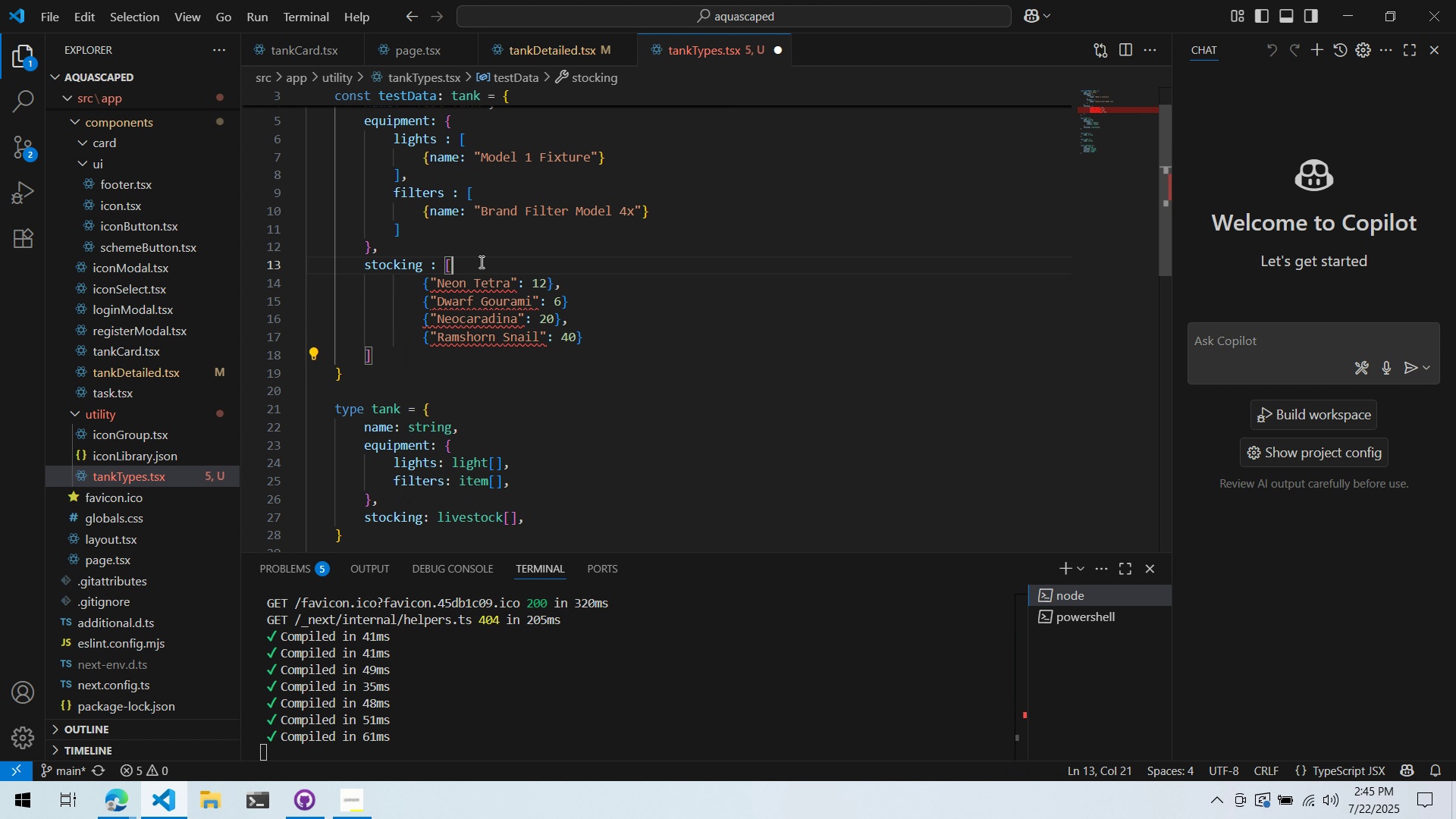 
key(Enter)
 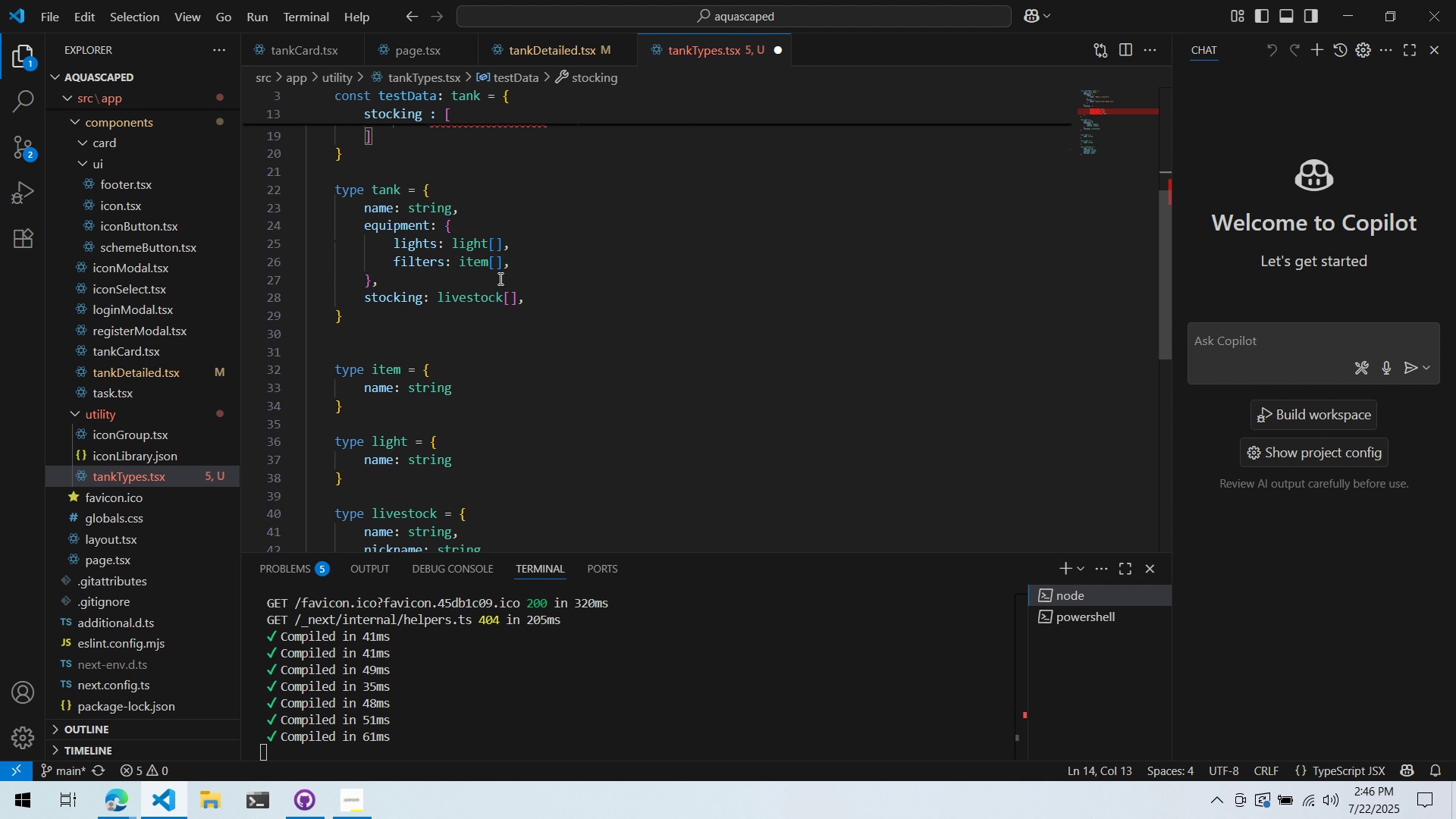 
wait(46.92)
 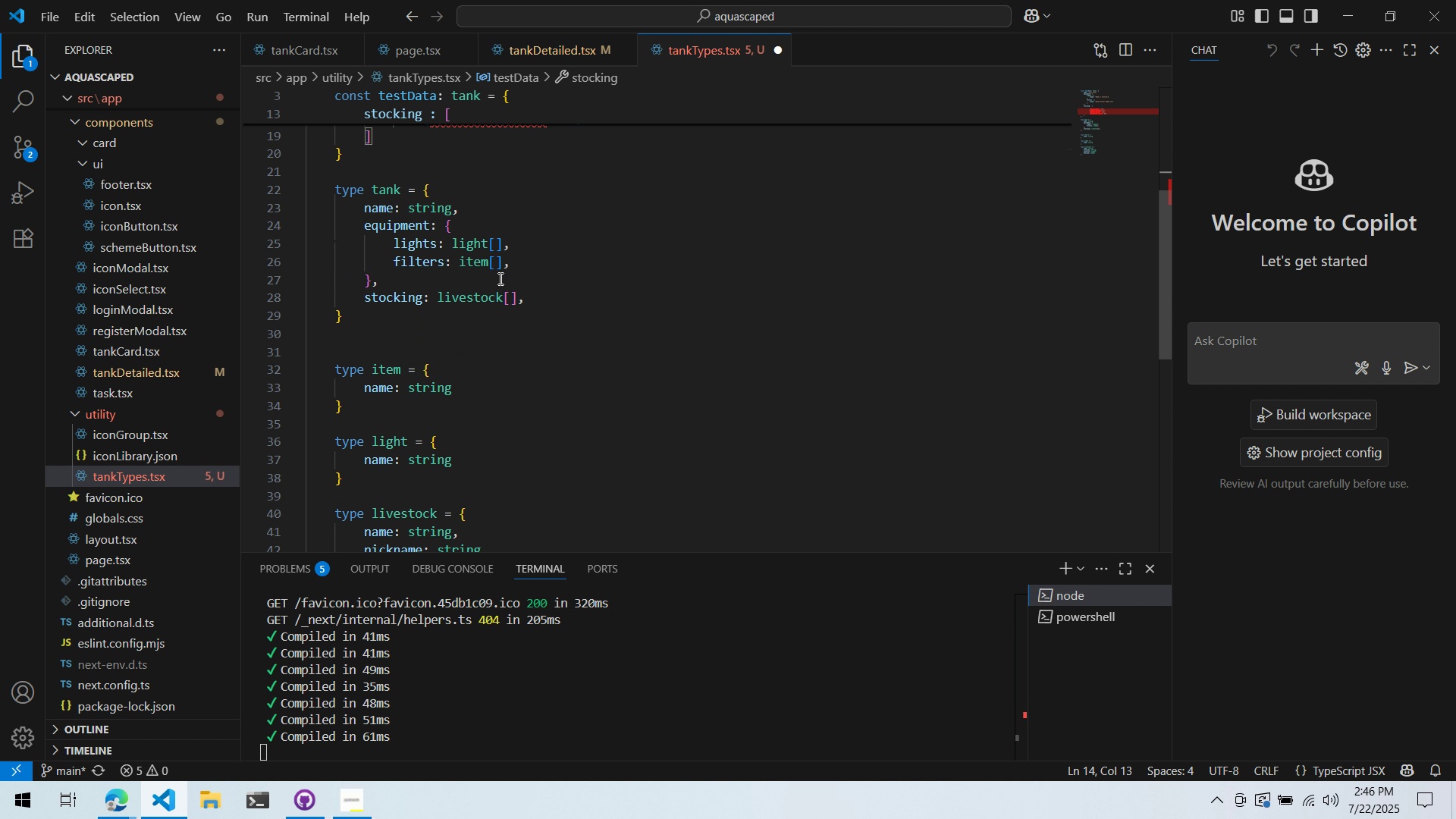 
scroll: coordinate [499, 278], scroll_direction: down, amount: 5.0
 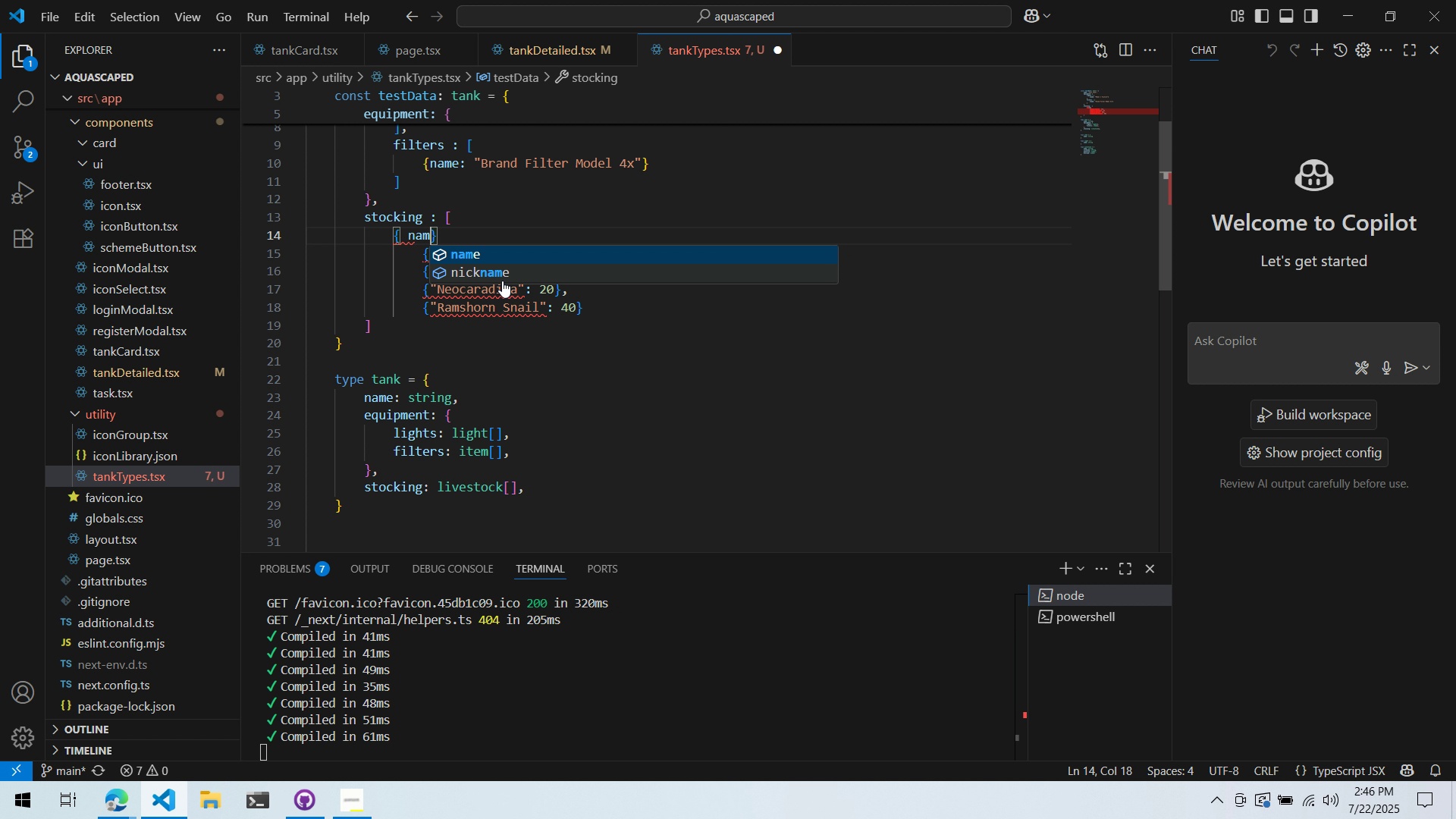 
scroll: coordinate [501, 280], scroll_direction: up, amount: 4.0
 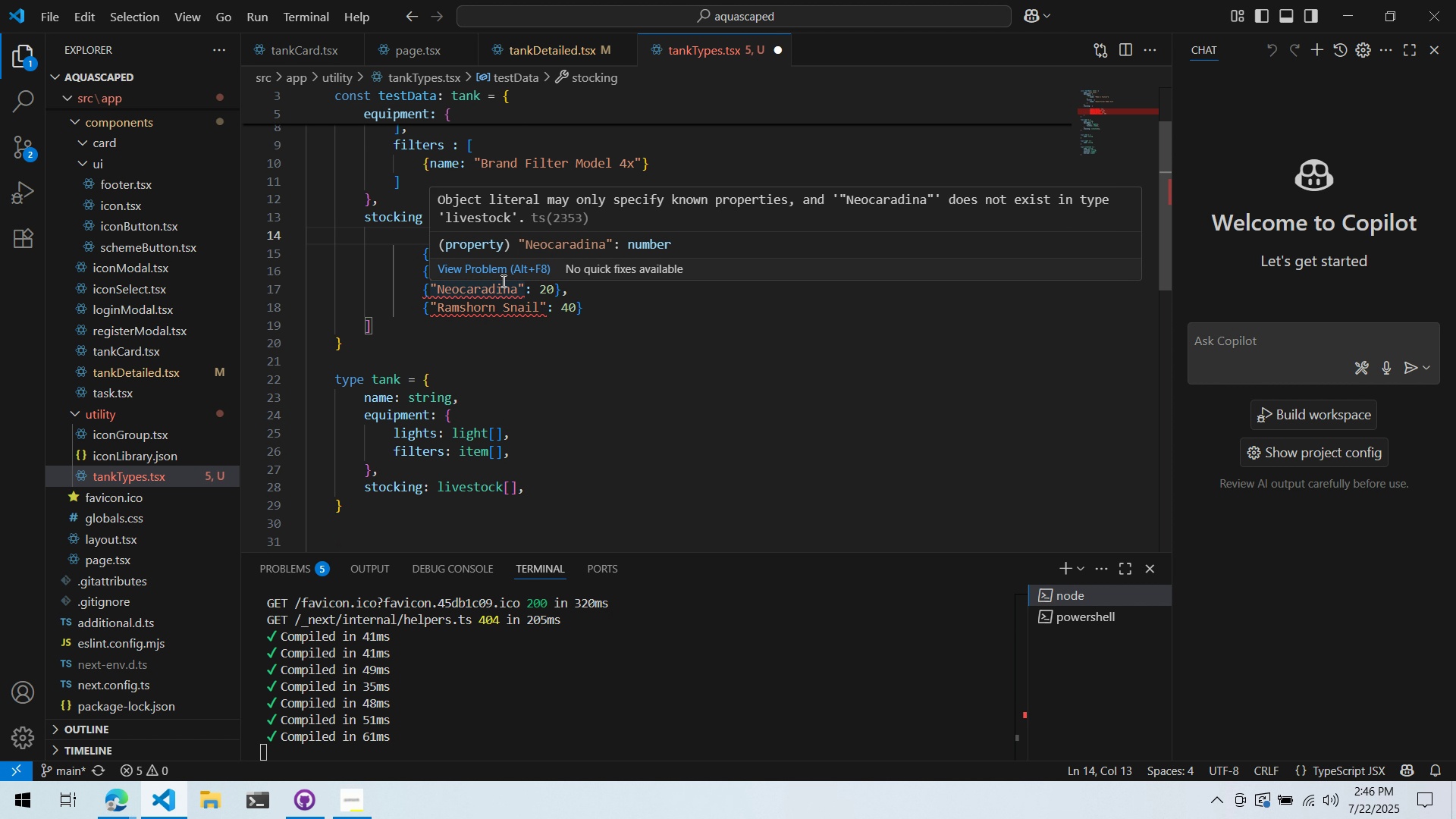 
type({ name: )
 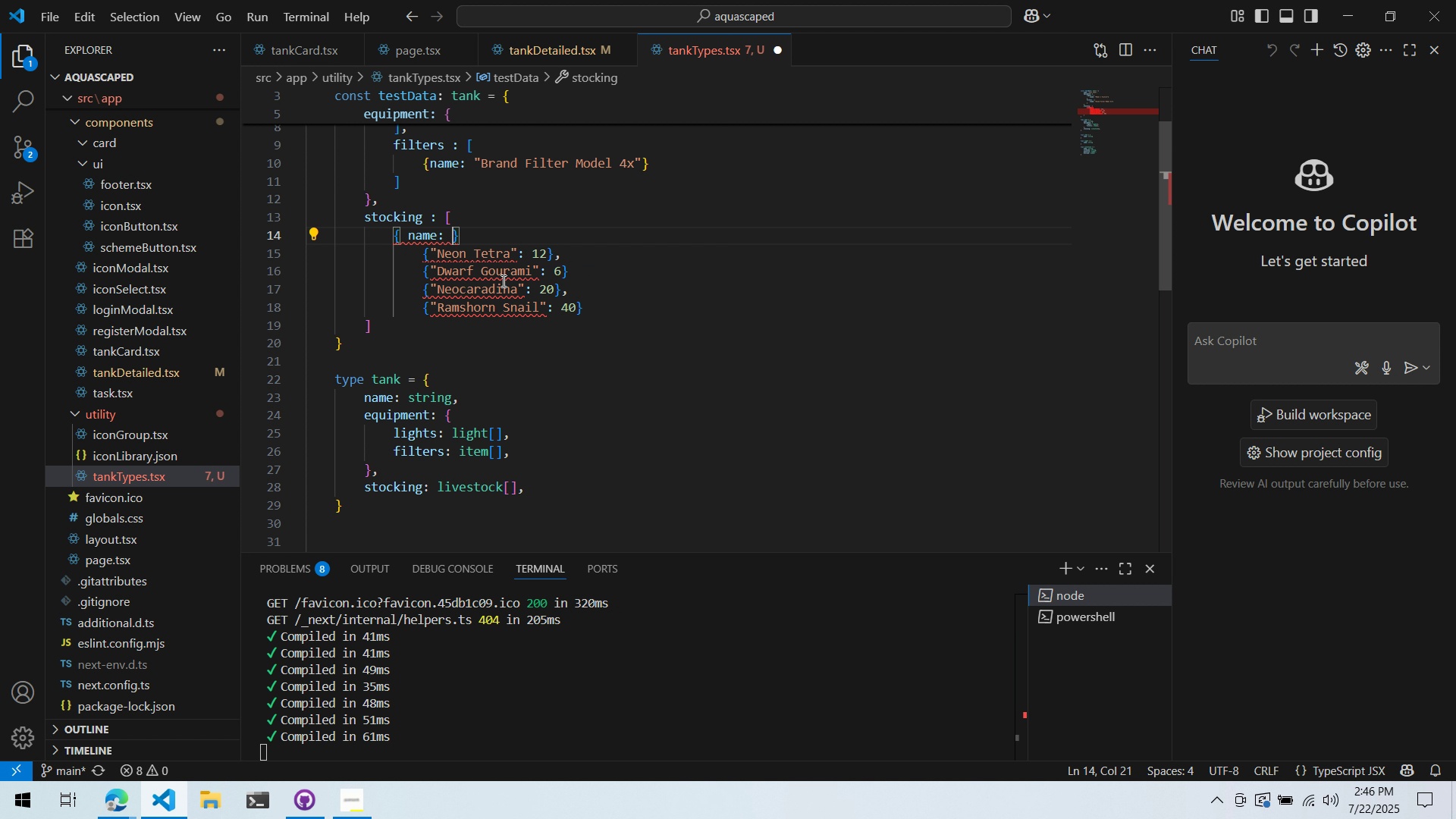 
type("q)
key(Backspace)
type(Neon Tetra)
 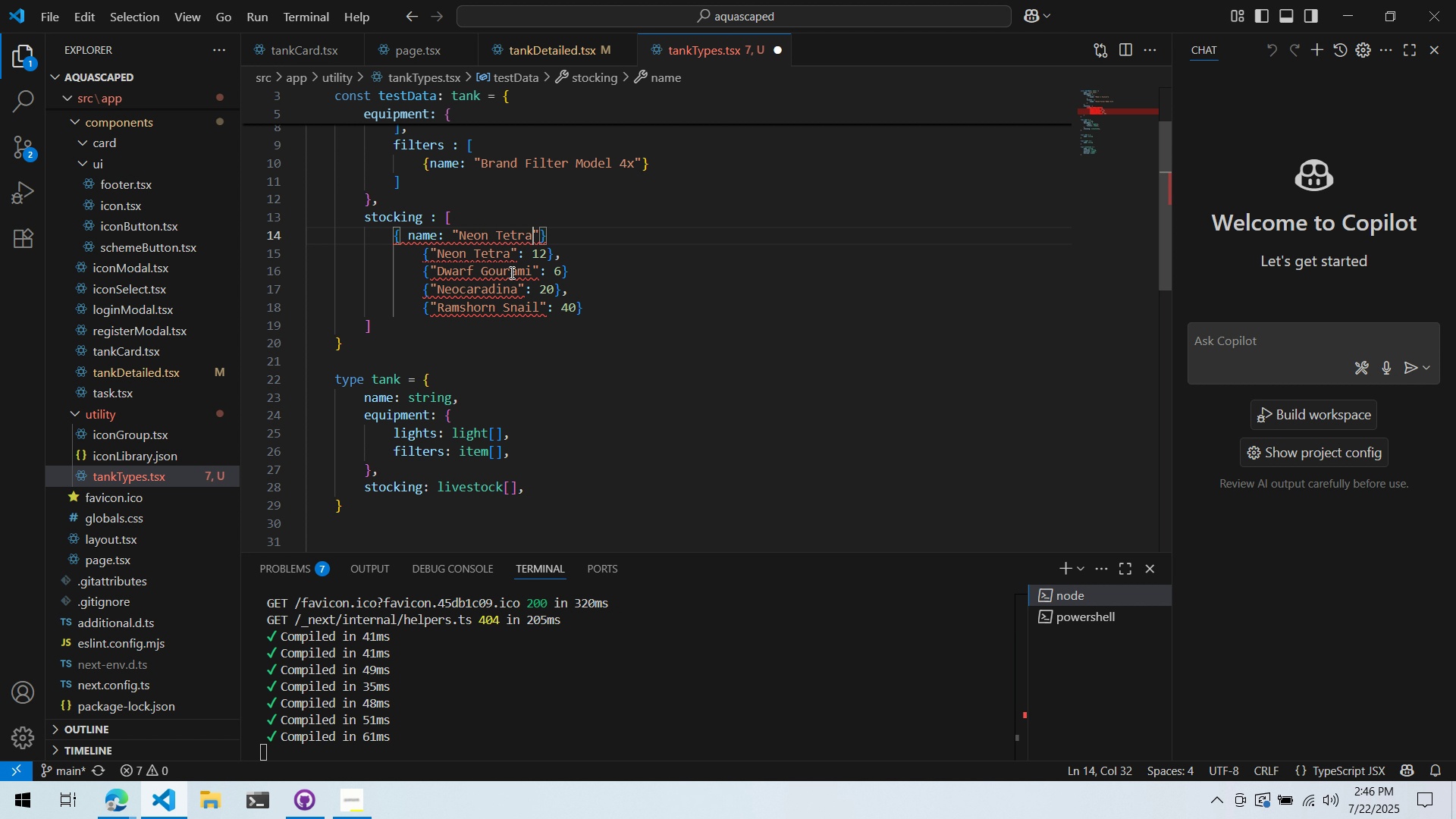 
key(ArrowRight)
 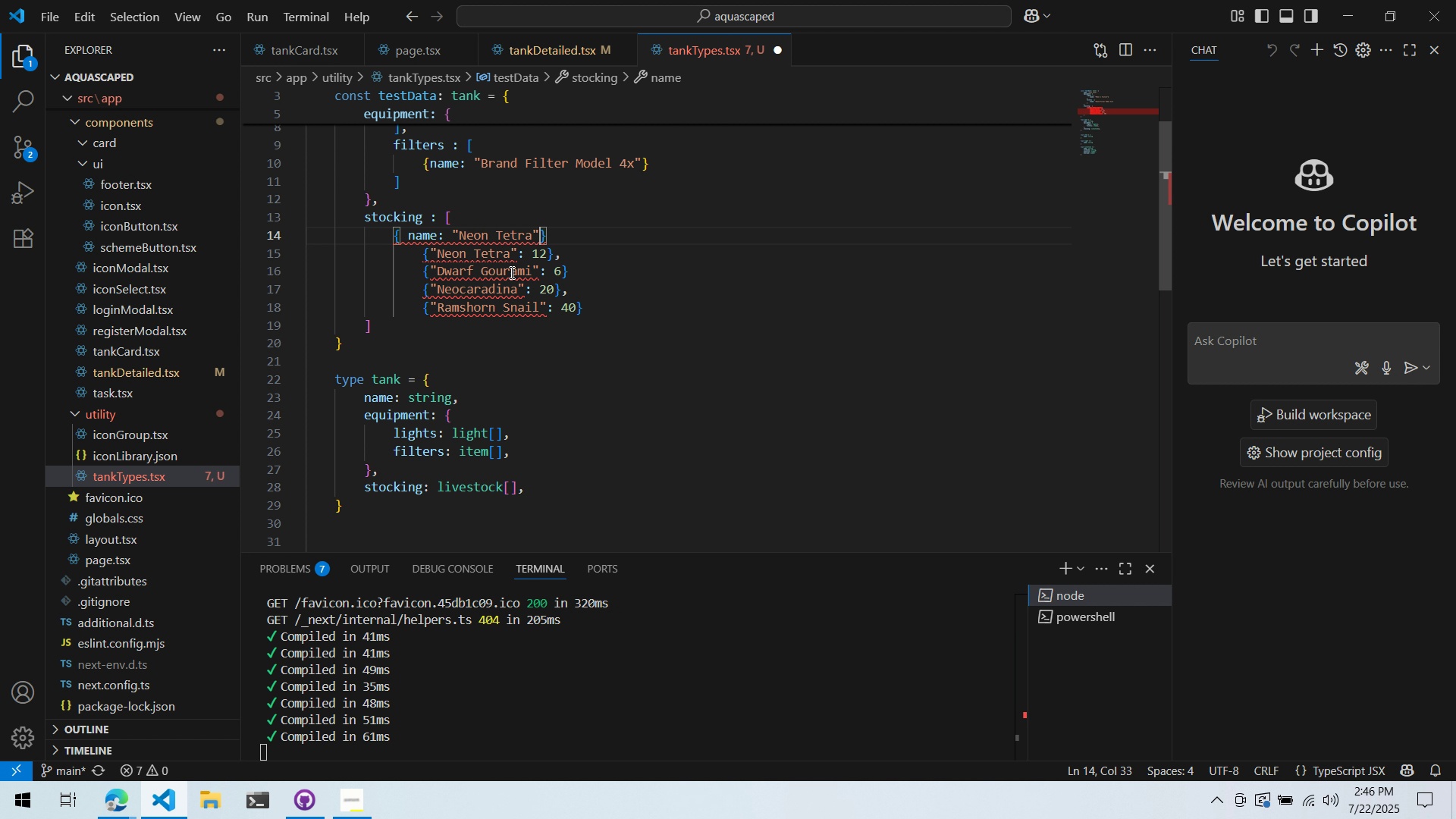 
key(Comma)
 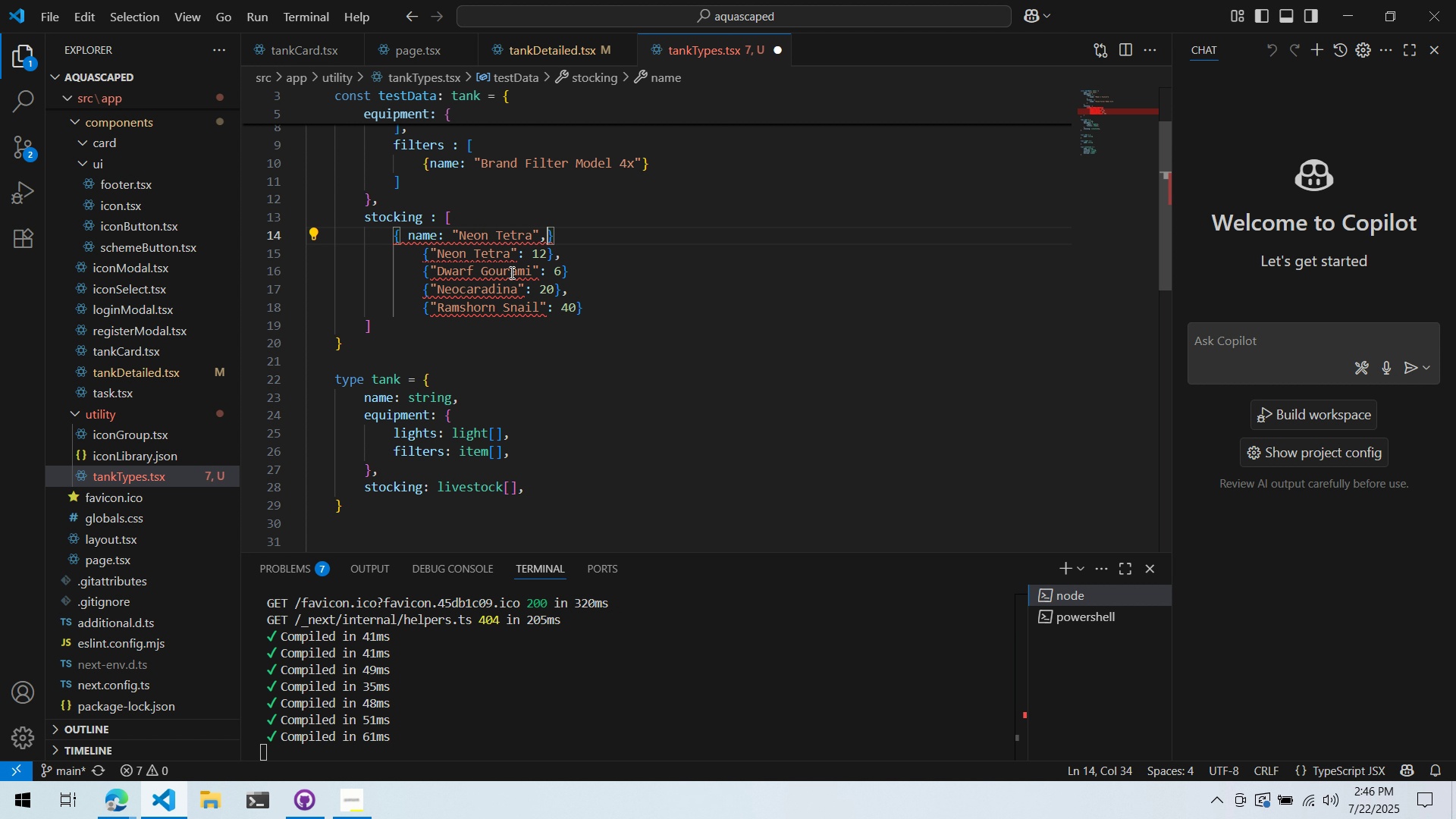 
key(Enter)
 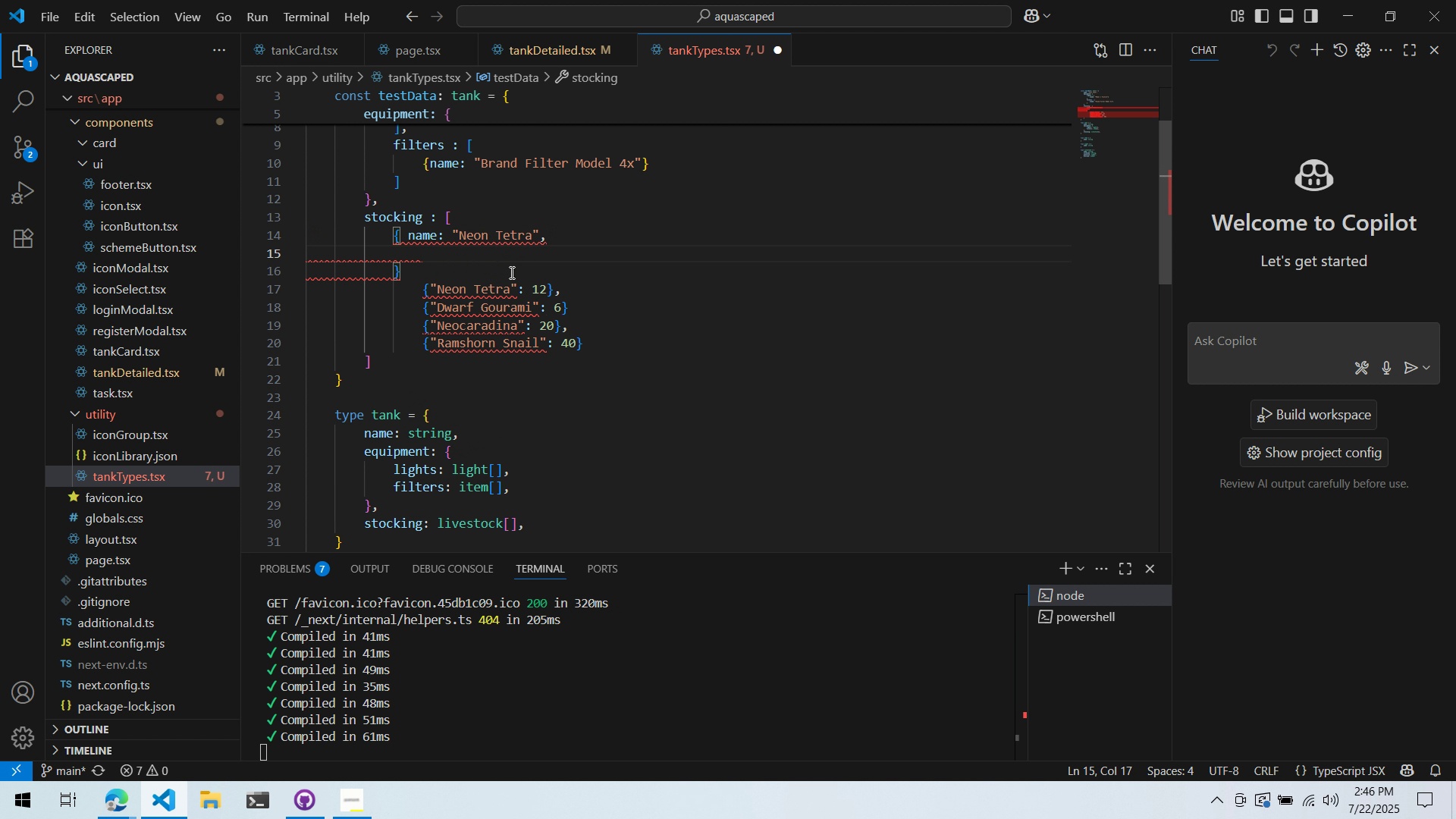 
key(Q)
 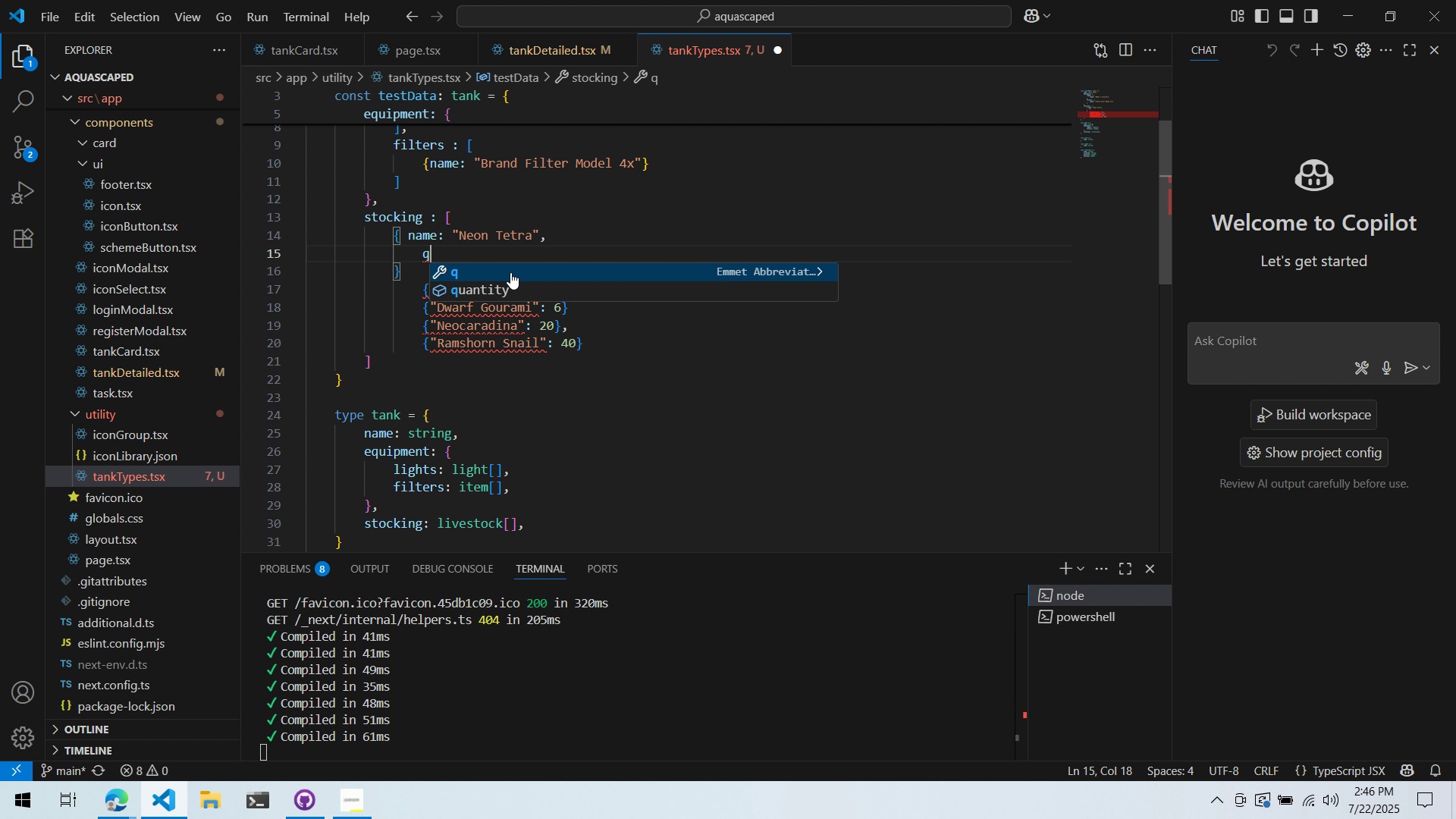 
key(Backspace)
 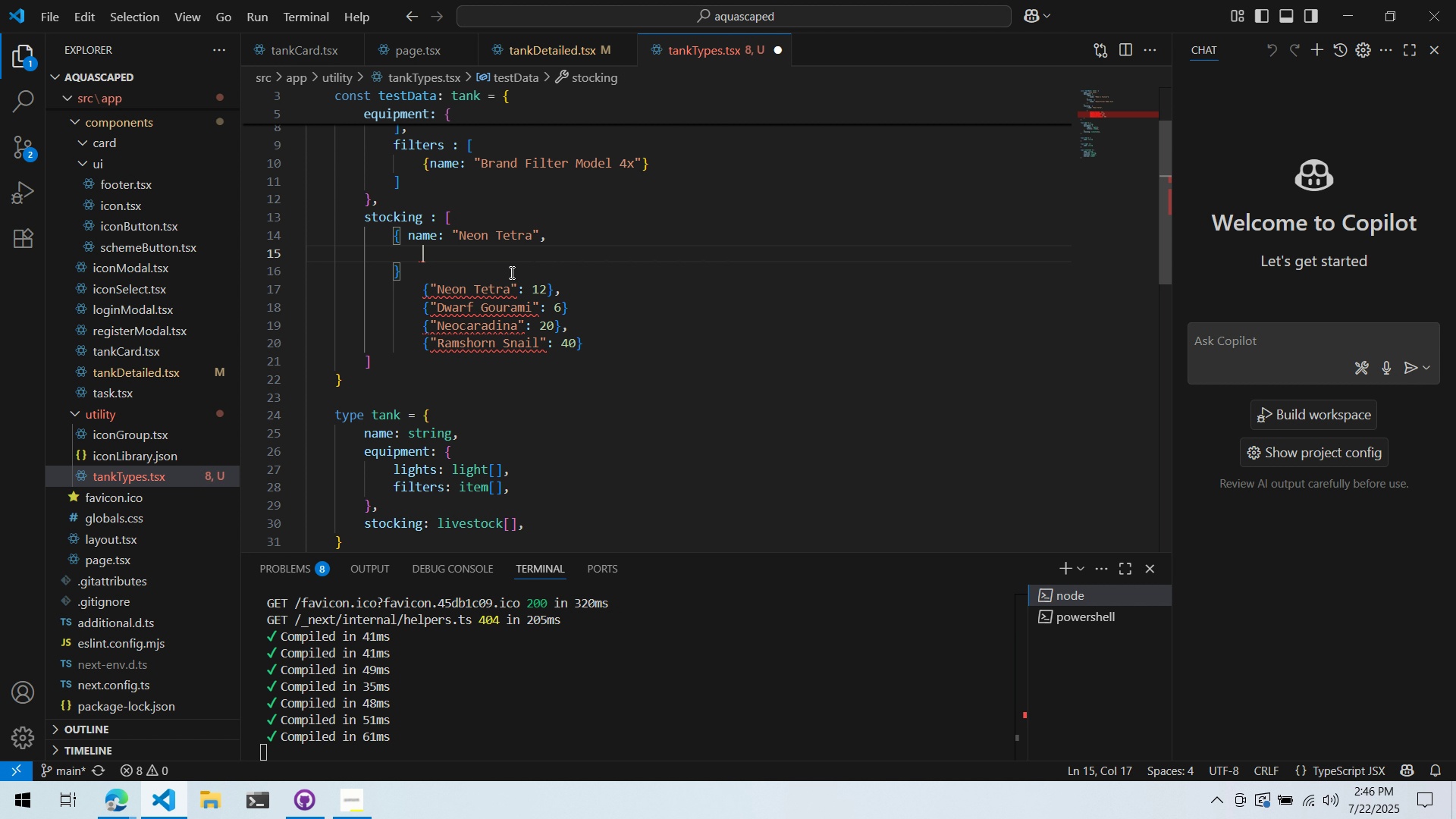 
key(Backspace)
 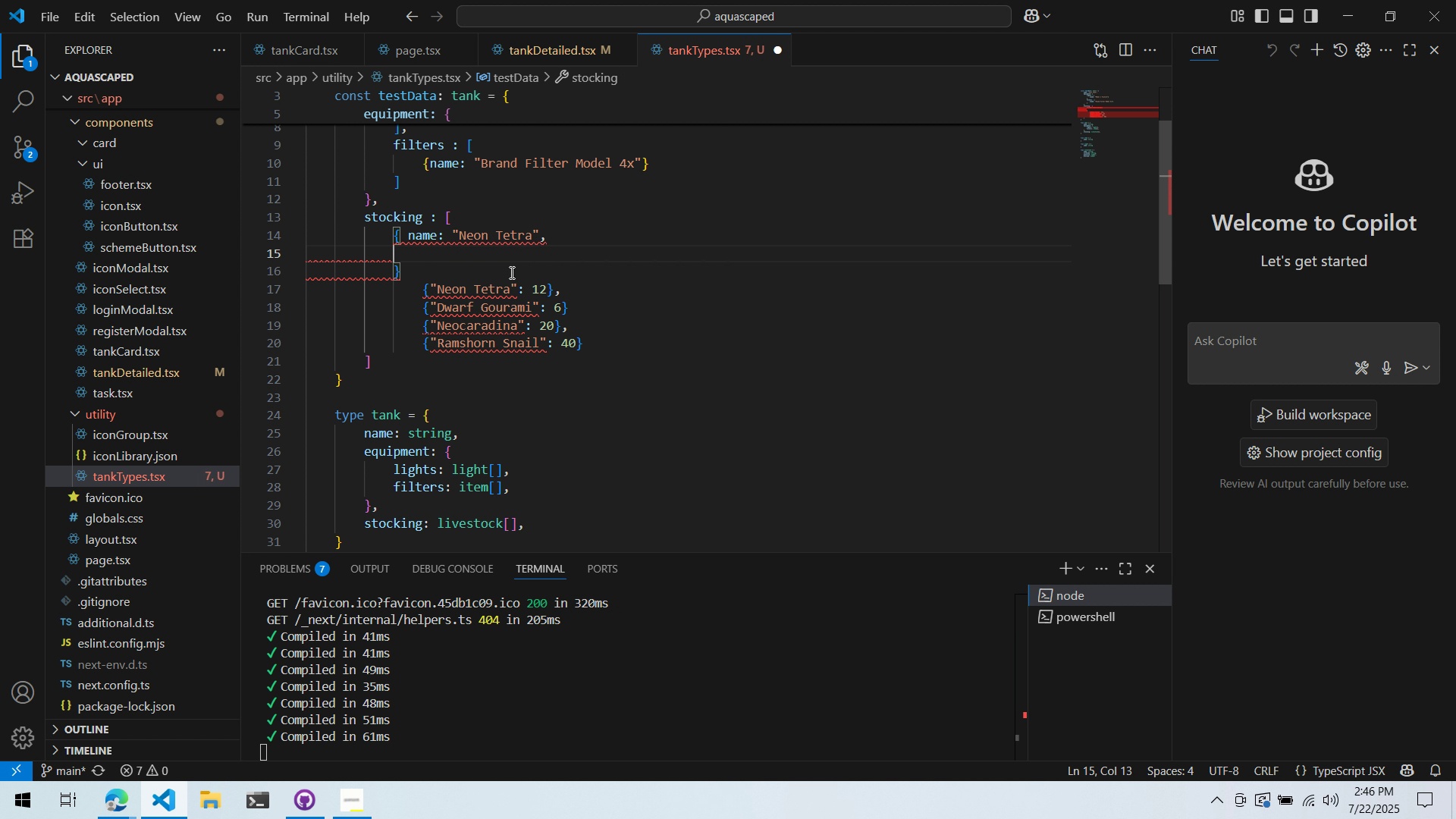 
key(ArrowUp)
 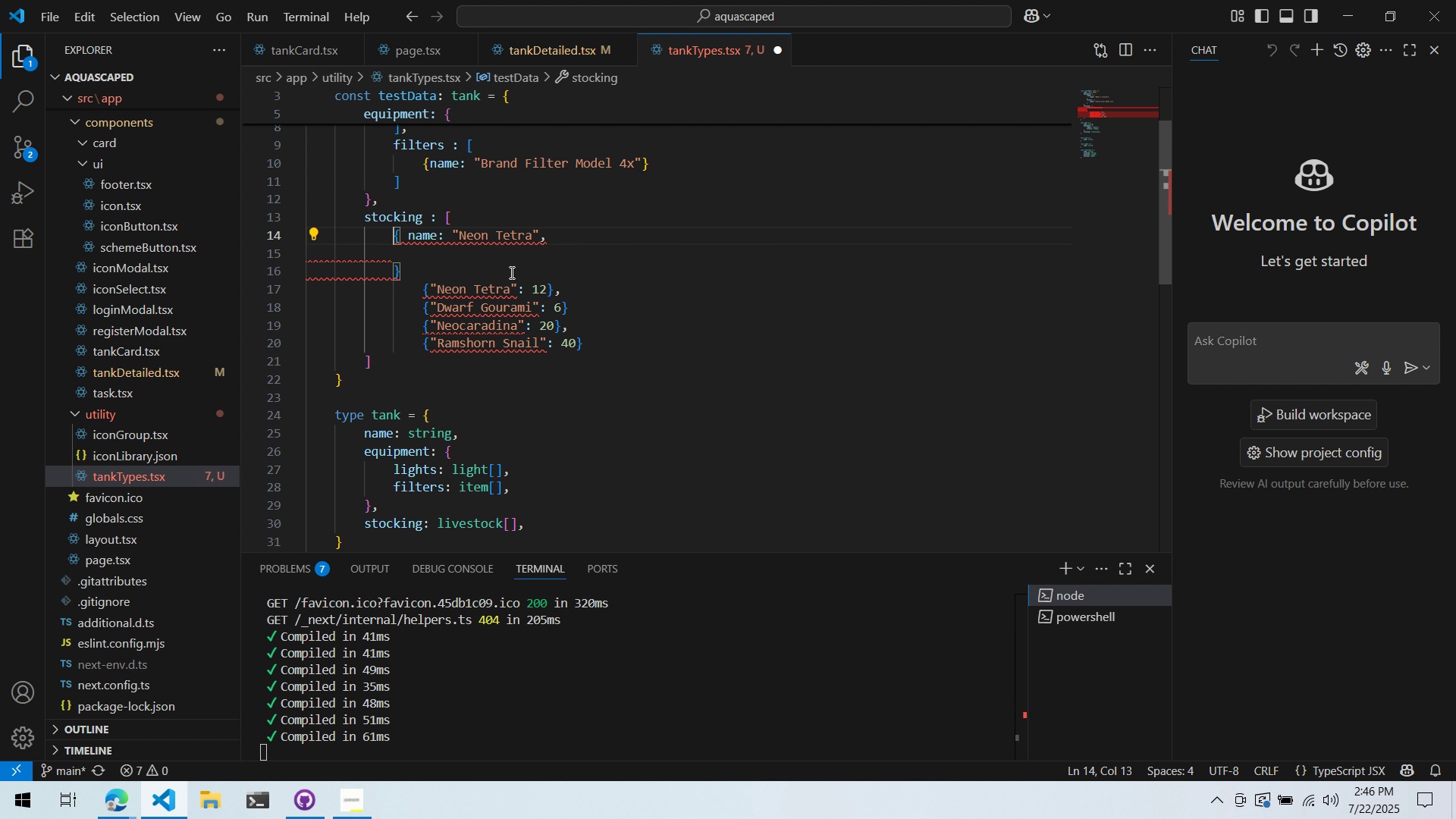 
key(ArrowRight)
 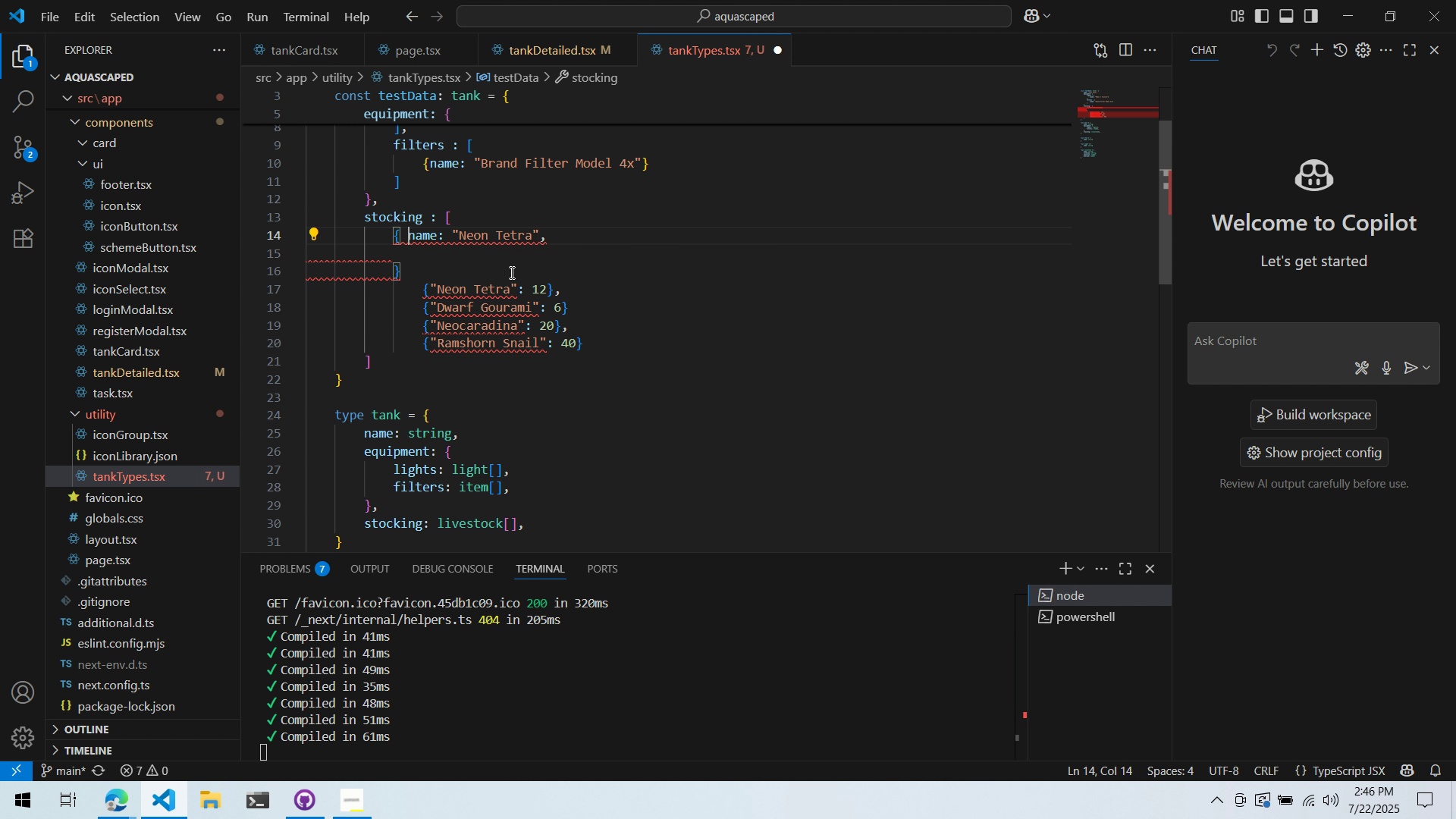 
key(ArrowRight)
 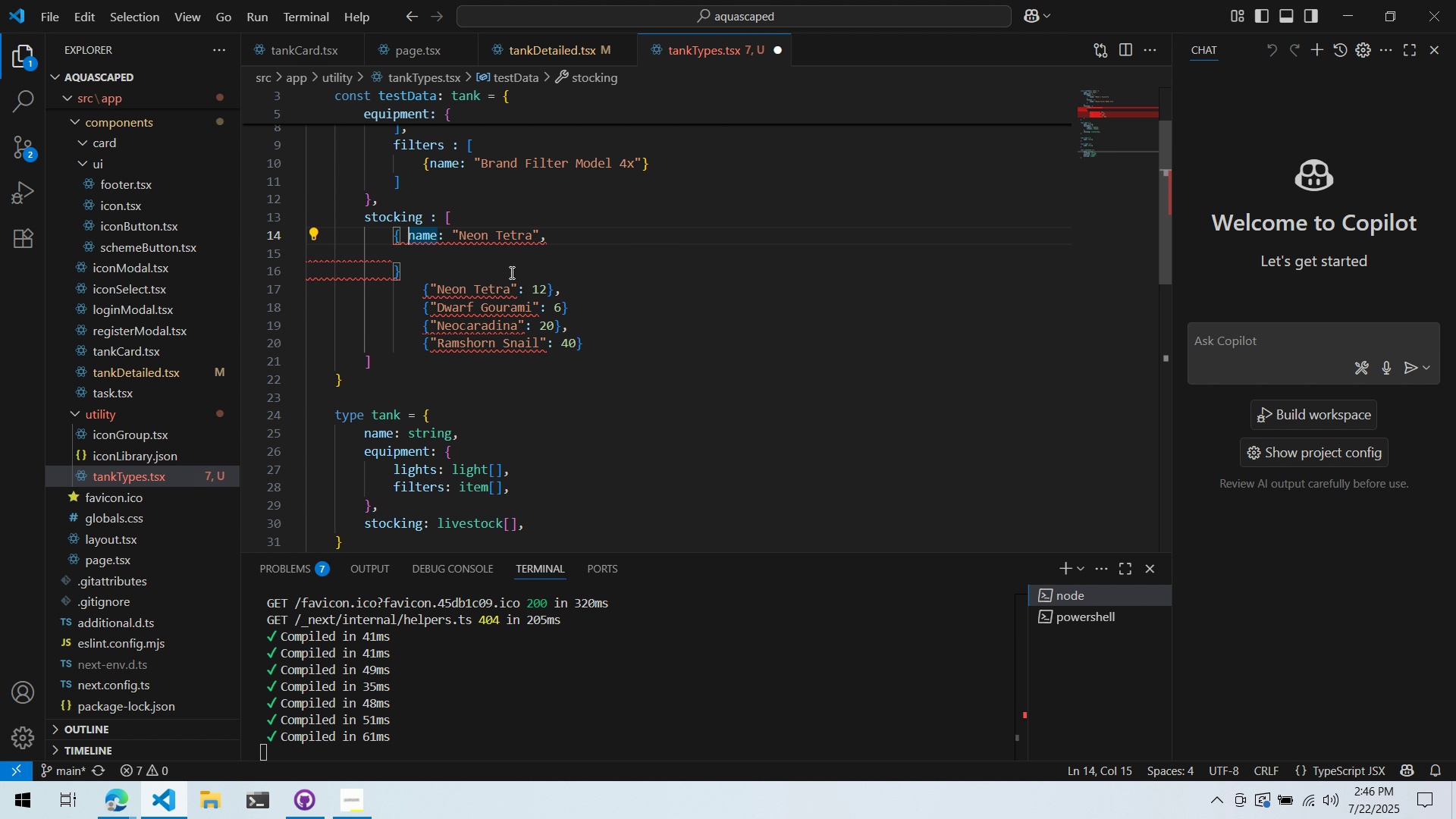 
key(Enter)
 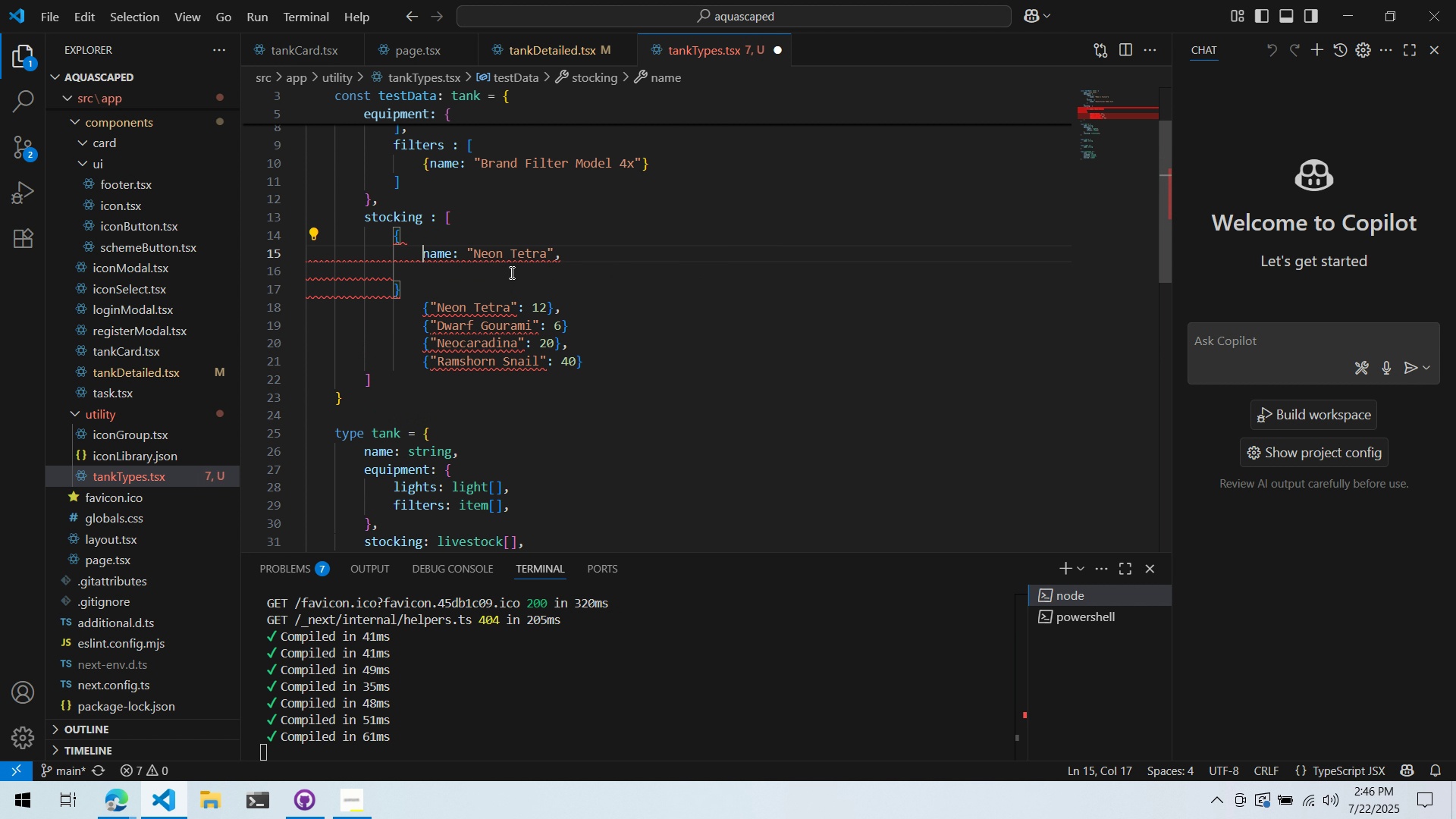 
key(ArrowDown)
 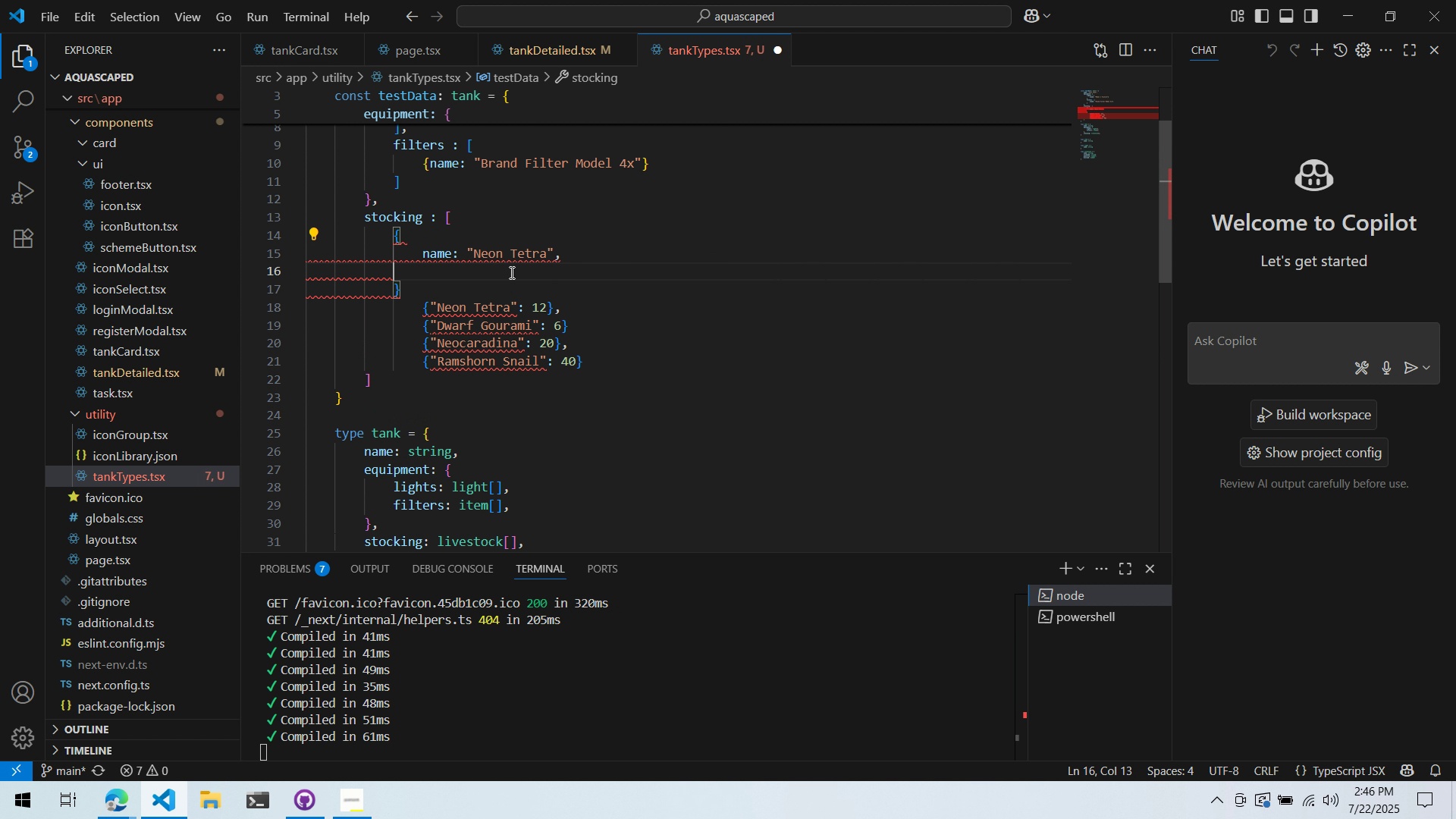 
key(Tab)
type(quantity: 12,)
 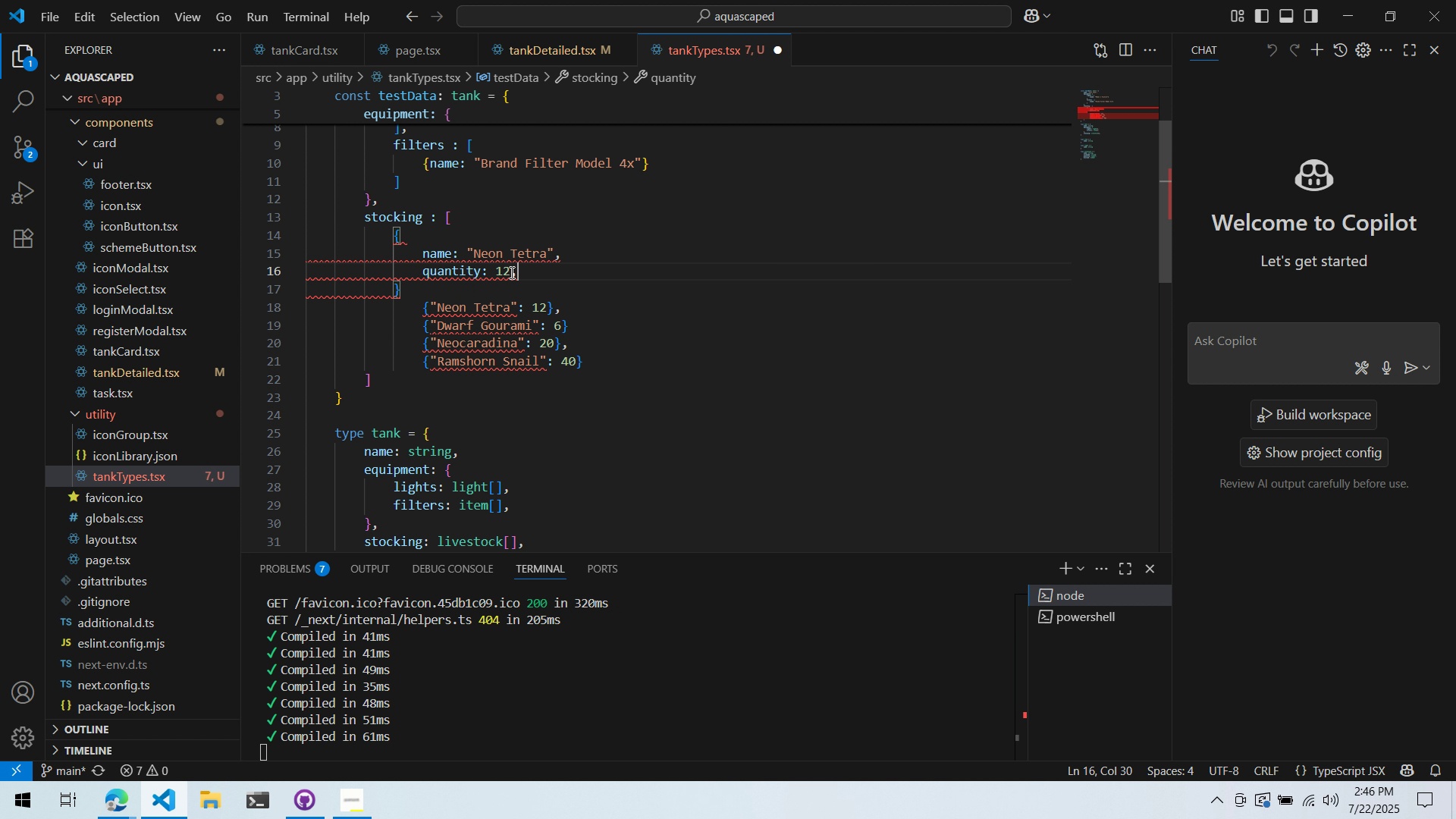 
key(Enter)
 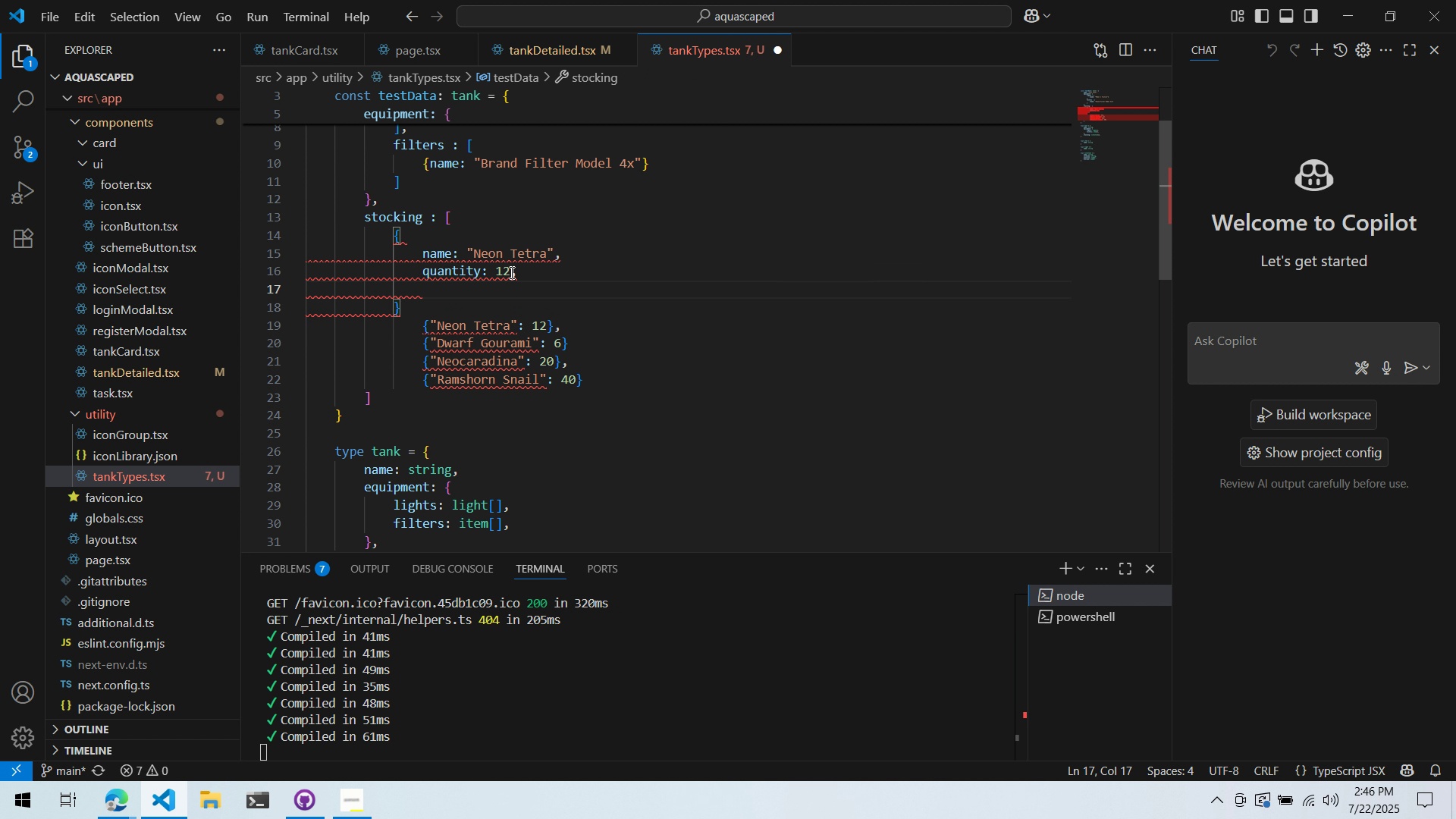 
scroll: coordinate [479, 270], scroll_direction: down, amount: 8.0
 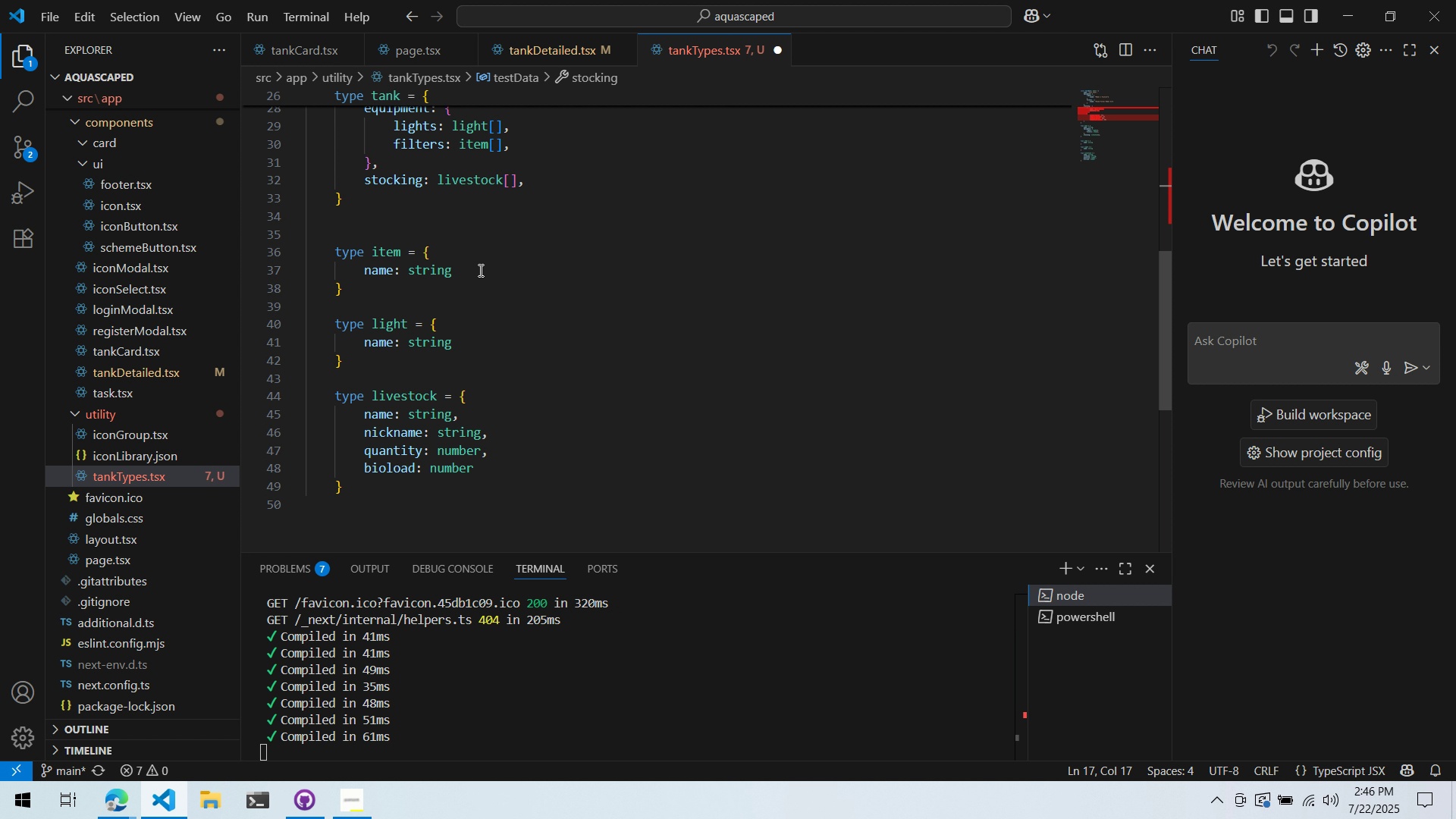 
scroll: coordinate [480, 270], scroll_direction: up, amount: 7.0
 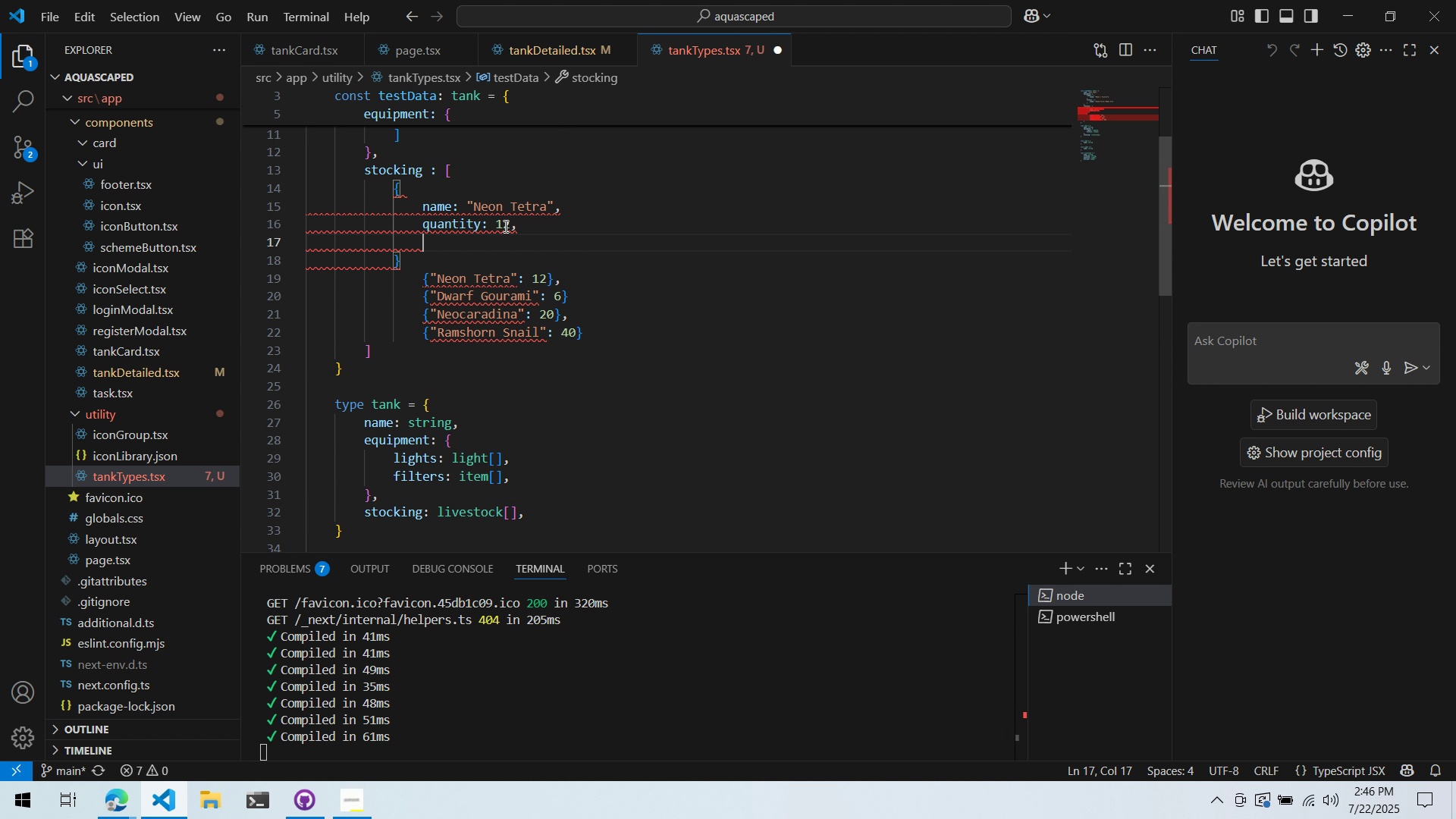 
left_click([611, 207])
 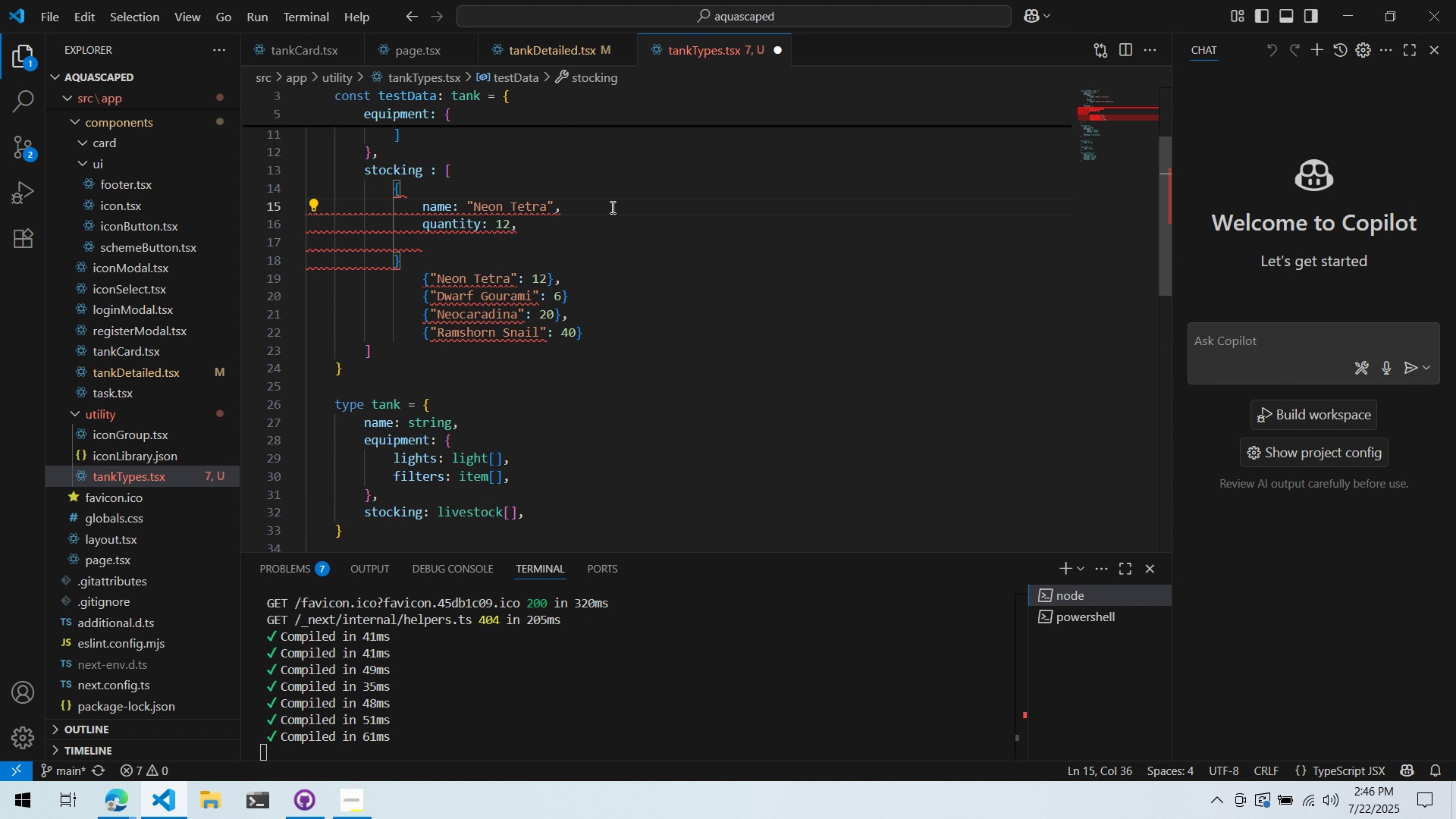 
key(Enter)
 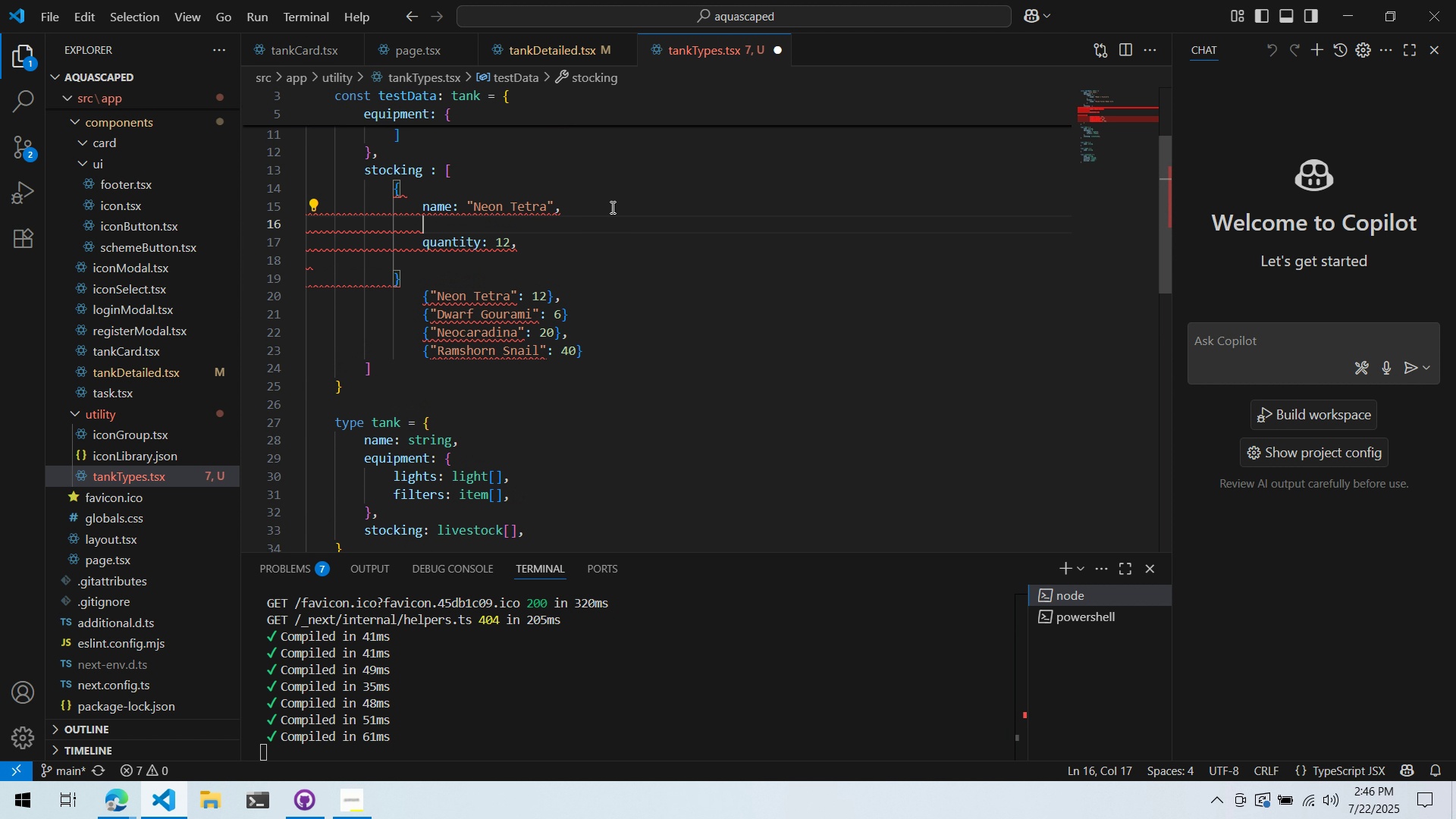 
type(nickname: "Jungle)
 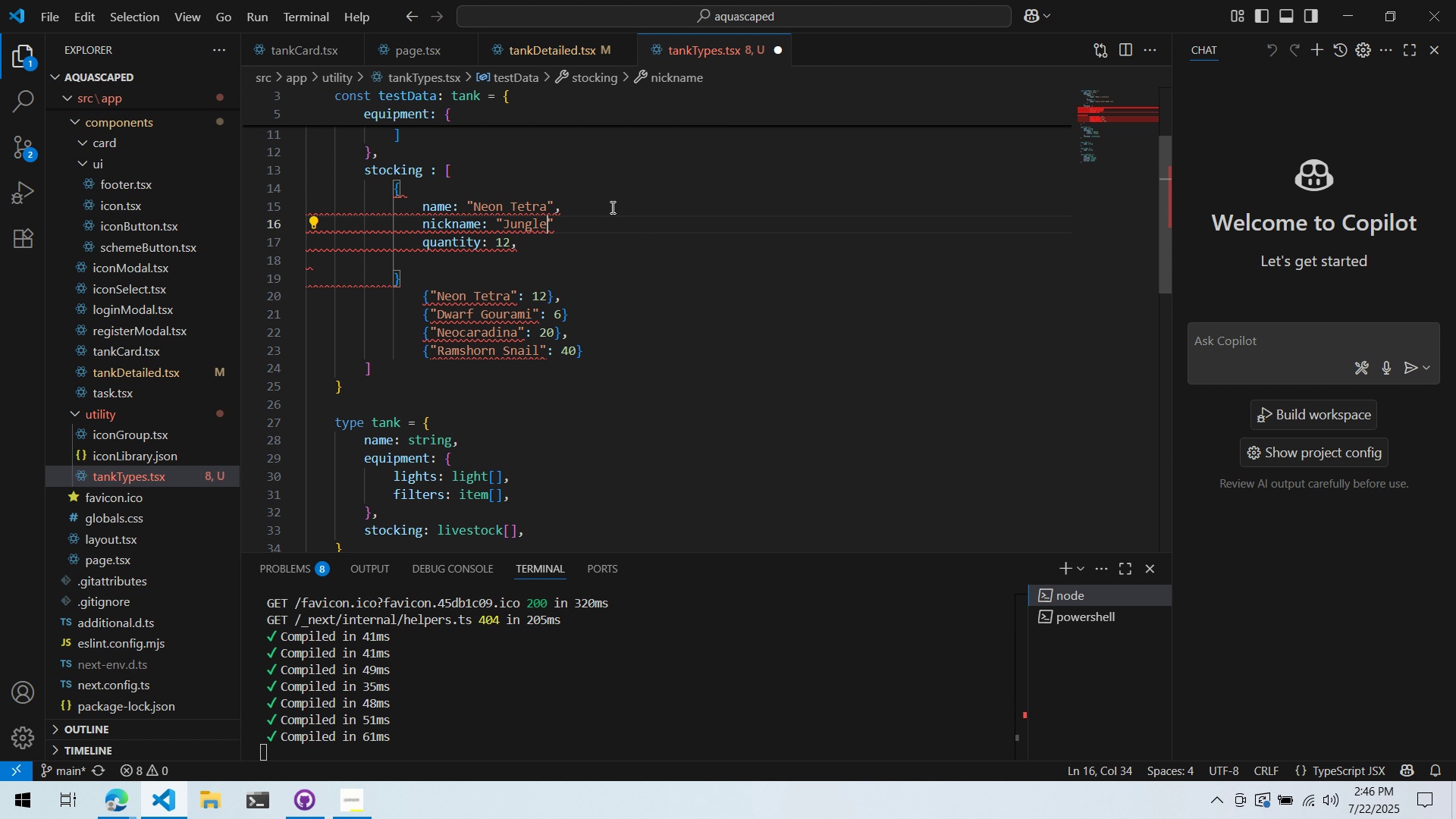 
key(ArrowRight)
 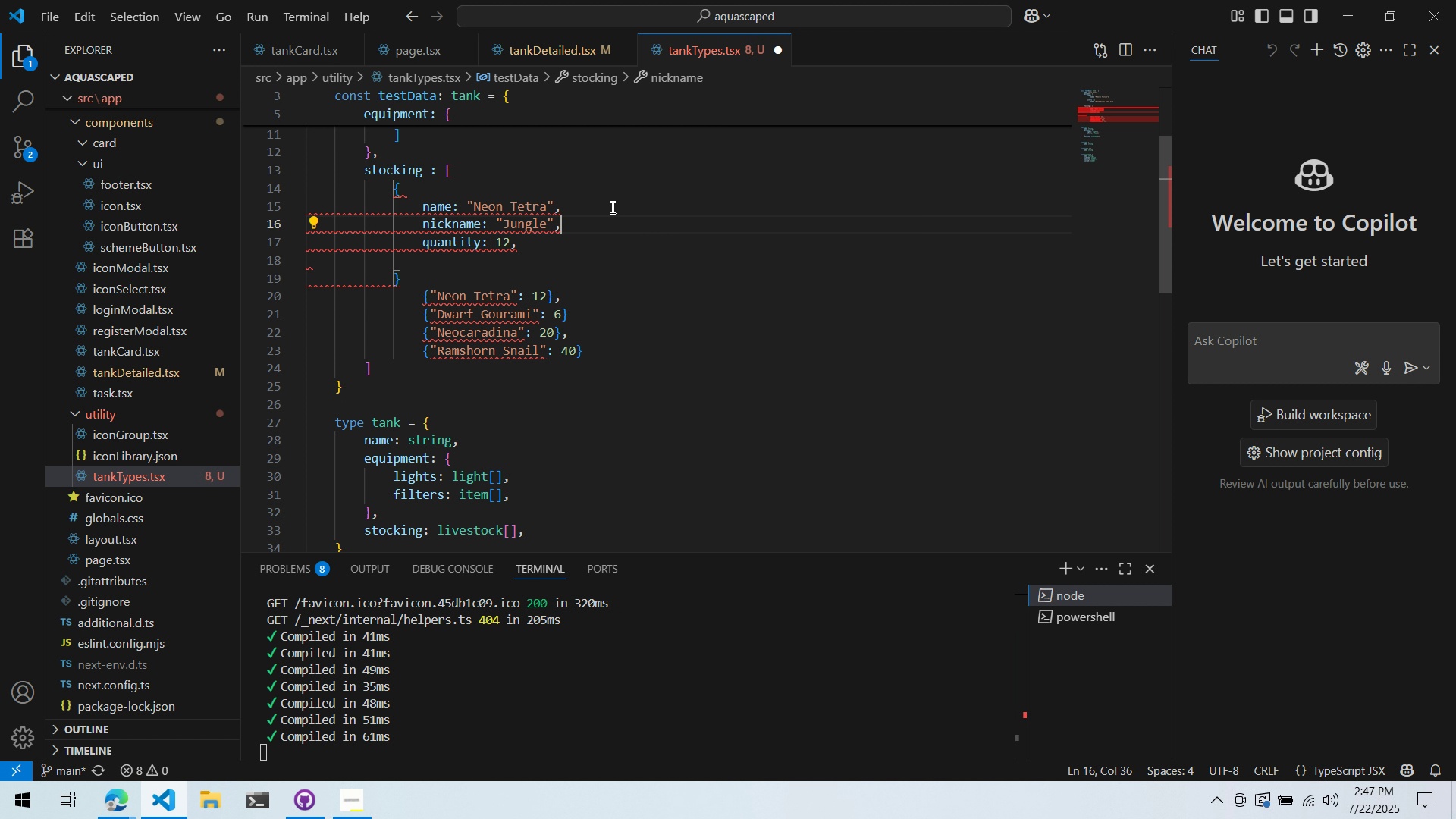 
key(Comma)
 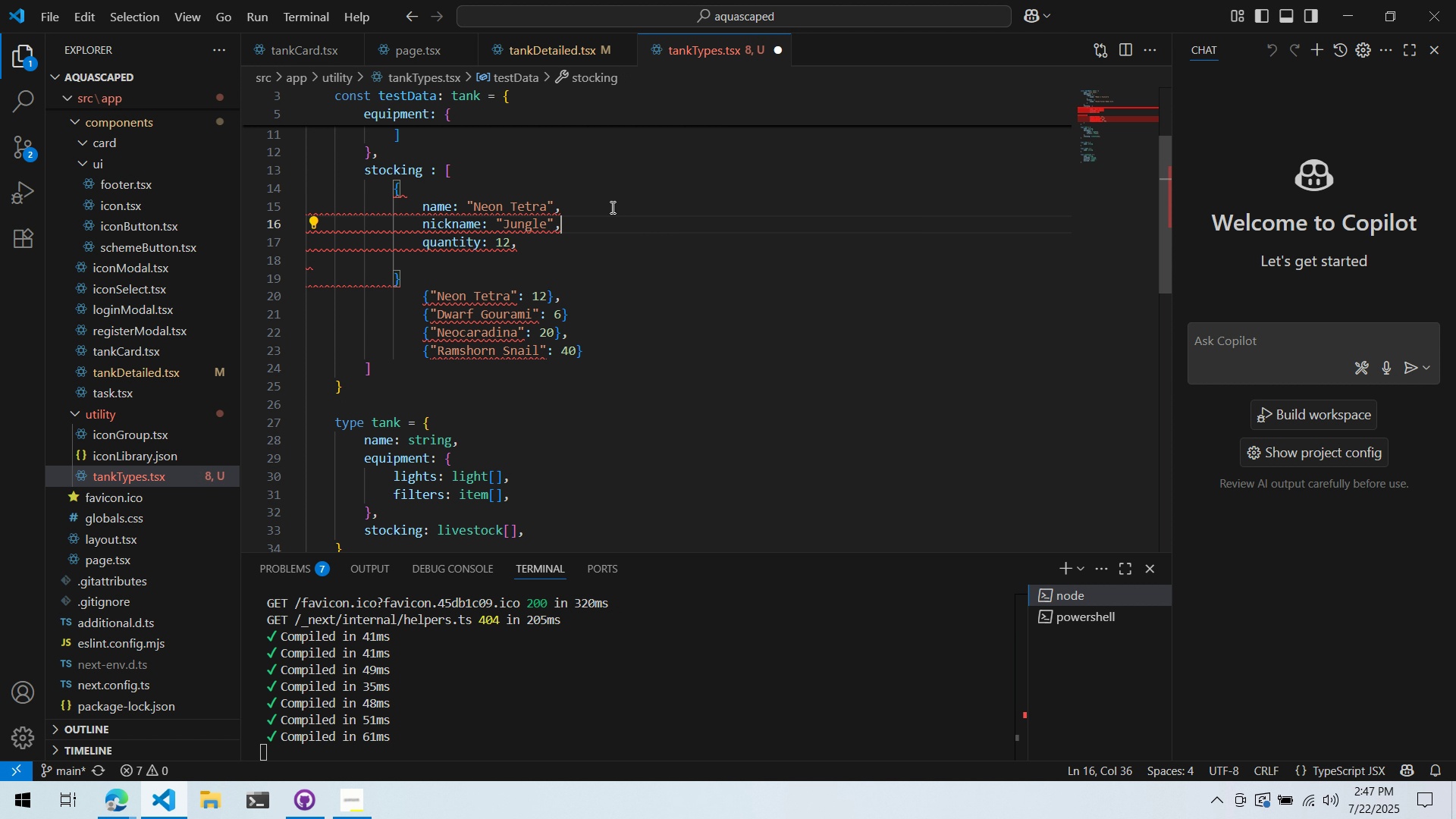 
scroll: coordinate [580, 206], scroll_direction: down, amount: 7.0
 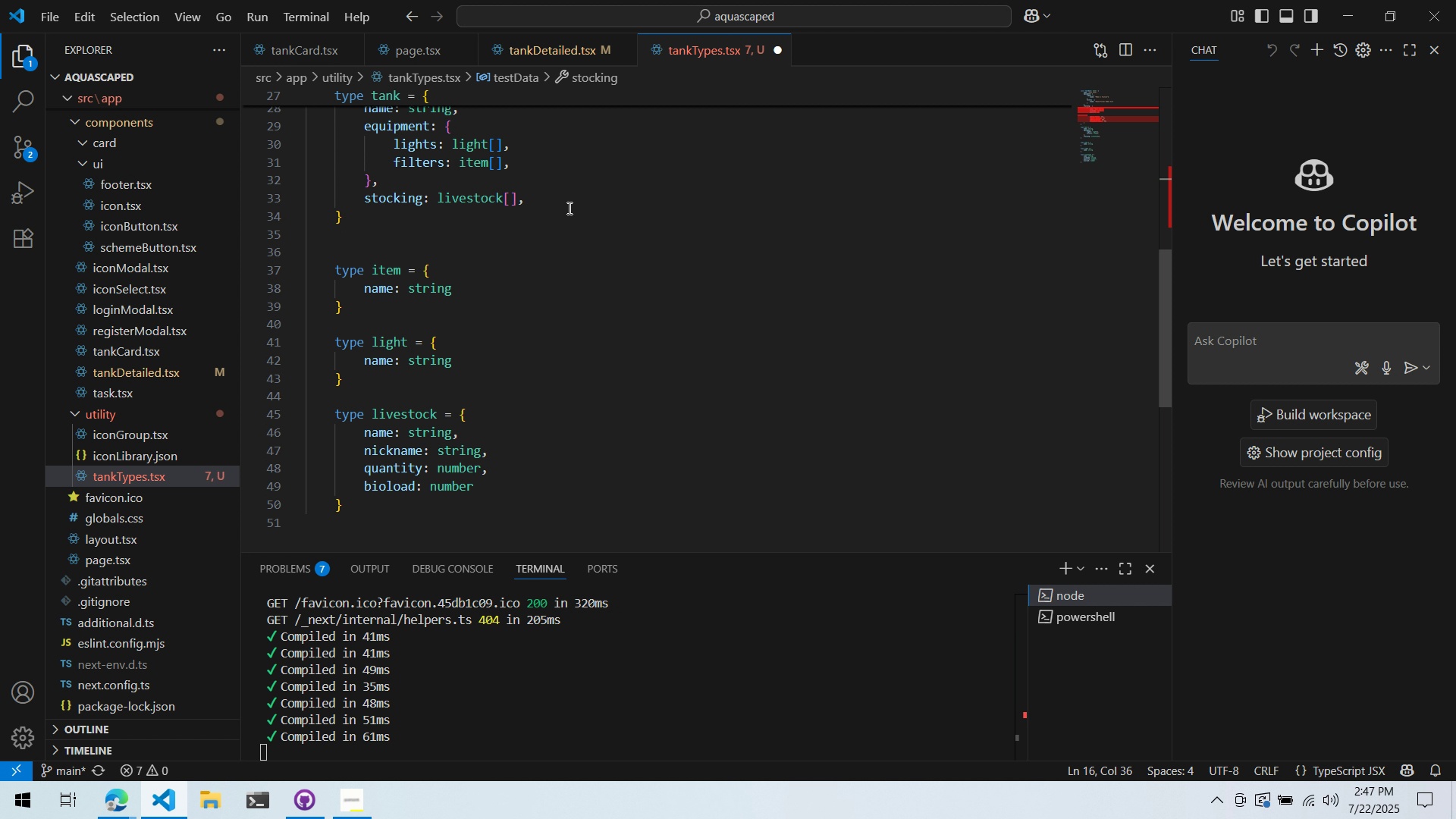 
scroll: coordinate [566, 208], scroll_direction: up, amount: 6.0
 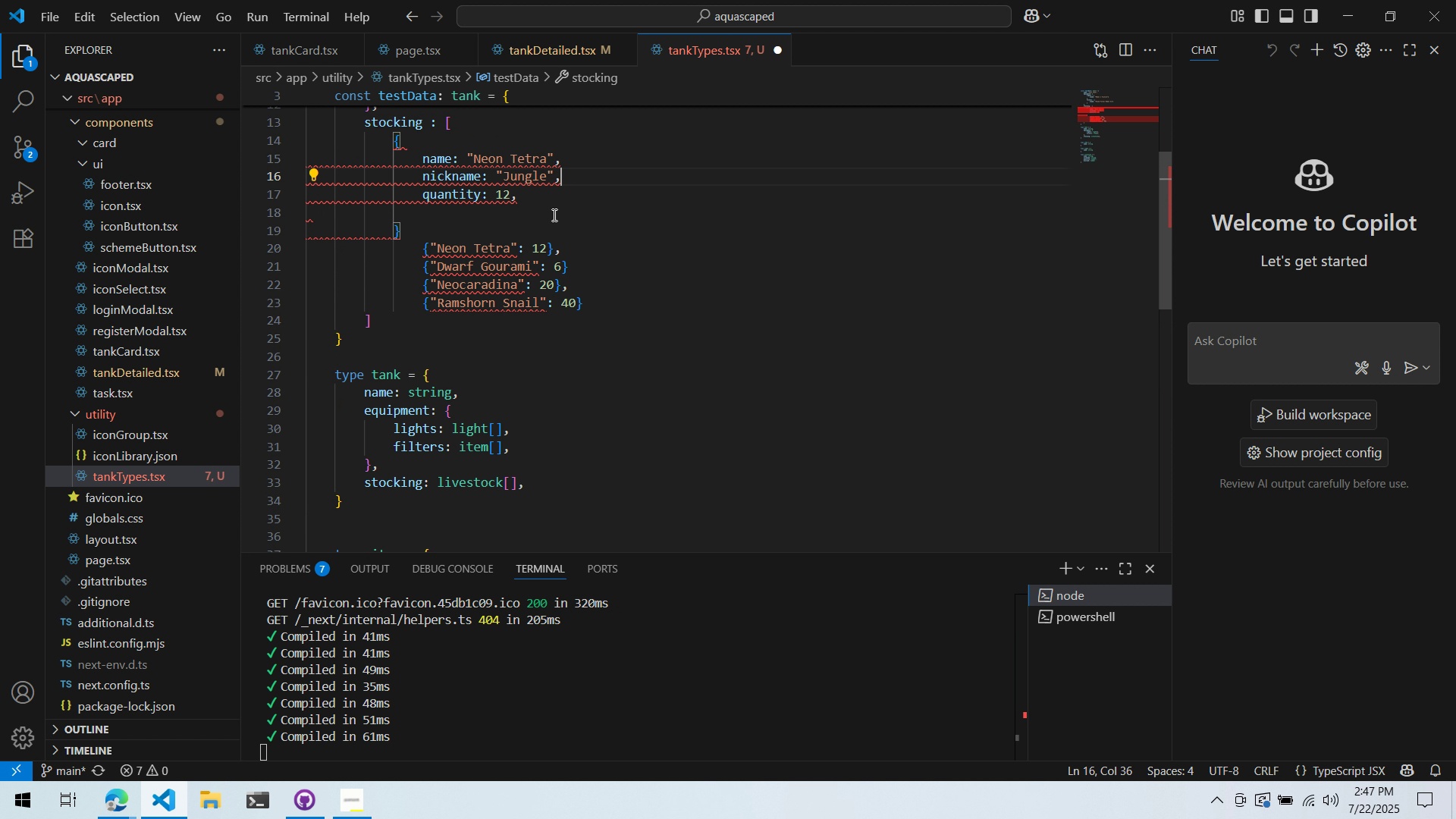 
left_click([555, 199])
 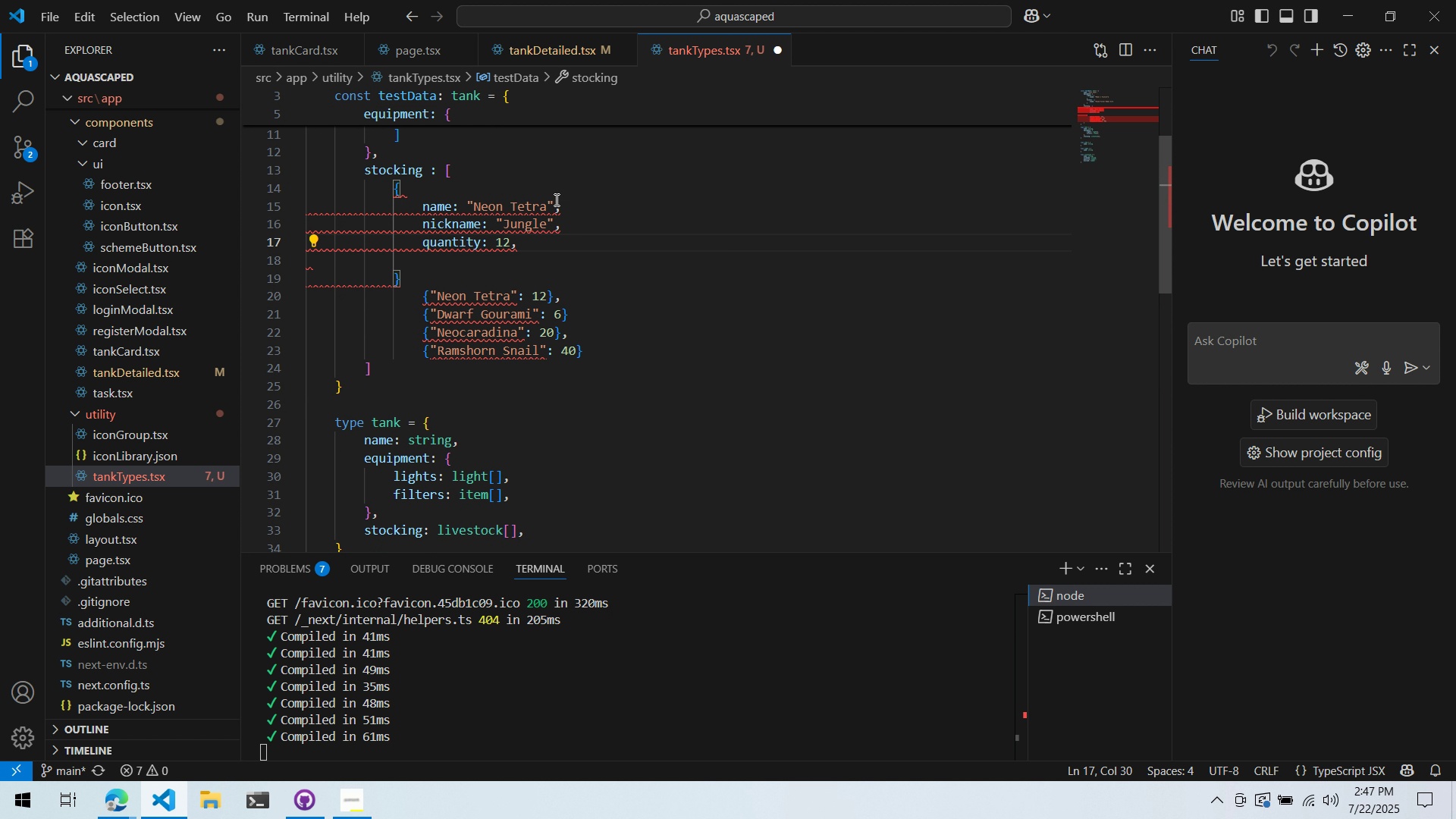 
scroll: coordinate [555, 199], scroll_direction: up, amount: 1.0
 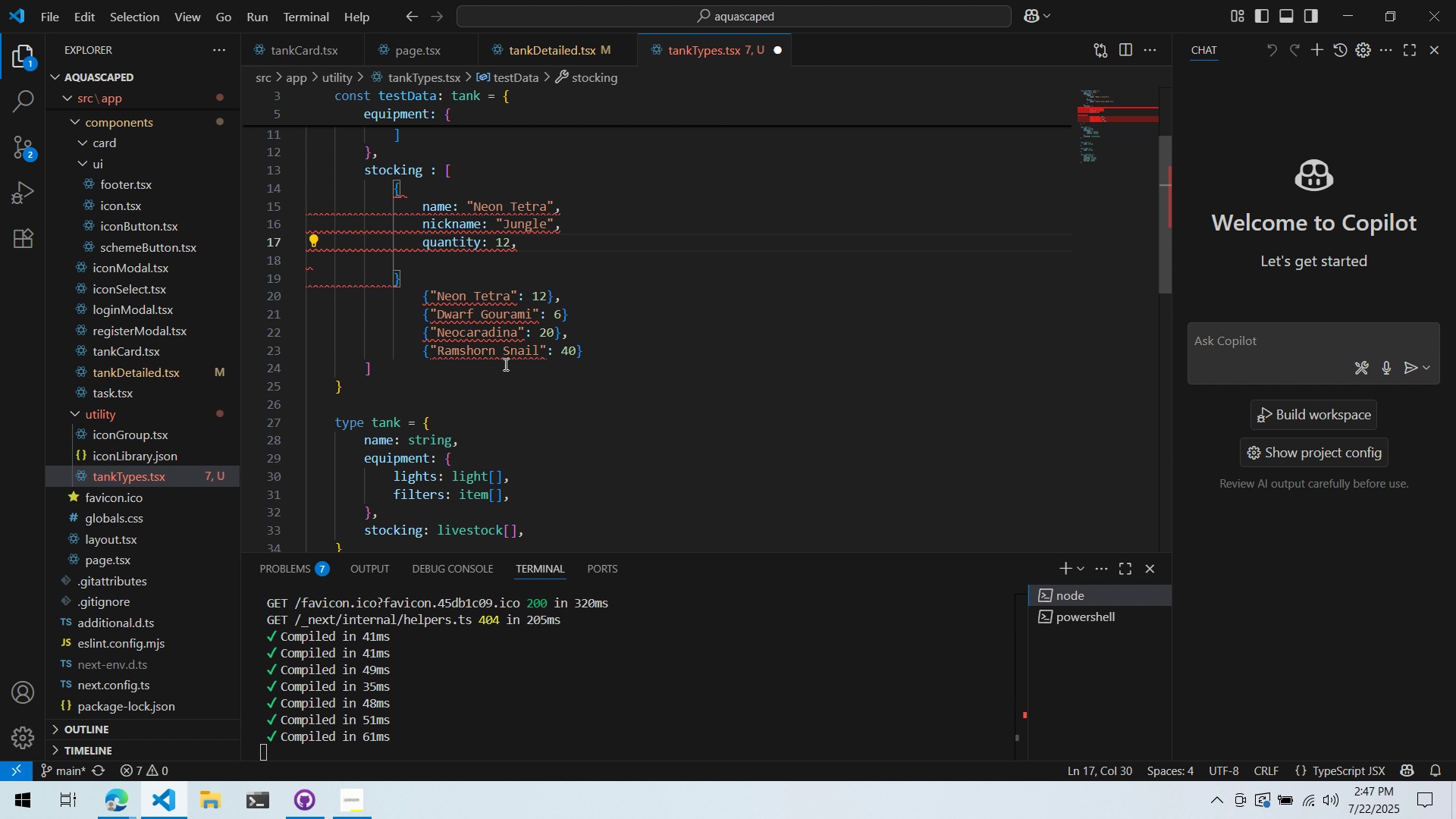 
wait(16.07)
 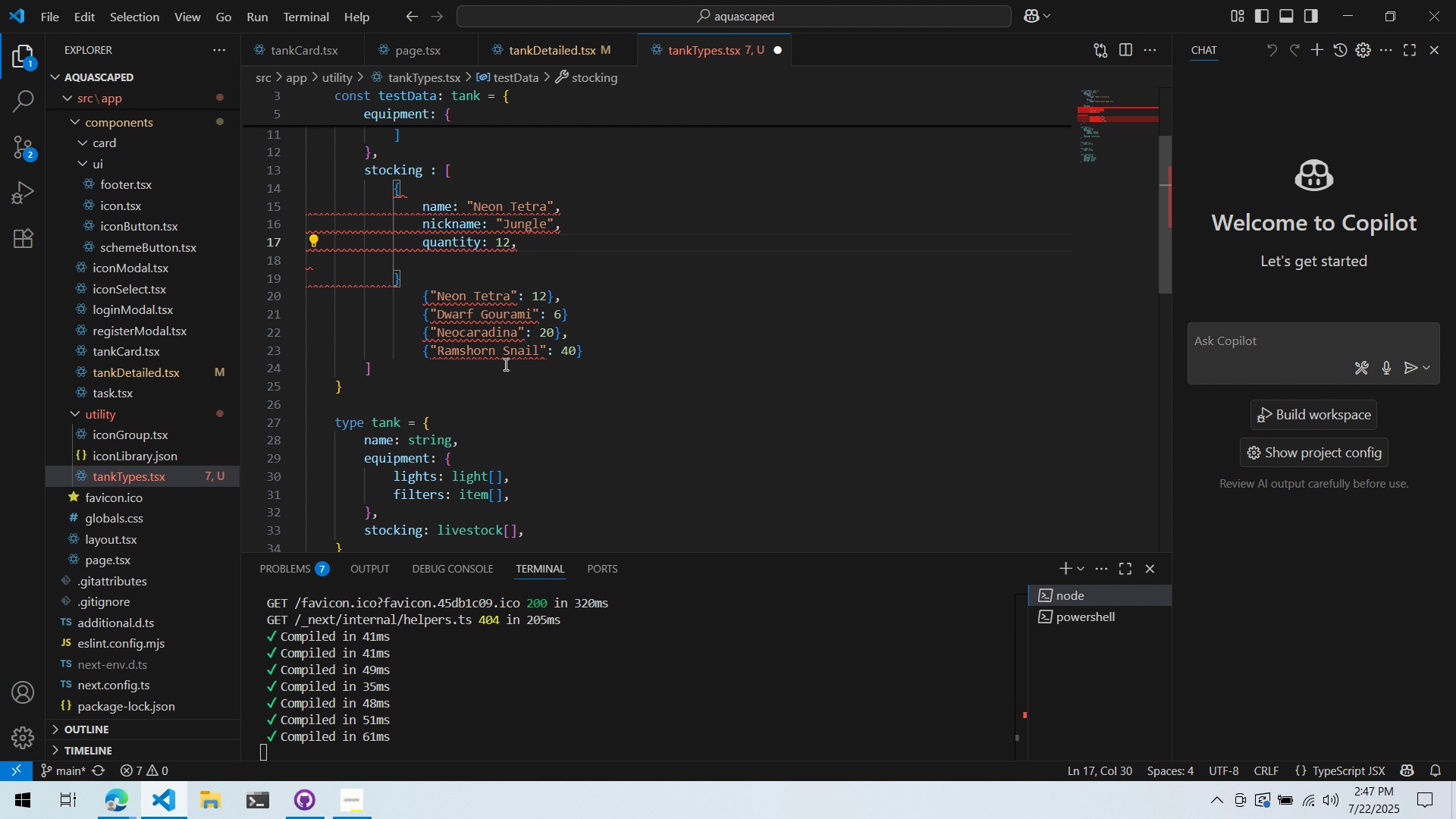 
scroll: coordinate [483, 382], scroll_direction: down, amount: 5.0
 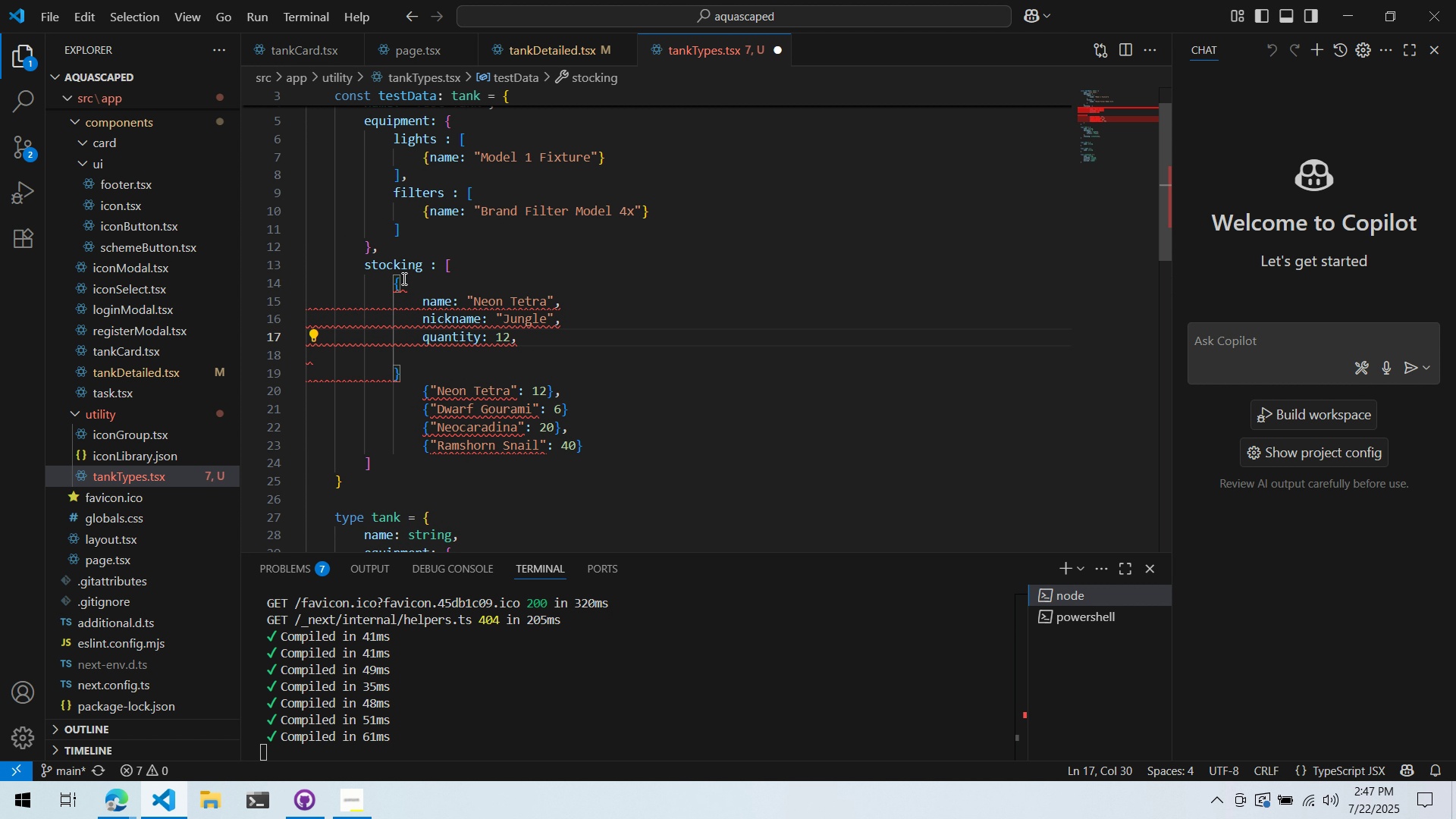 
wait(17.38)
 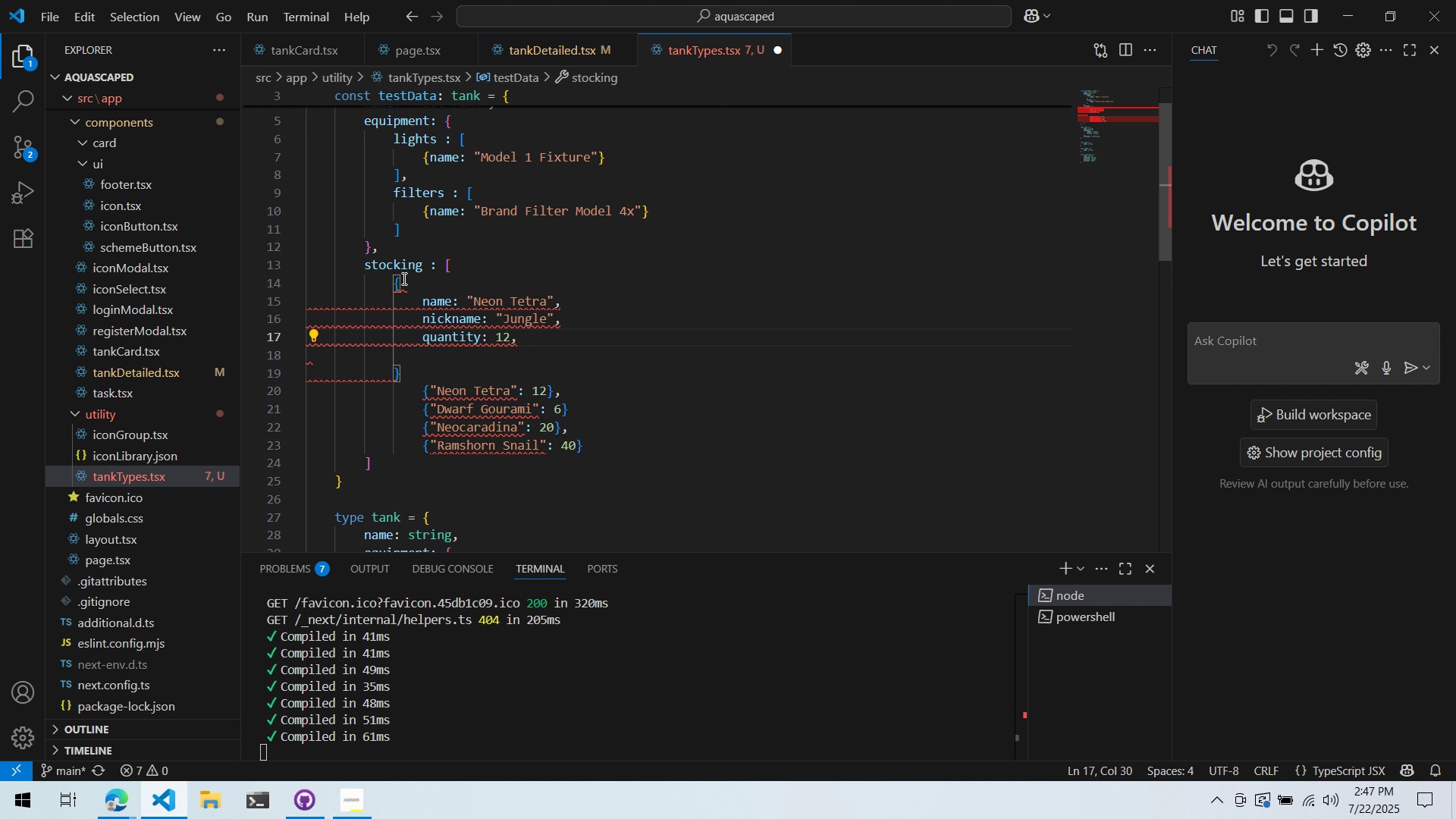 
scroll: coordinate [457, 373], scroll_direction: none, amount: 0.0
 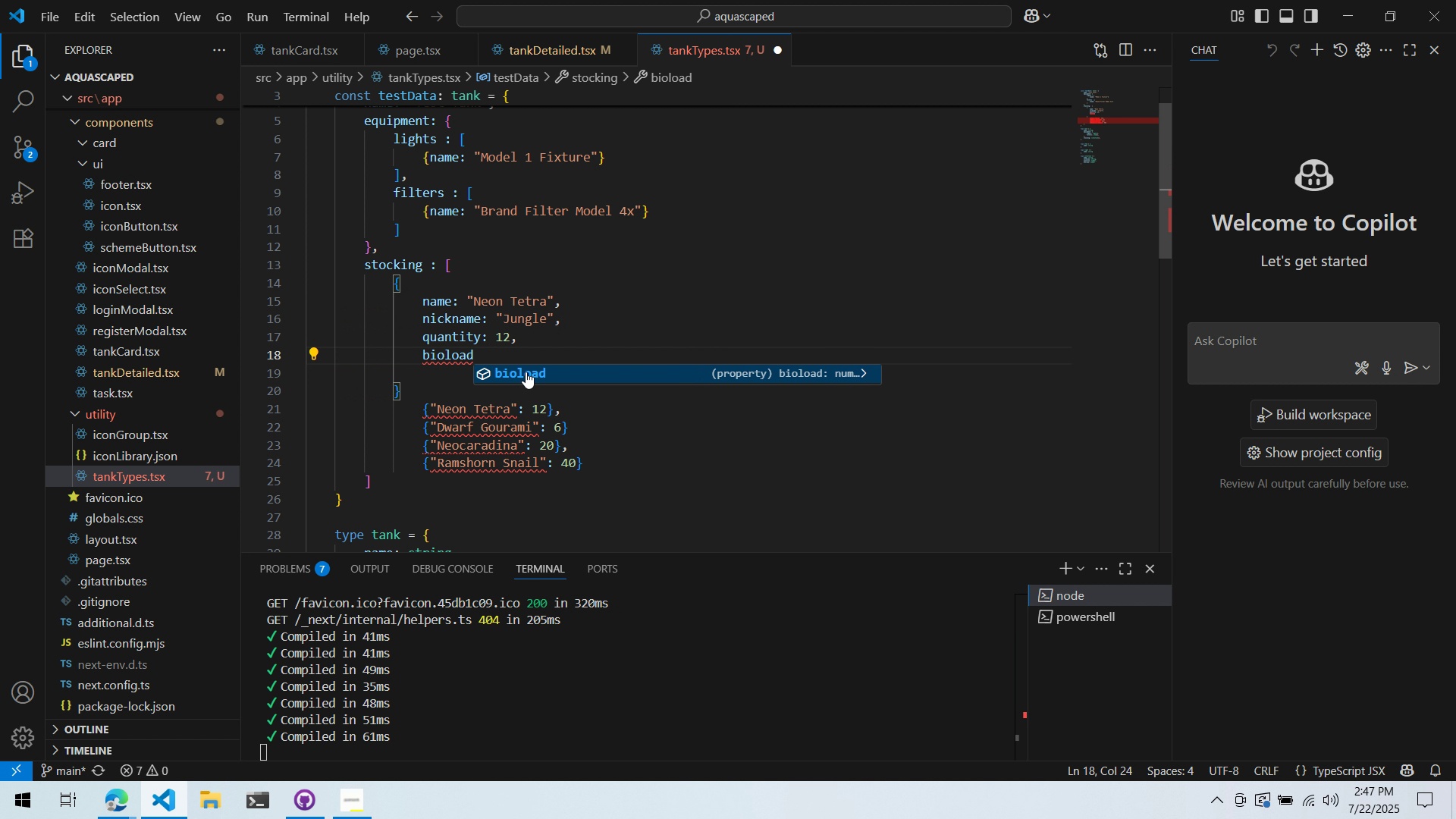 
scroll: coordinate [457, 373], scroll_direction: down, amount: 2.0
 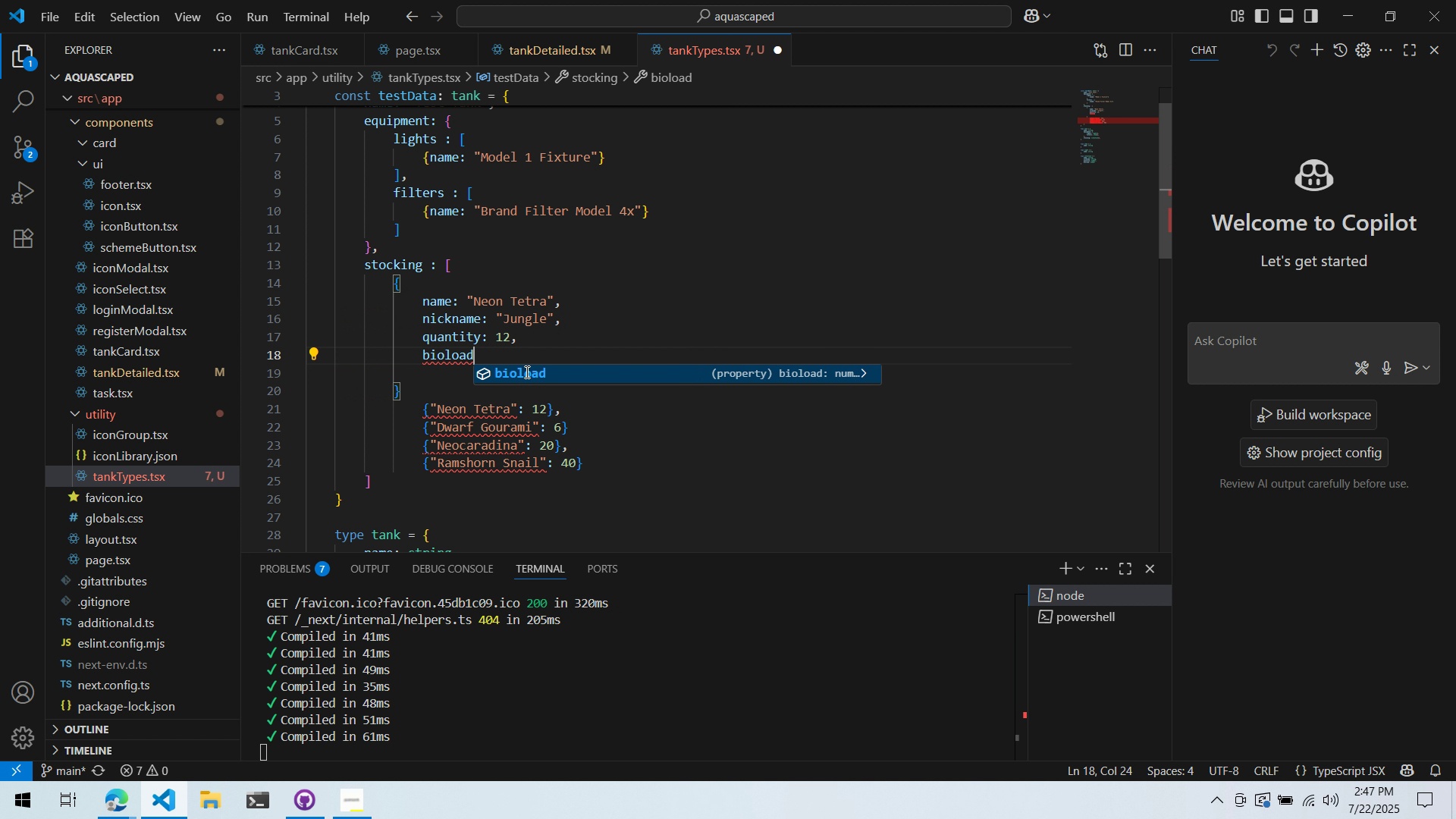 
scroll: coordinate [457, 372], scroll_direction: up, amount: 9.0
 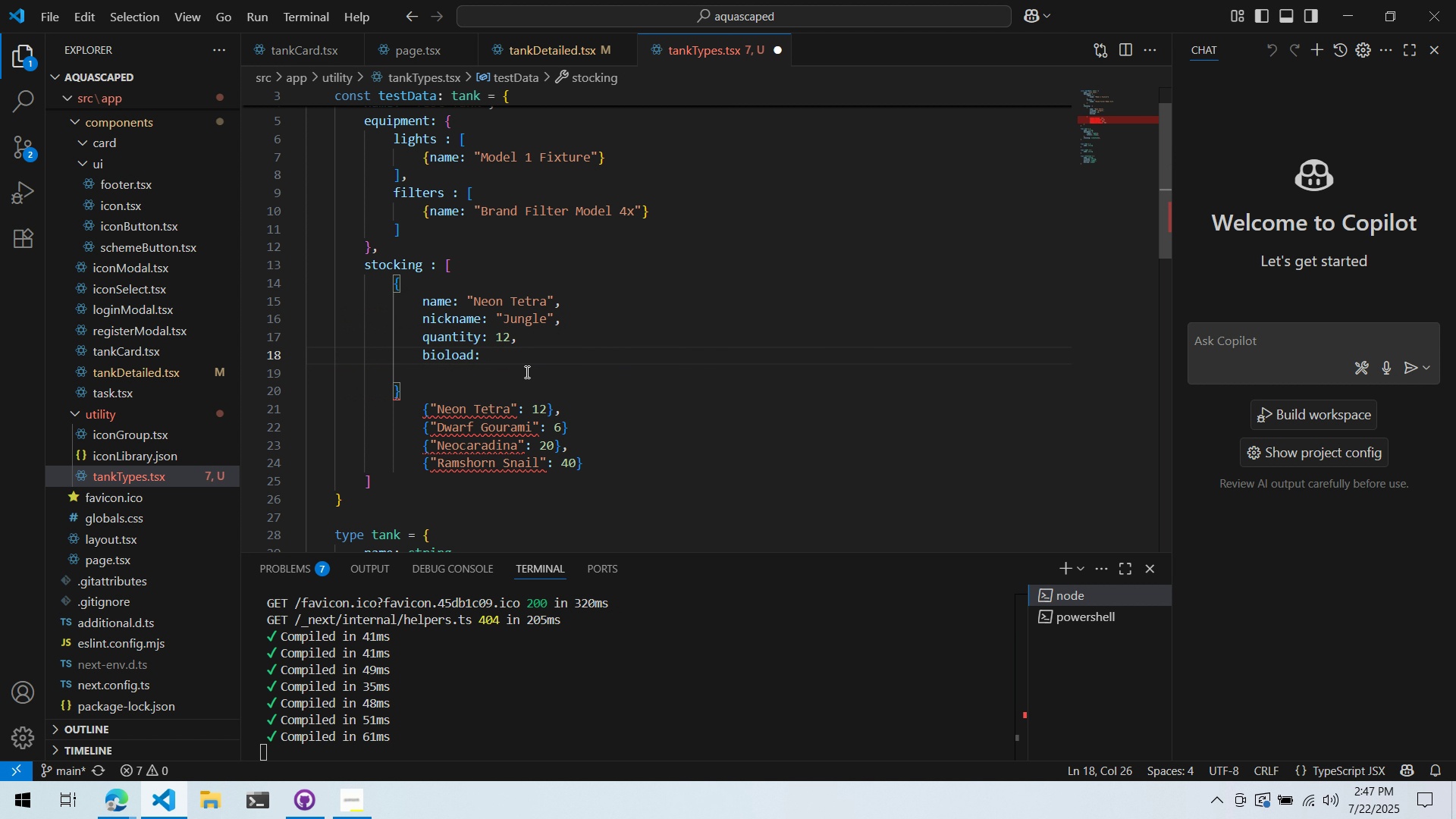 
mouse_move([413, 293])
 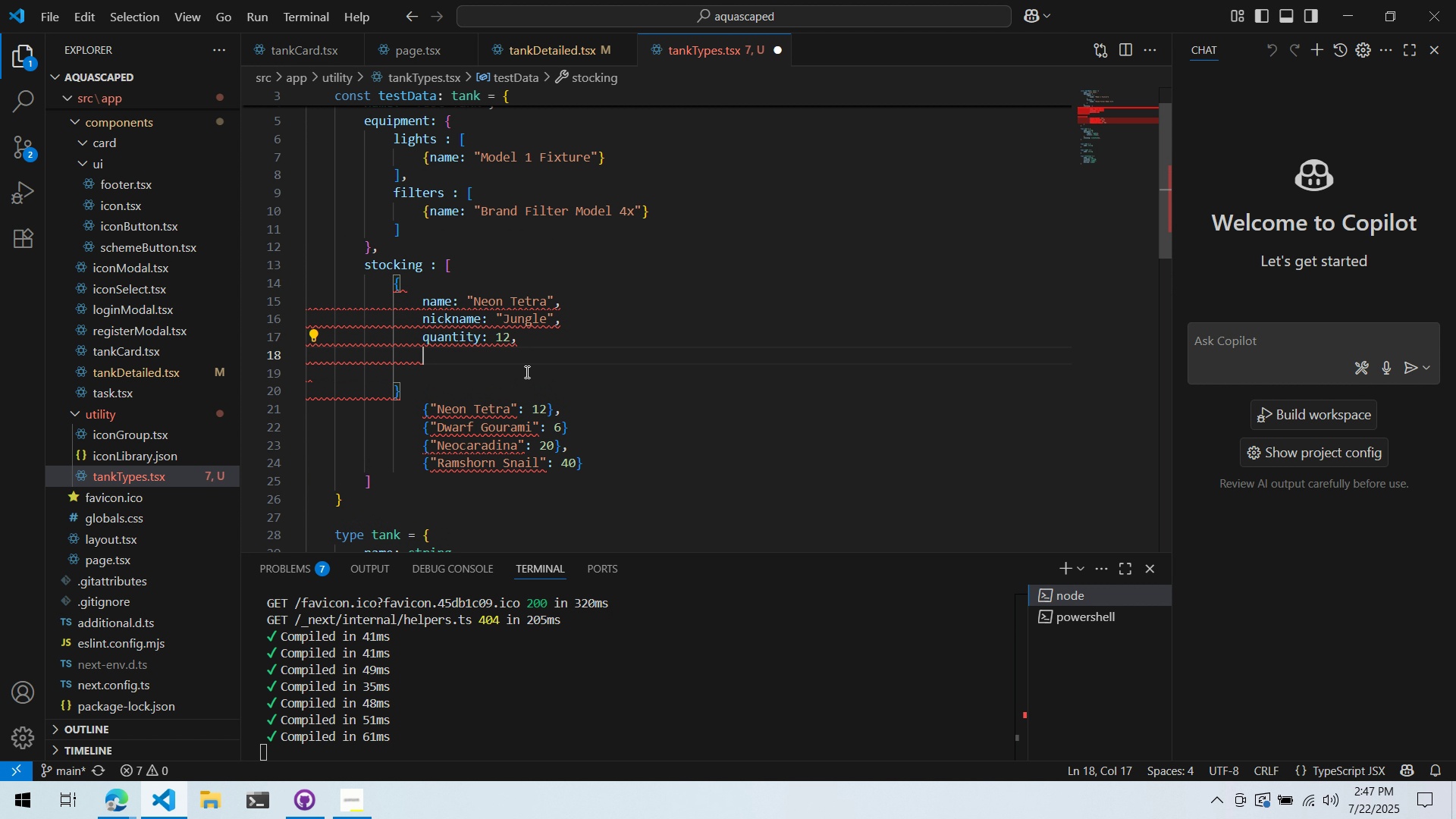 
key(Enter)
 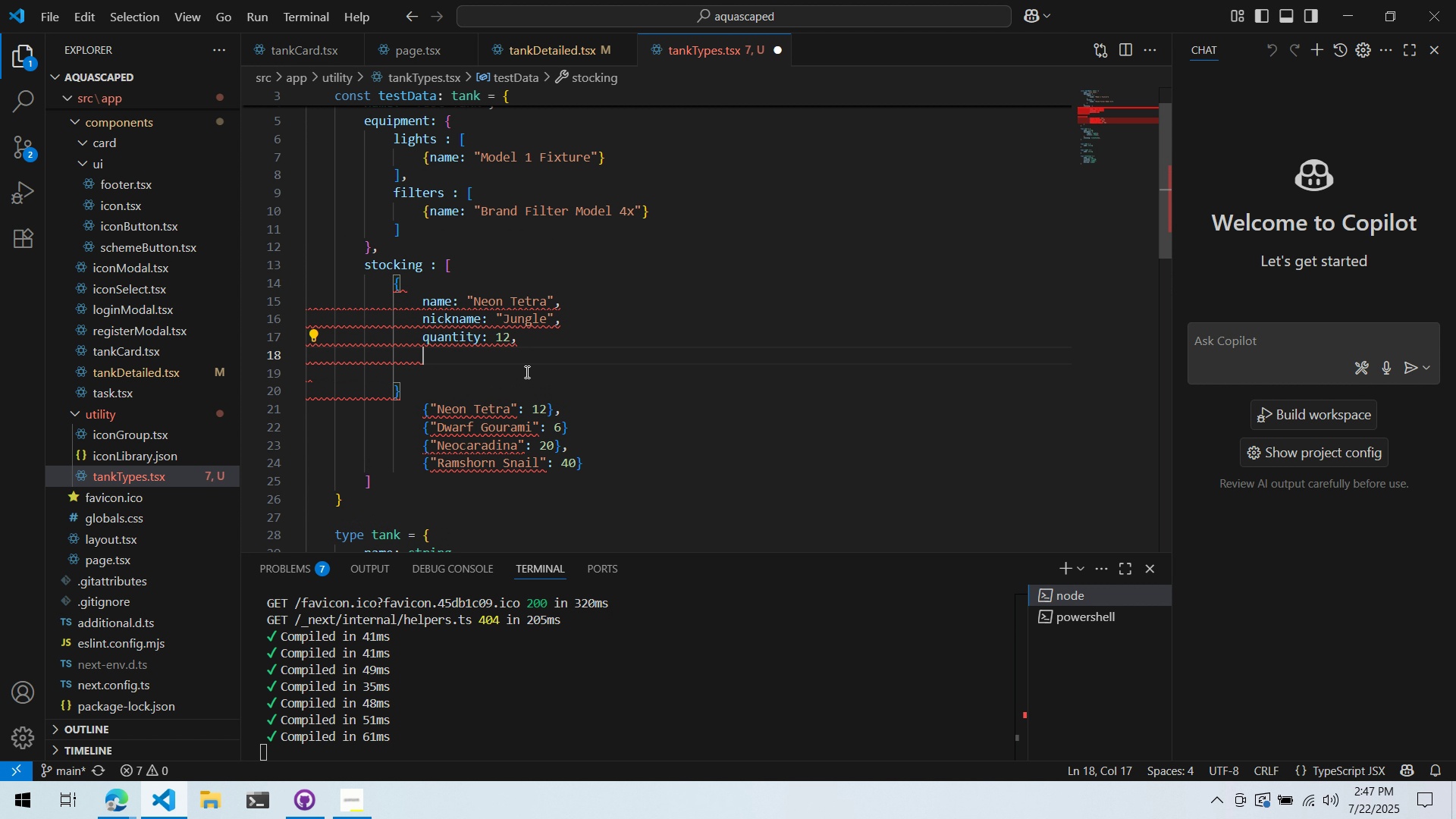 
type(bioload: 0.2)
 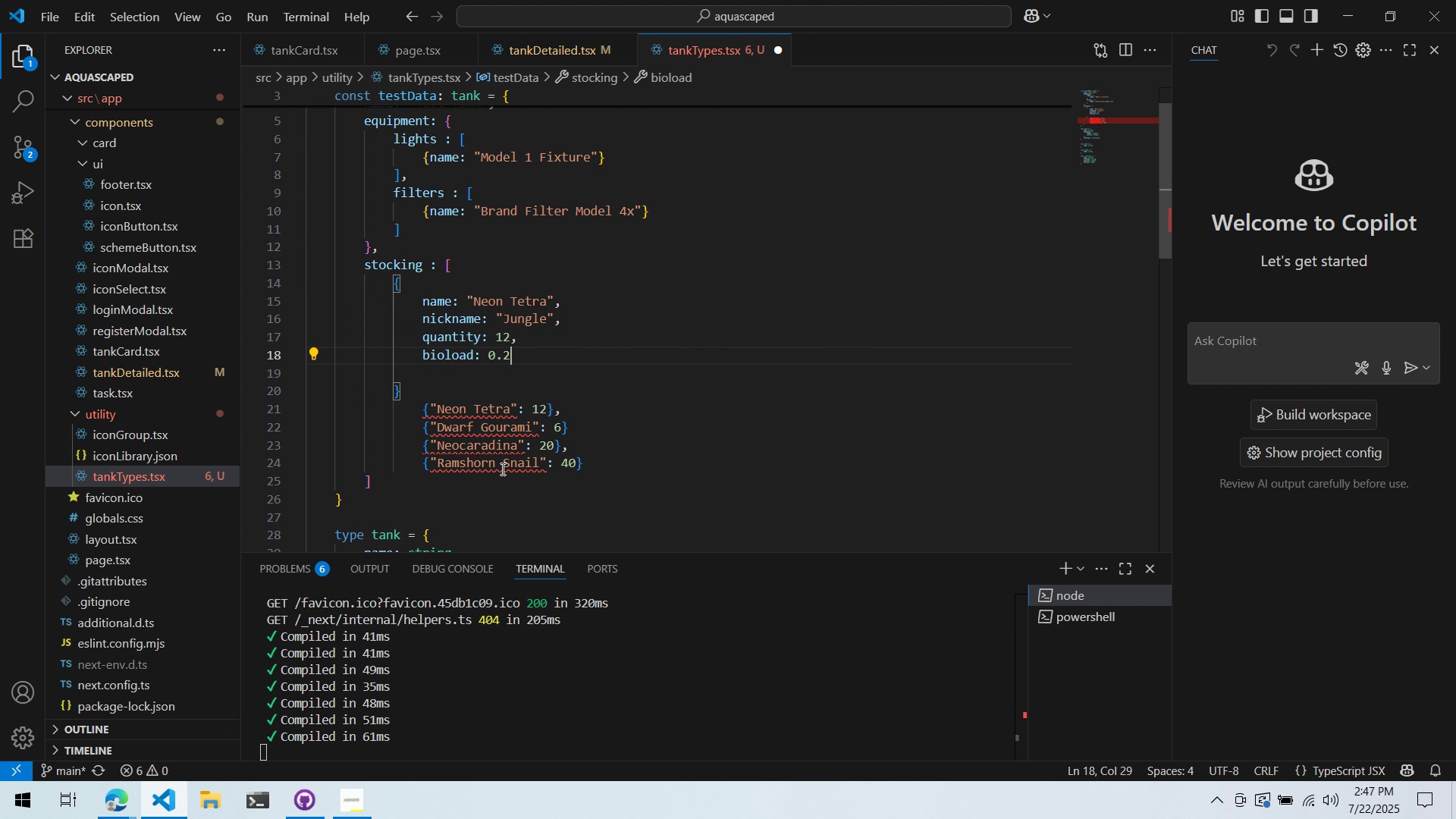 
left_click_drag(start_coordinate=[646, 459], to_coordinate=[238, 411])
 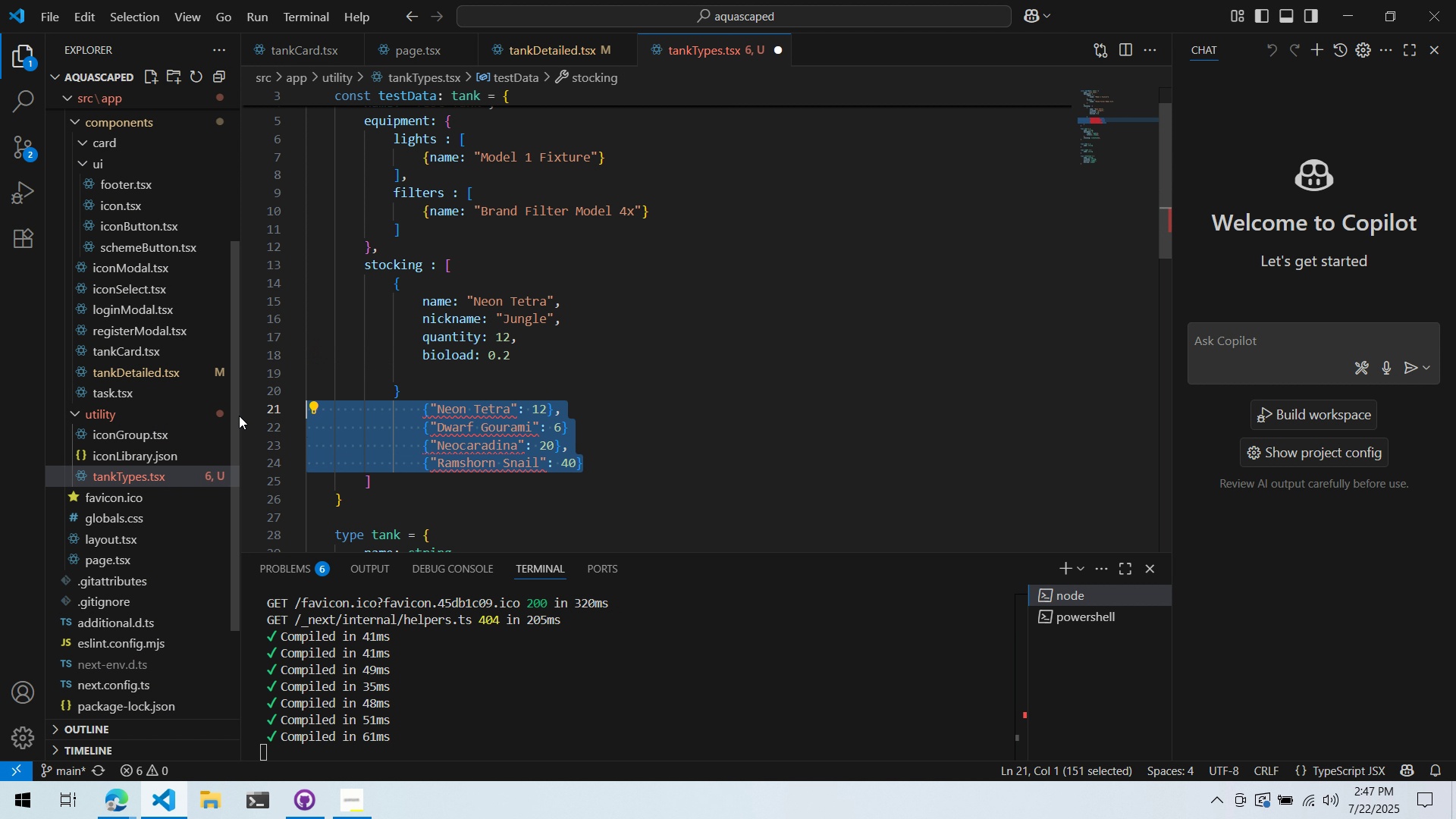 
hold_key(key=ControlLeft, duration=0.82)
 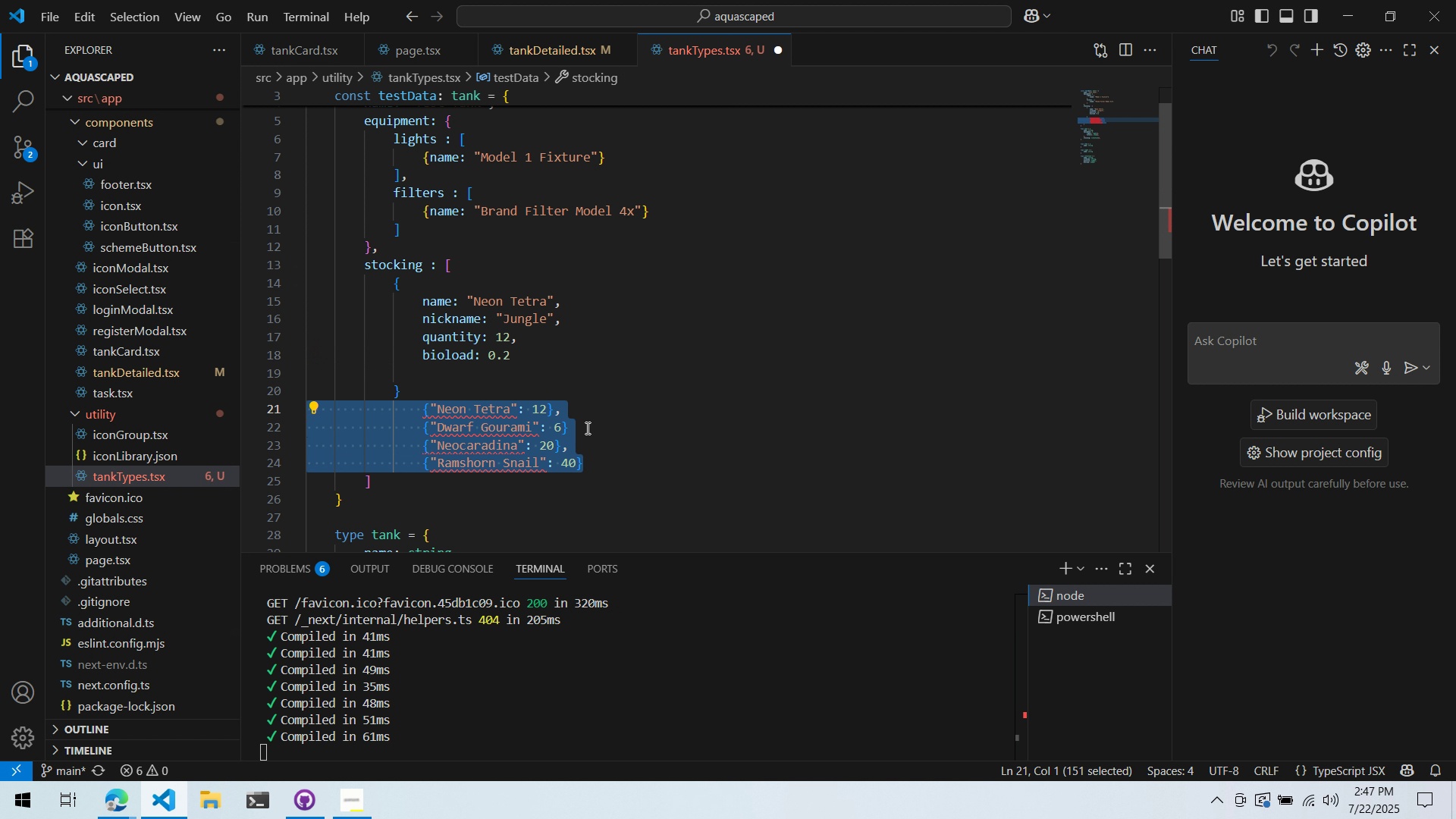 
key(Control+X)
 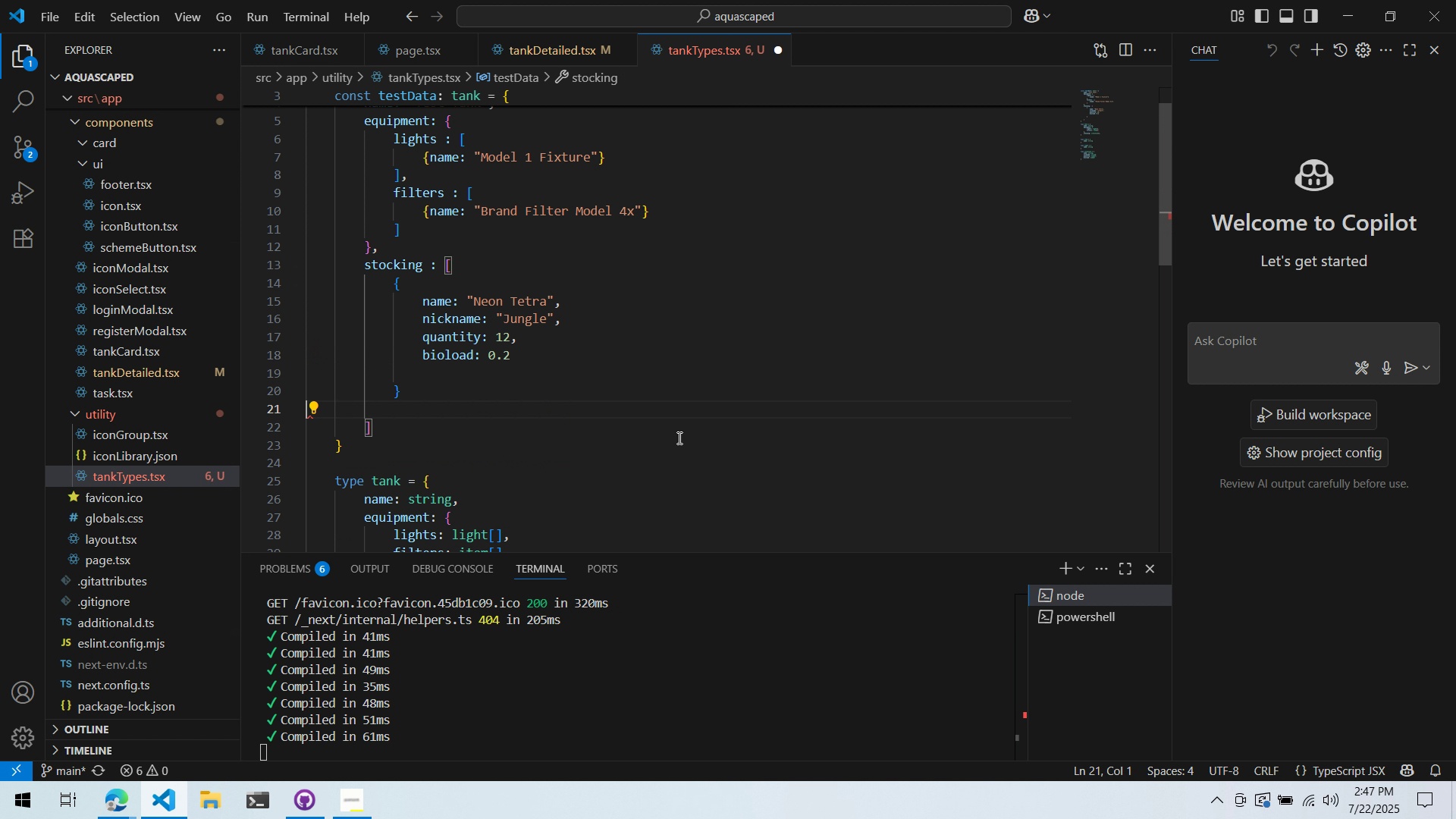 
key(Control+ControlLeft)
 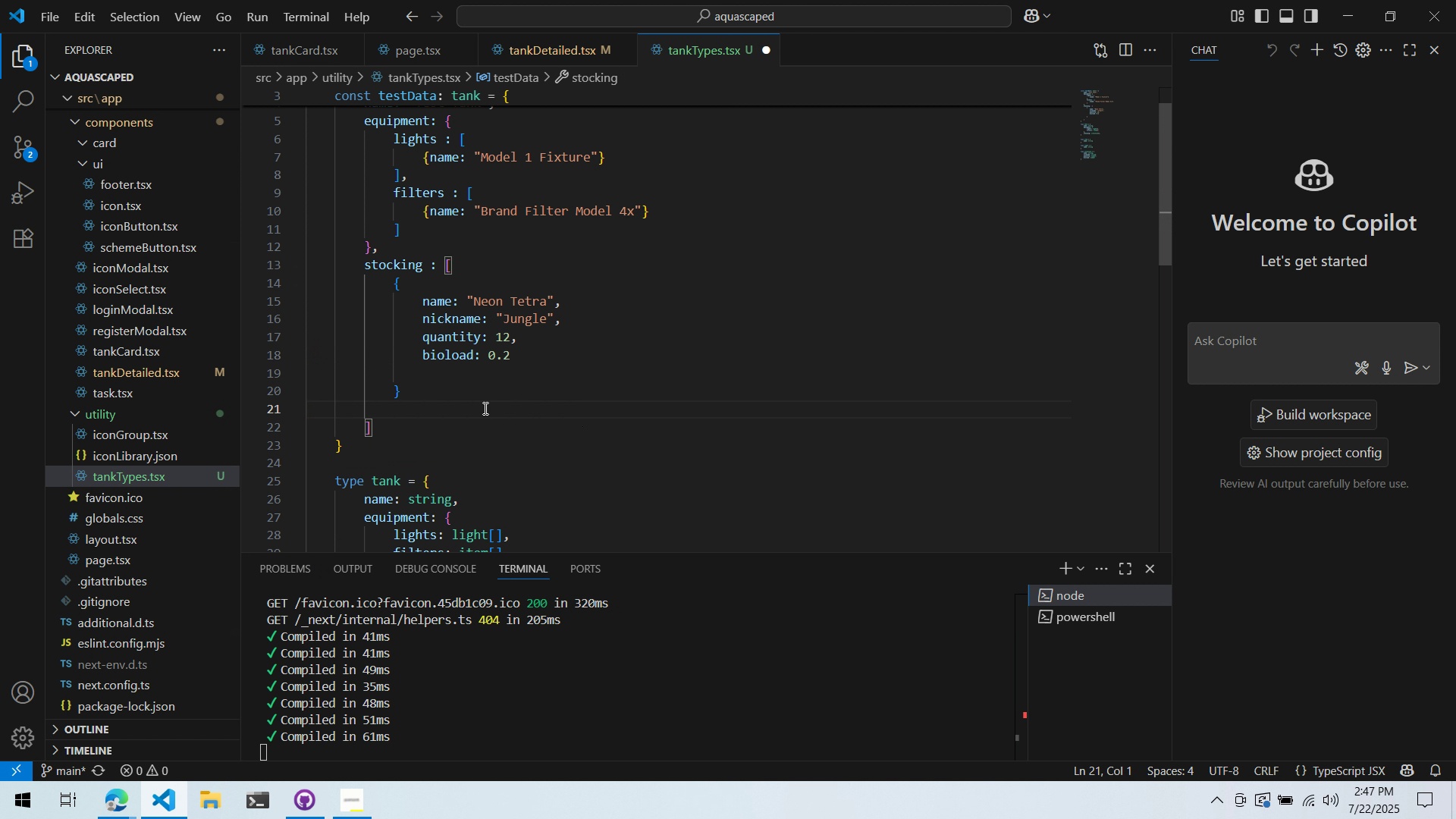 
double_click([494, 381])
 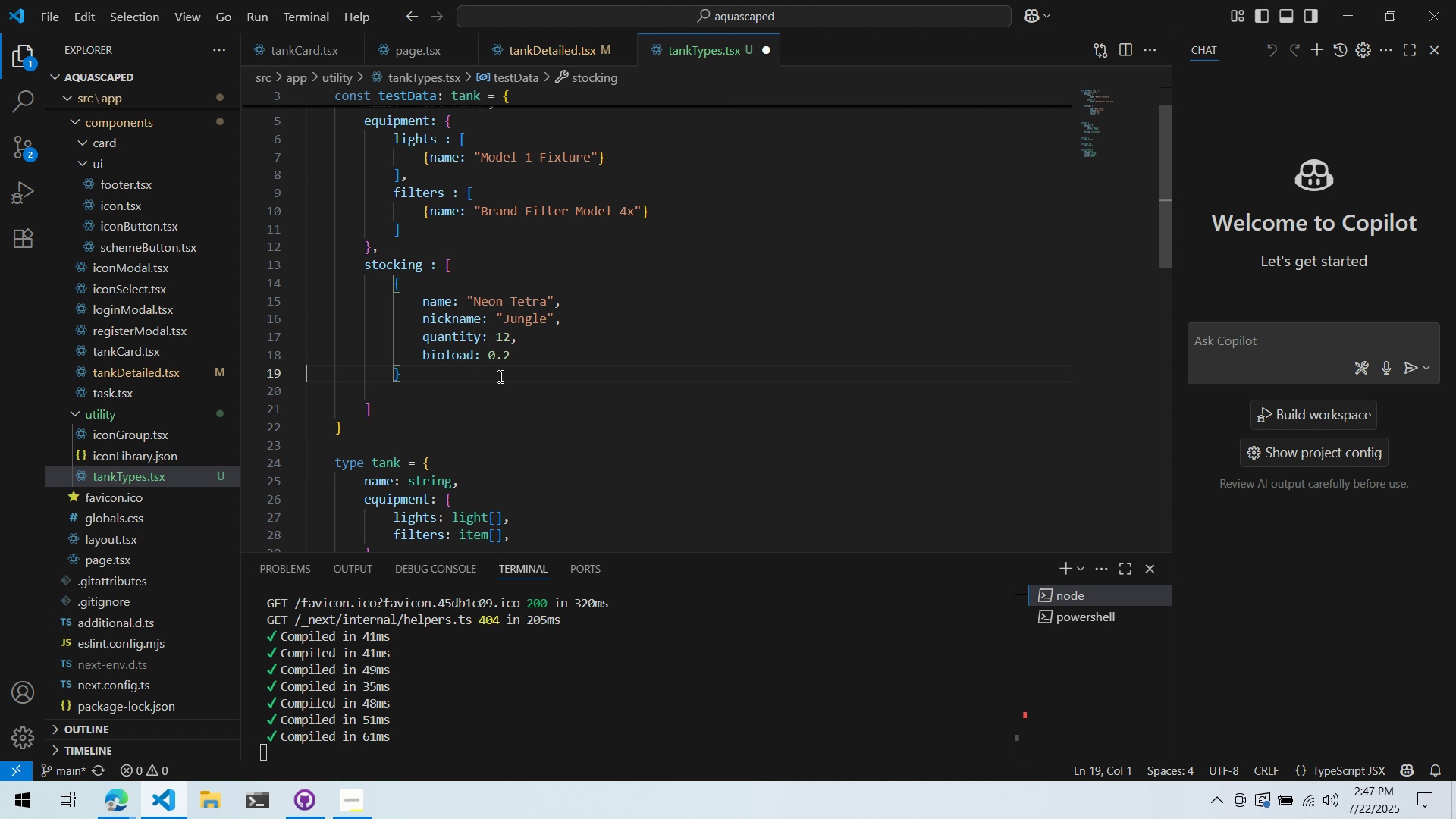 
key(Control+ControlLeft)
 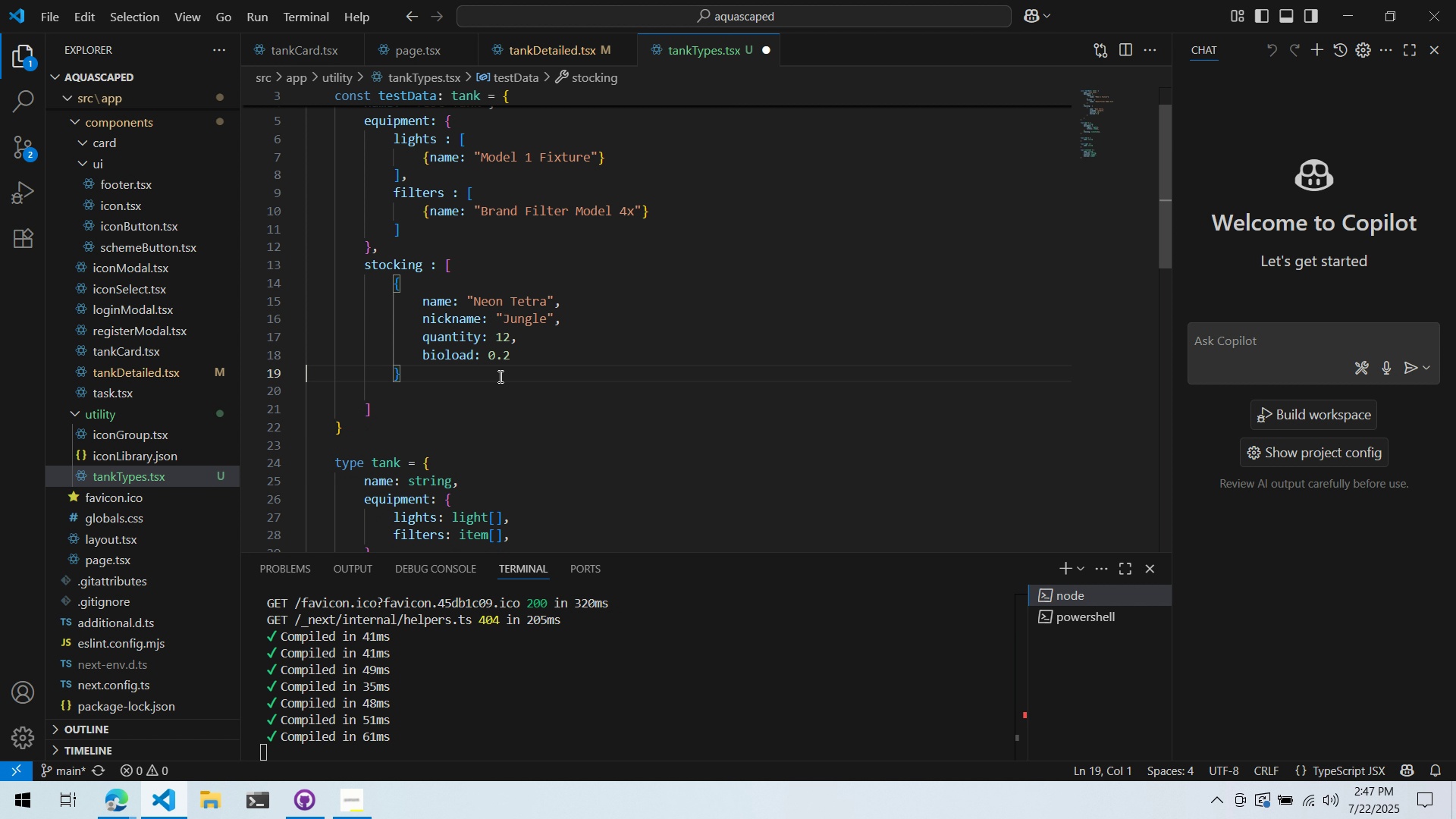 
key(Control+X)
 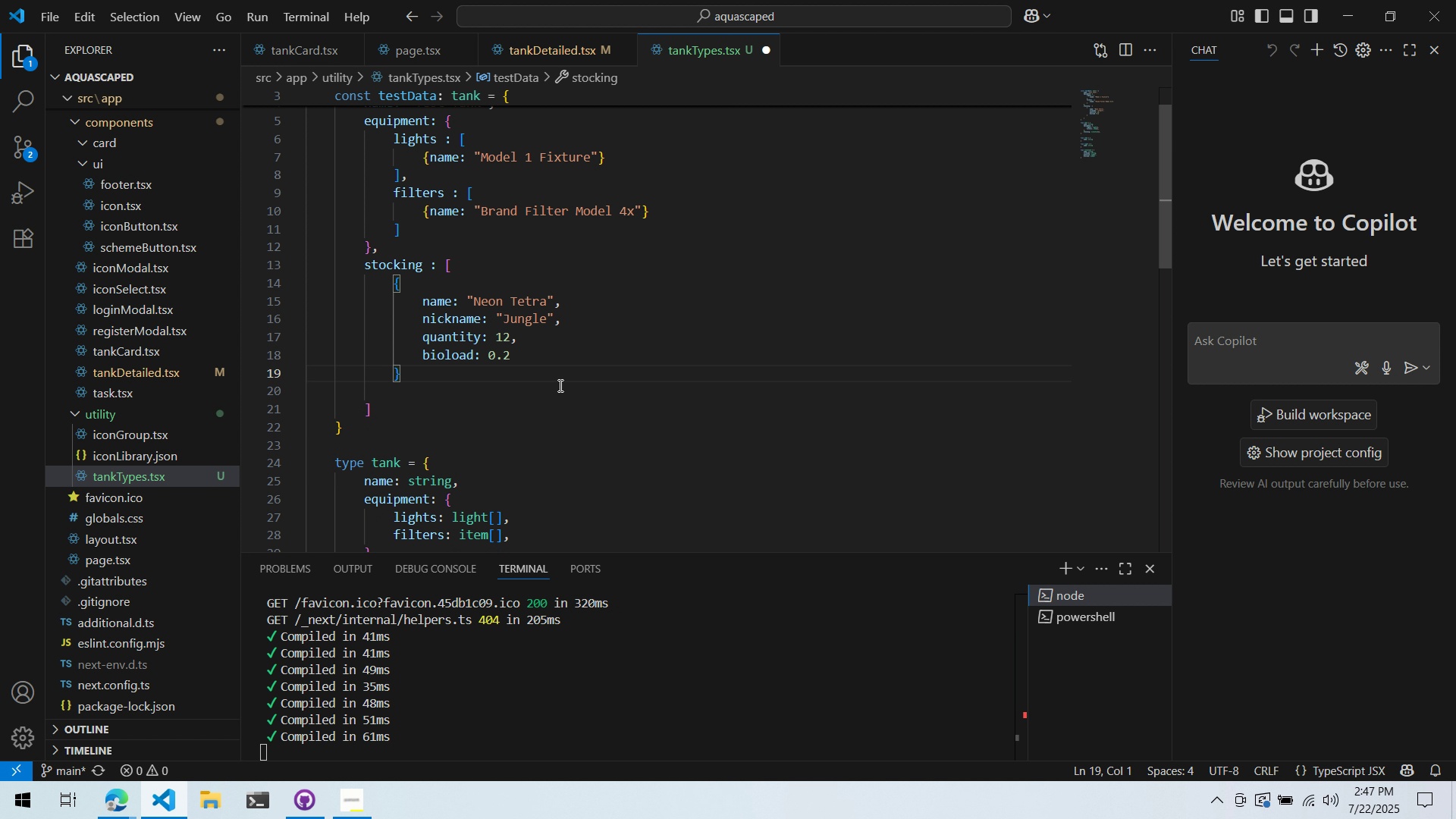 
scroll: coordinate [554, 388], scroll_direction: down, amount: 8.0
 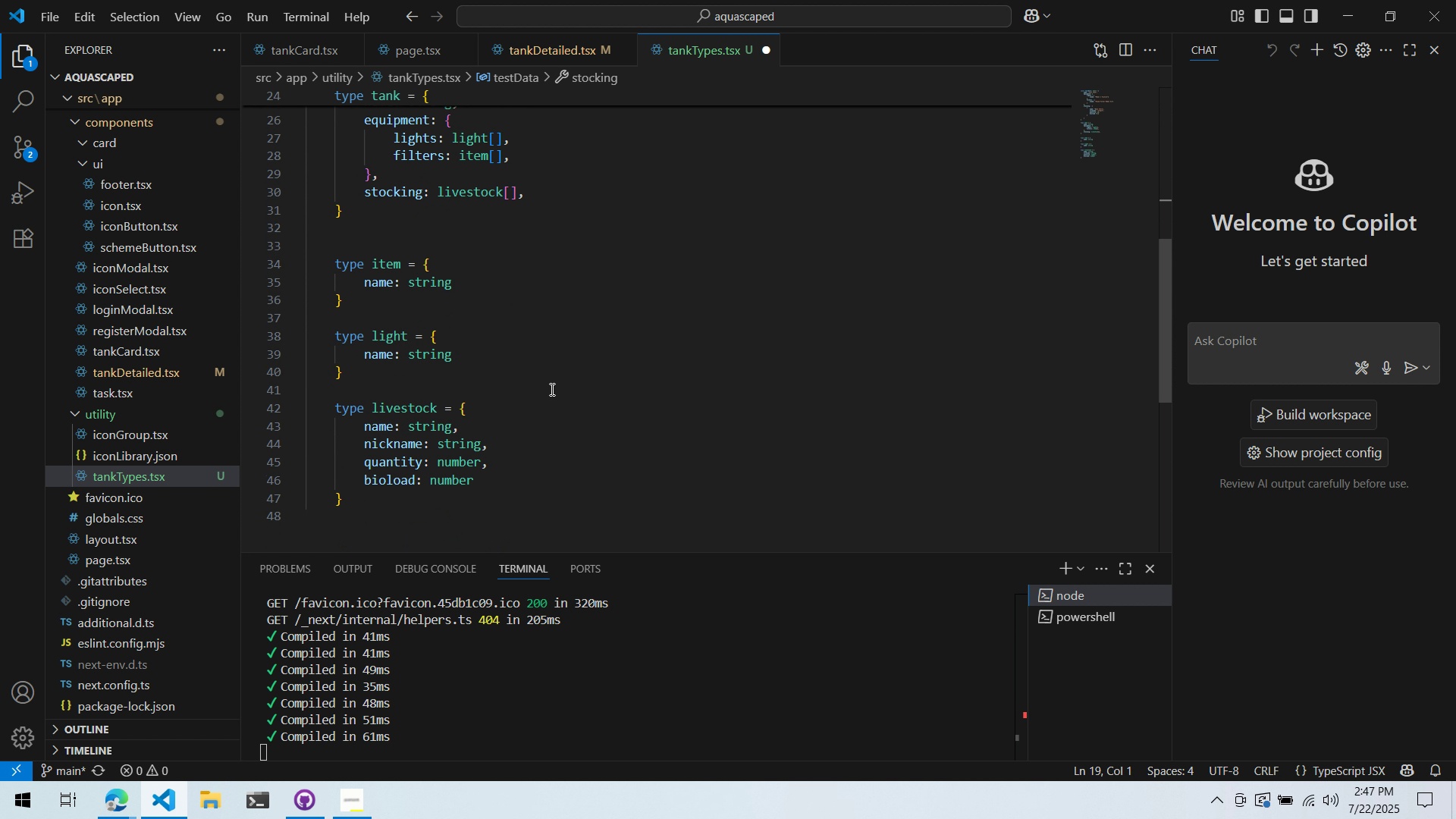 
left_click_drag(start_coordinate=[523, 407], to_coordinate=[519, 409])
 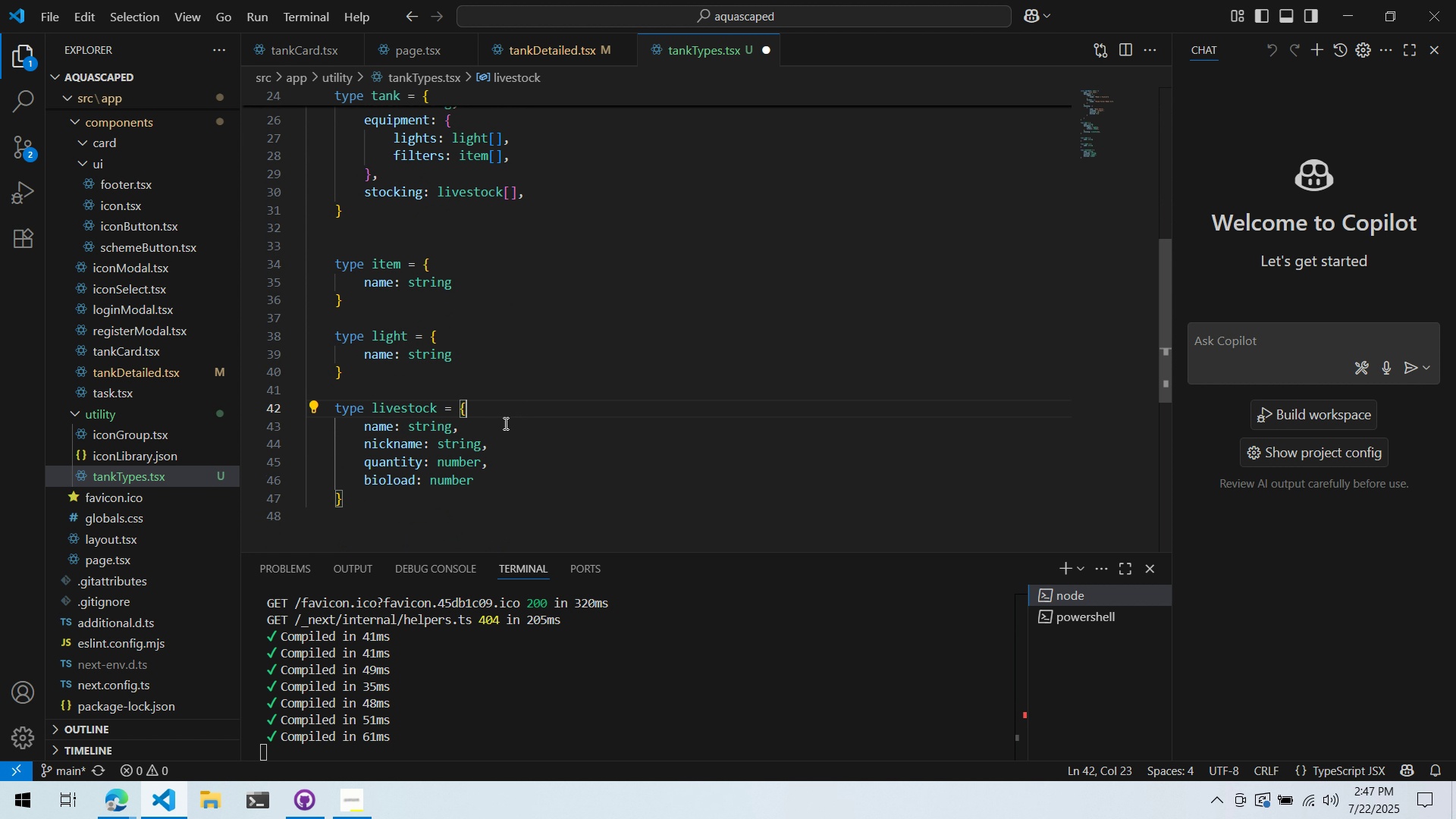 
double_click([504, 423])
 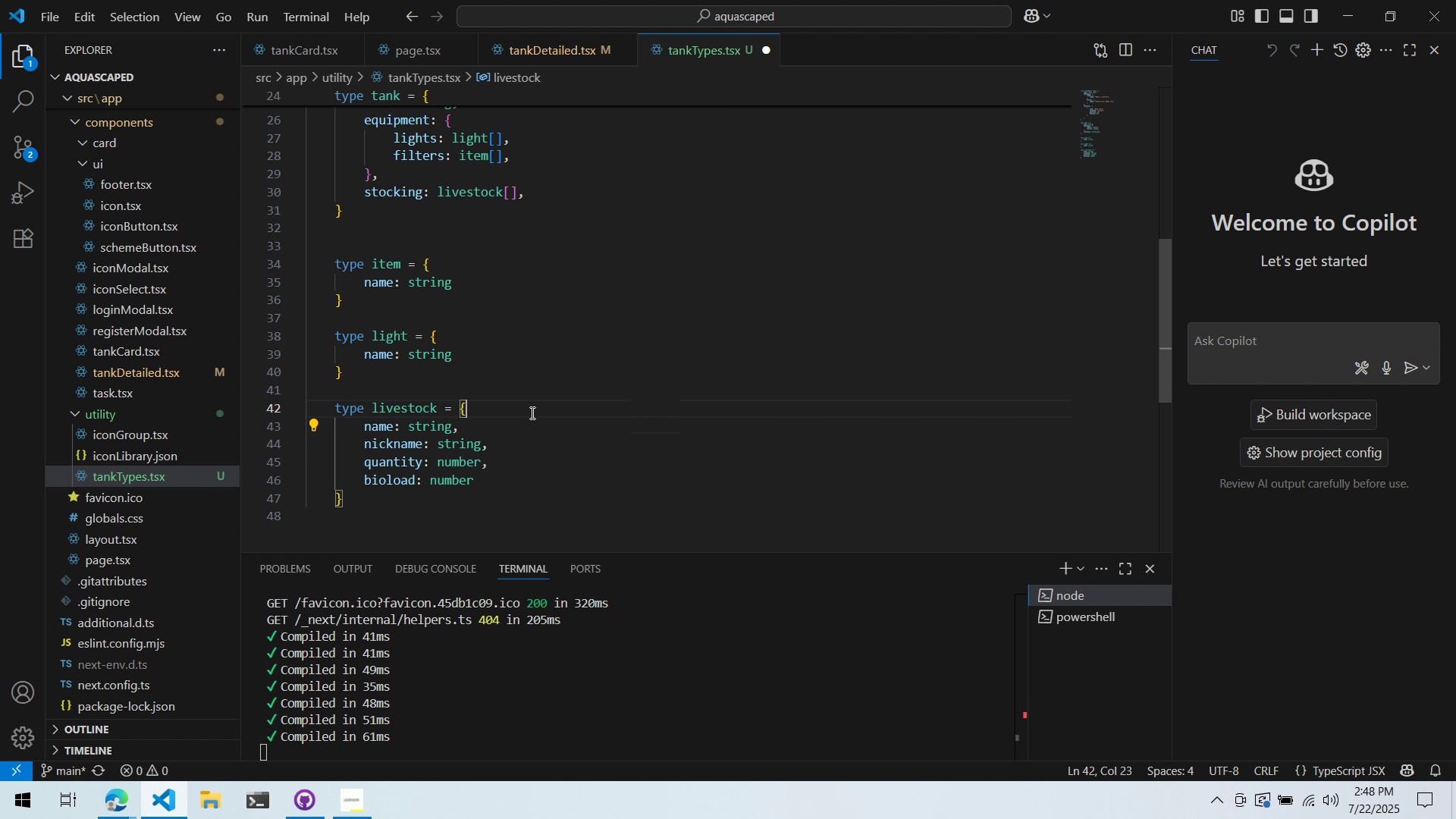 
double_click([522, 429])
 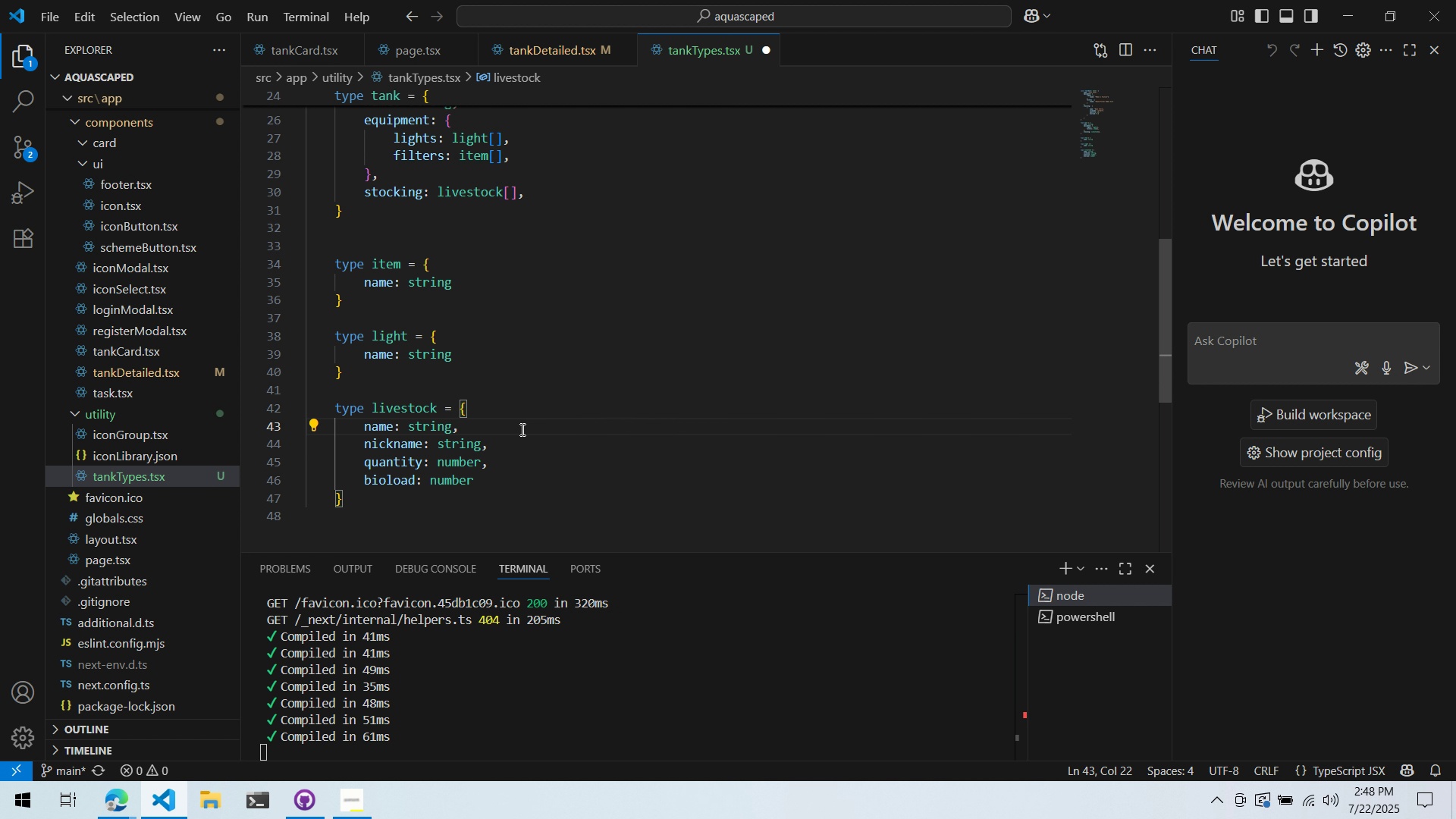 
key(Enter)
 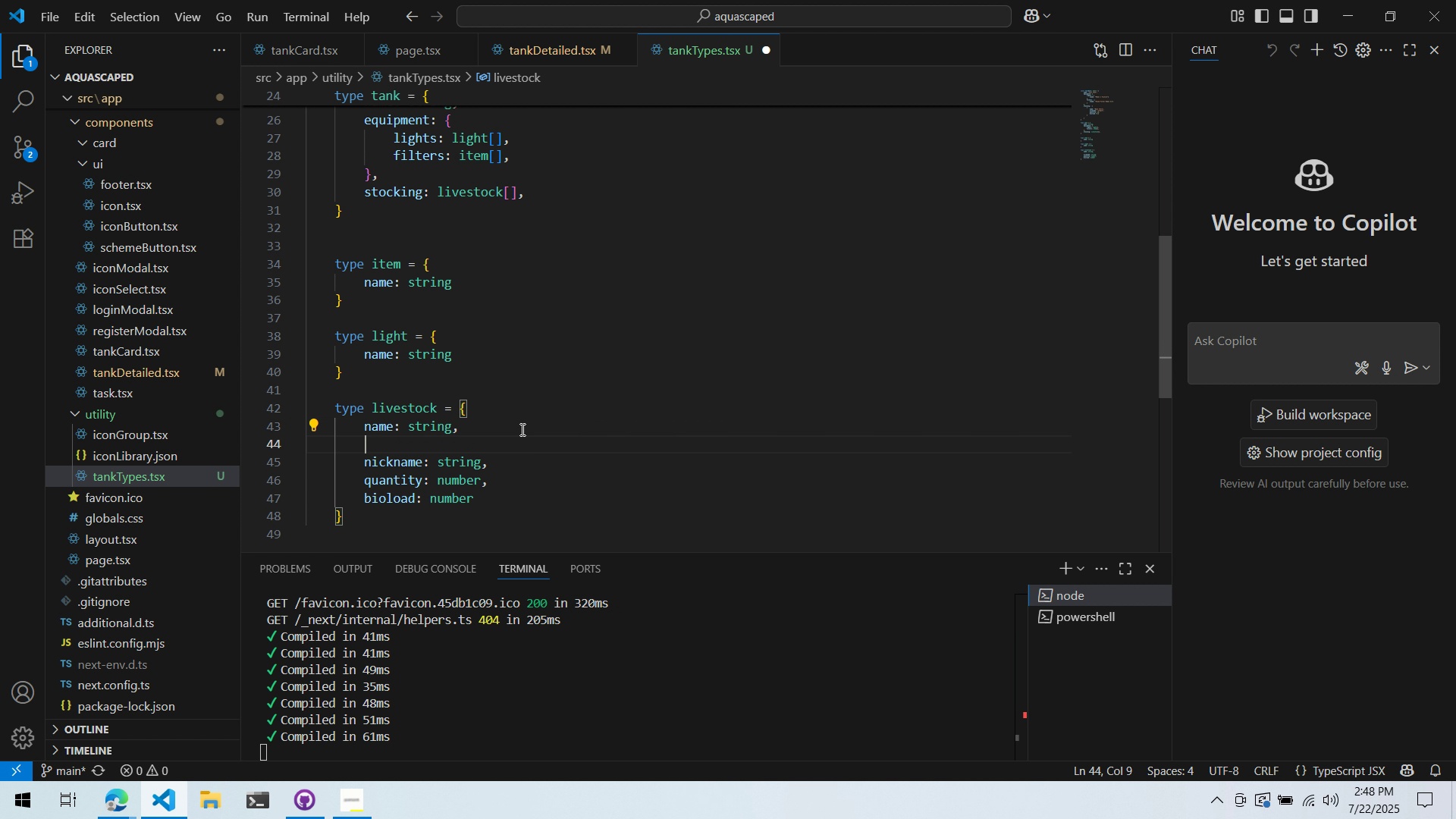 
type(ty[e")
key(Backspace)
key(Backspace)
key(Backspace)
type(pe: )
 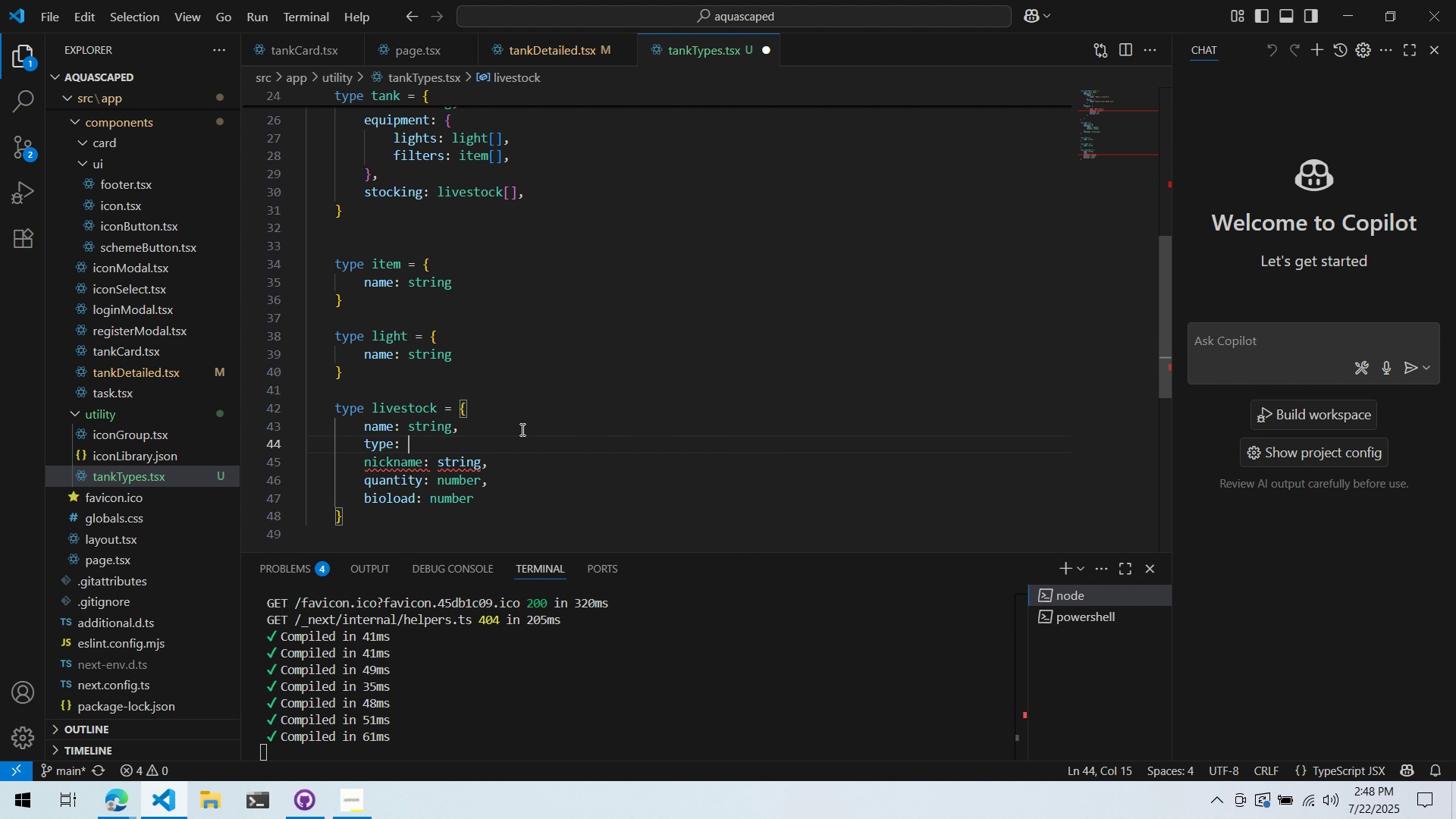 
key(Control+Z)
 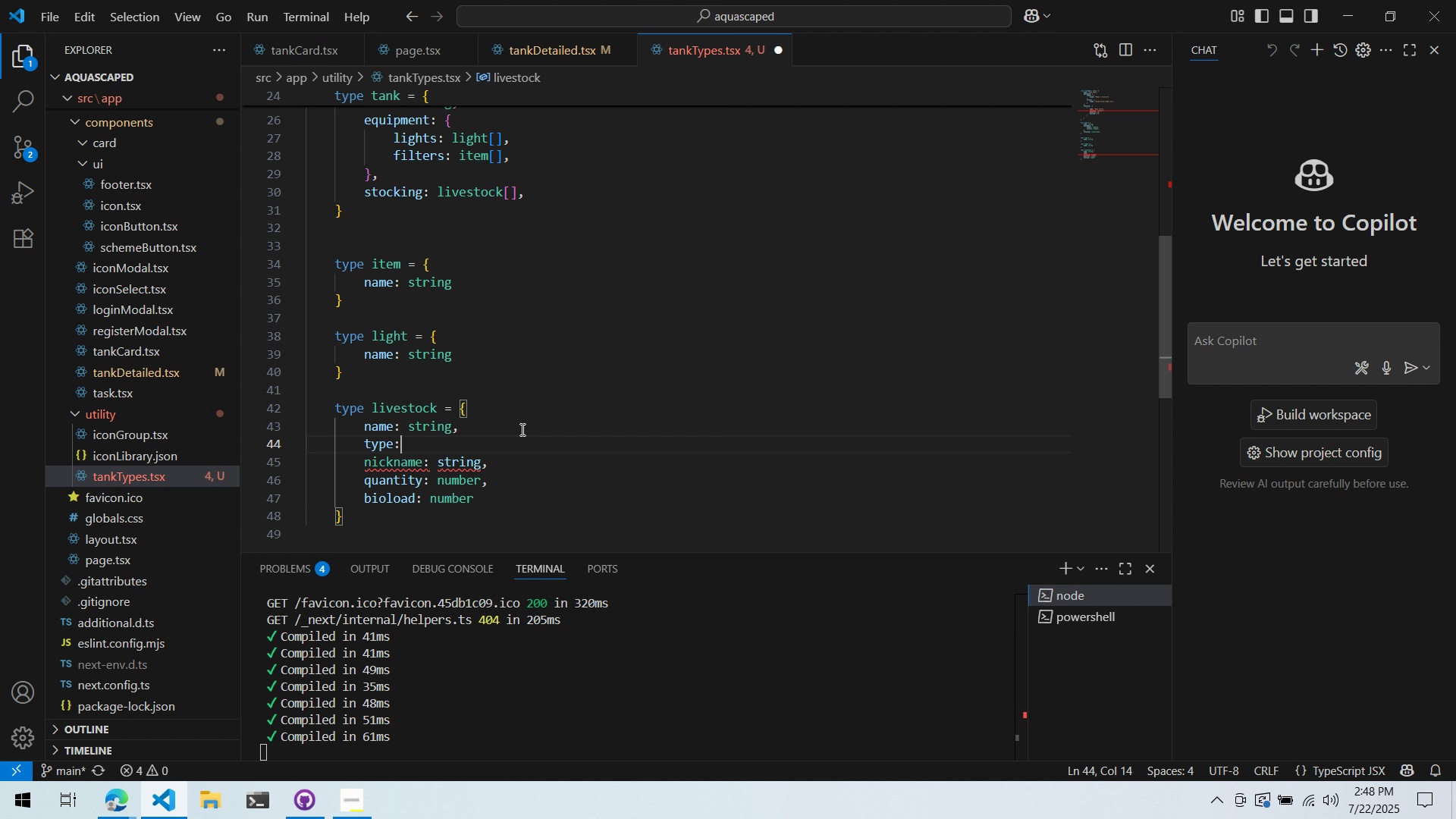 
key(Control+Z)
 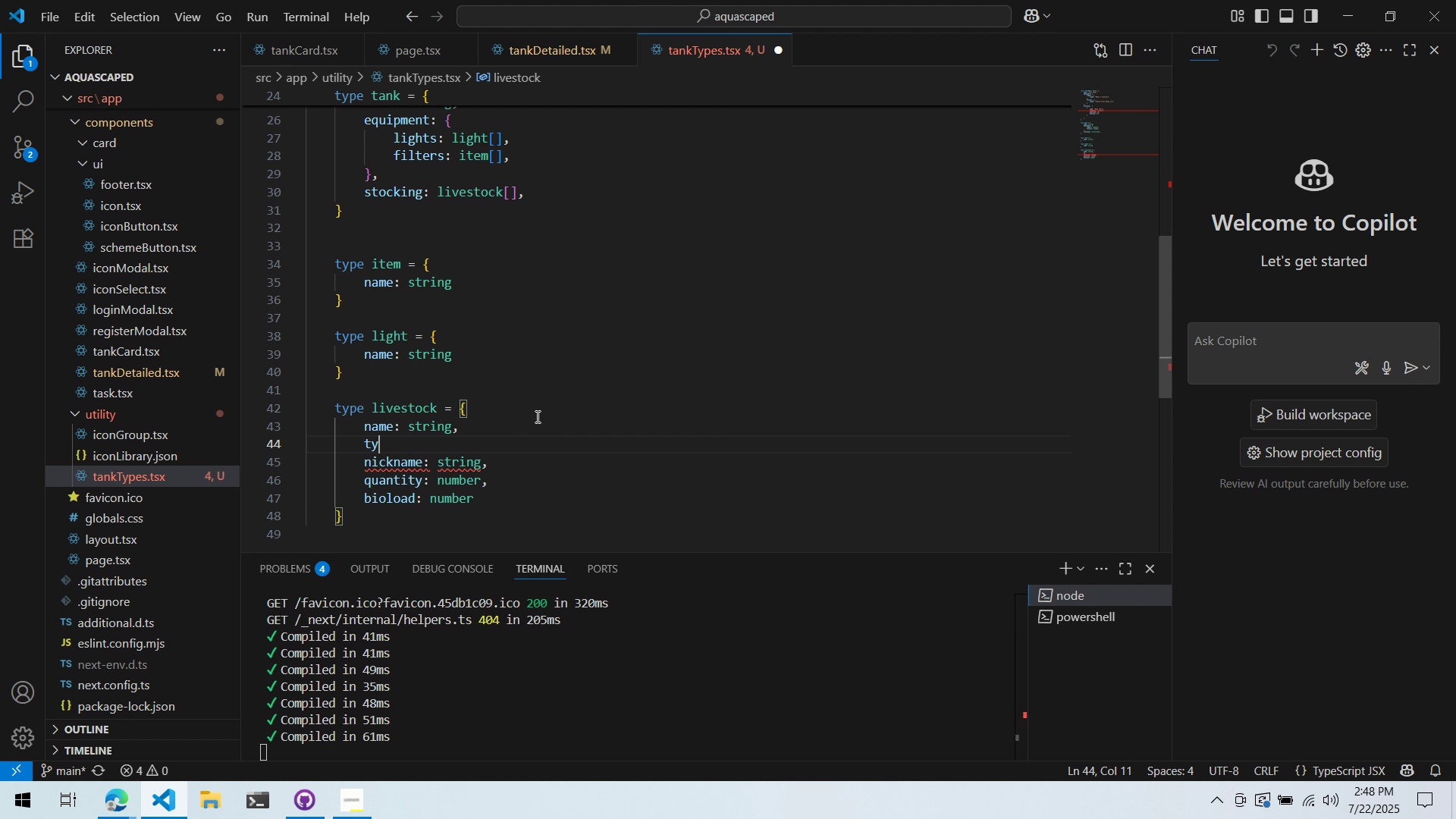 
key(Control+Z)
 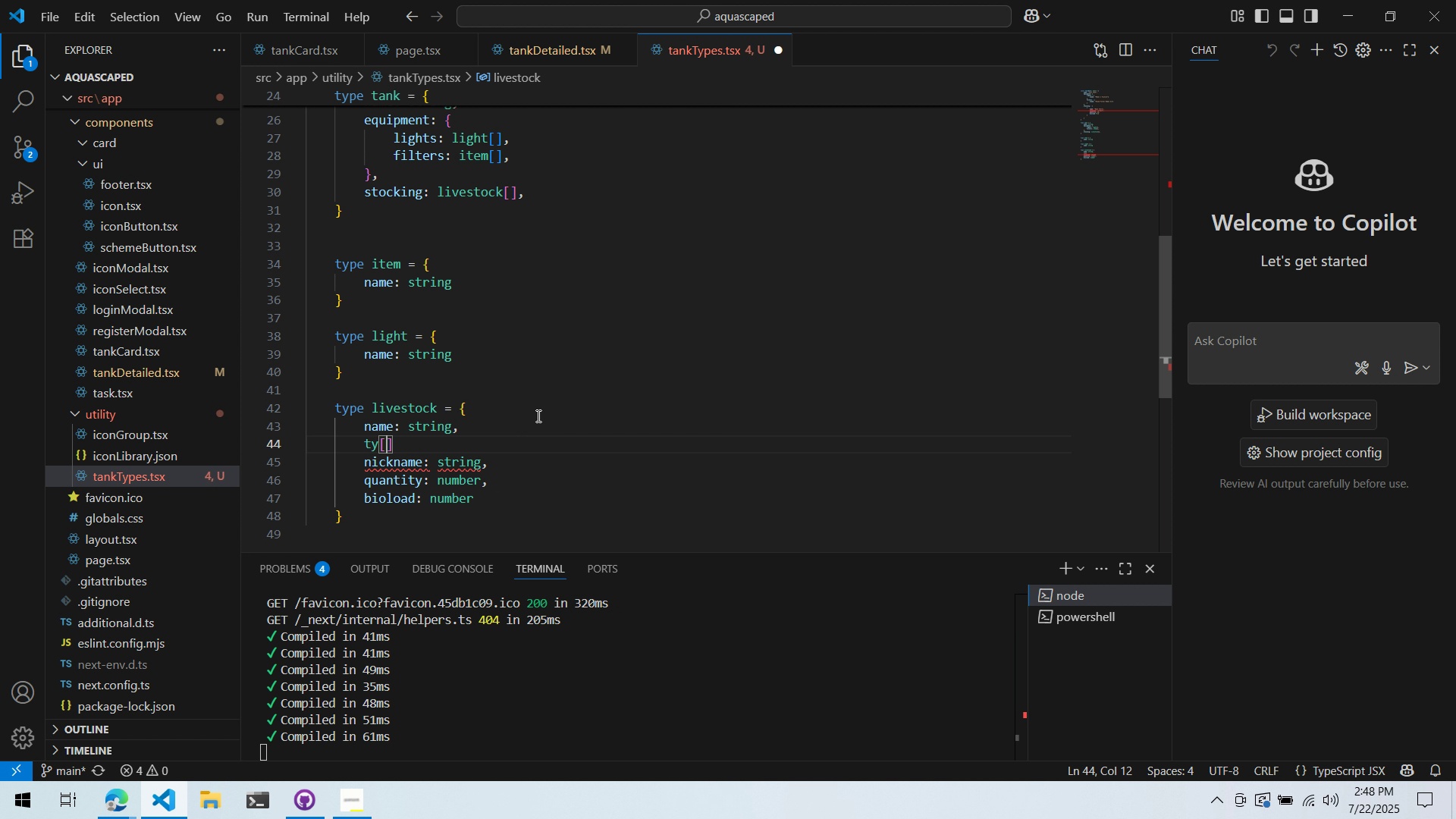 
key(Control+Z)
 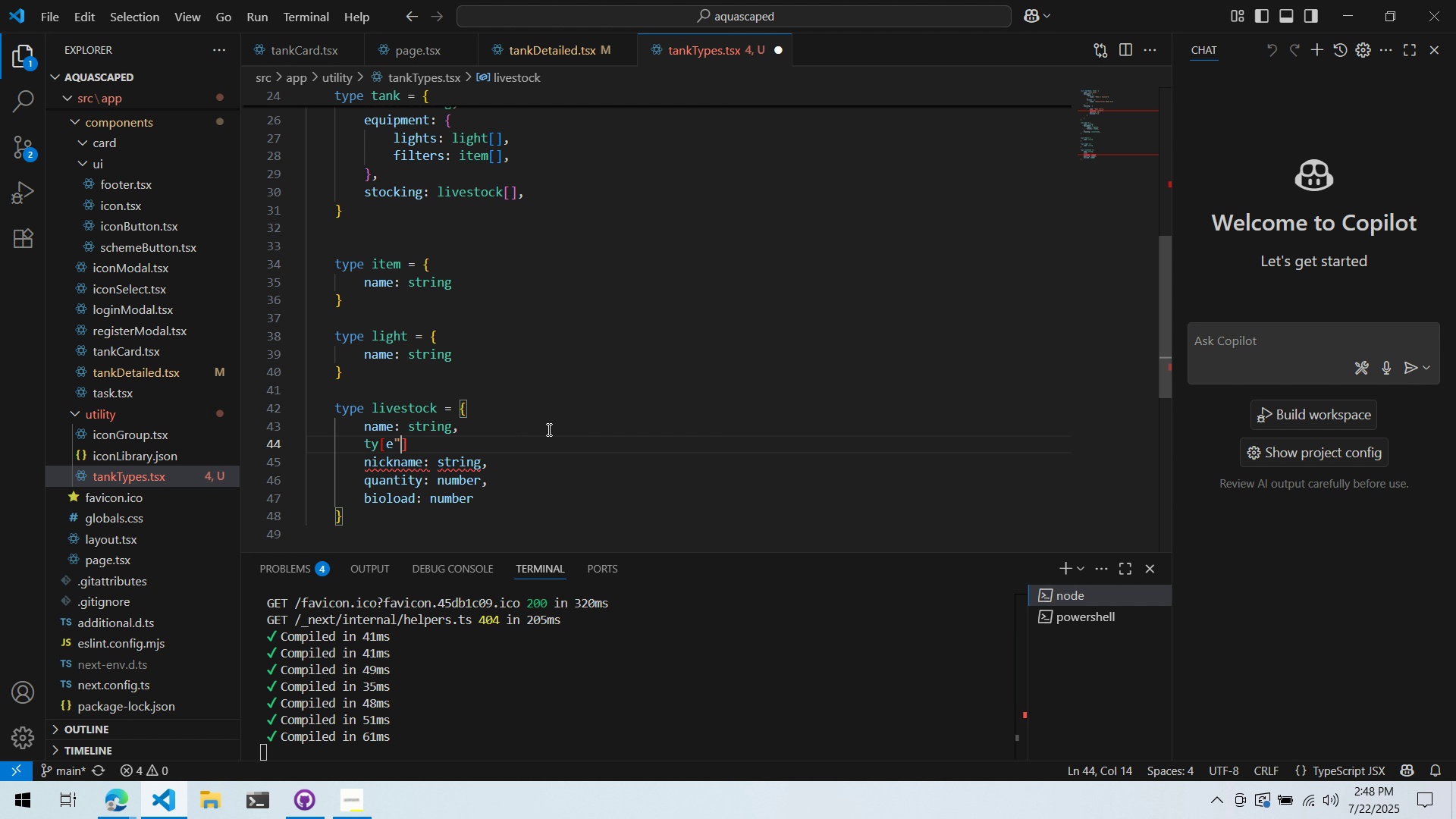 
key(Control+Z)
 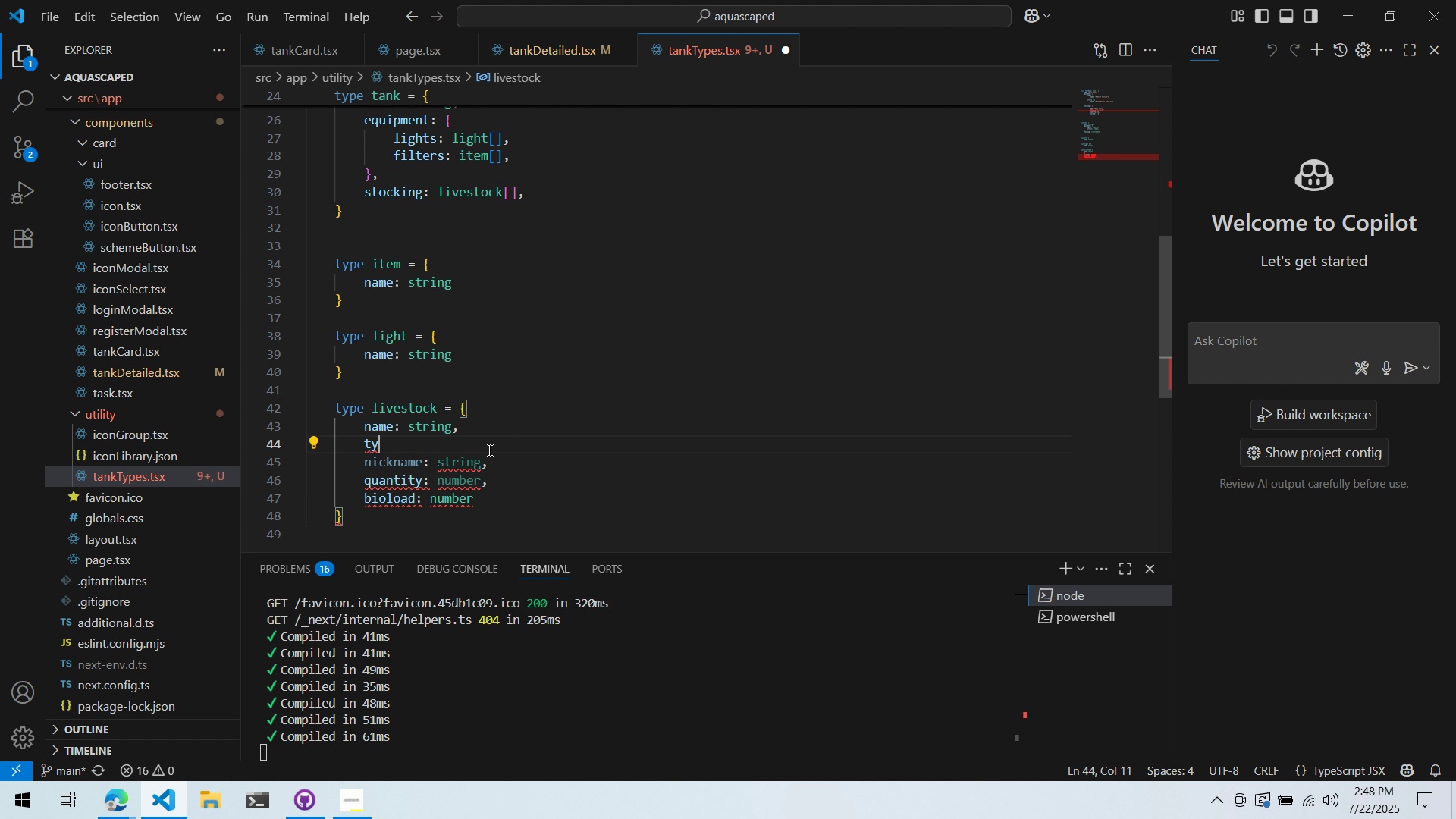 
double_click([488, 450])
 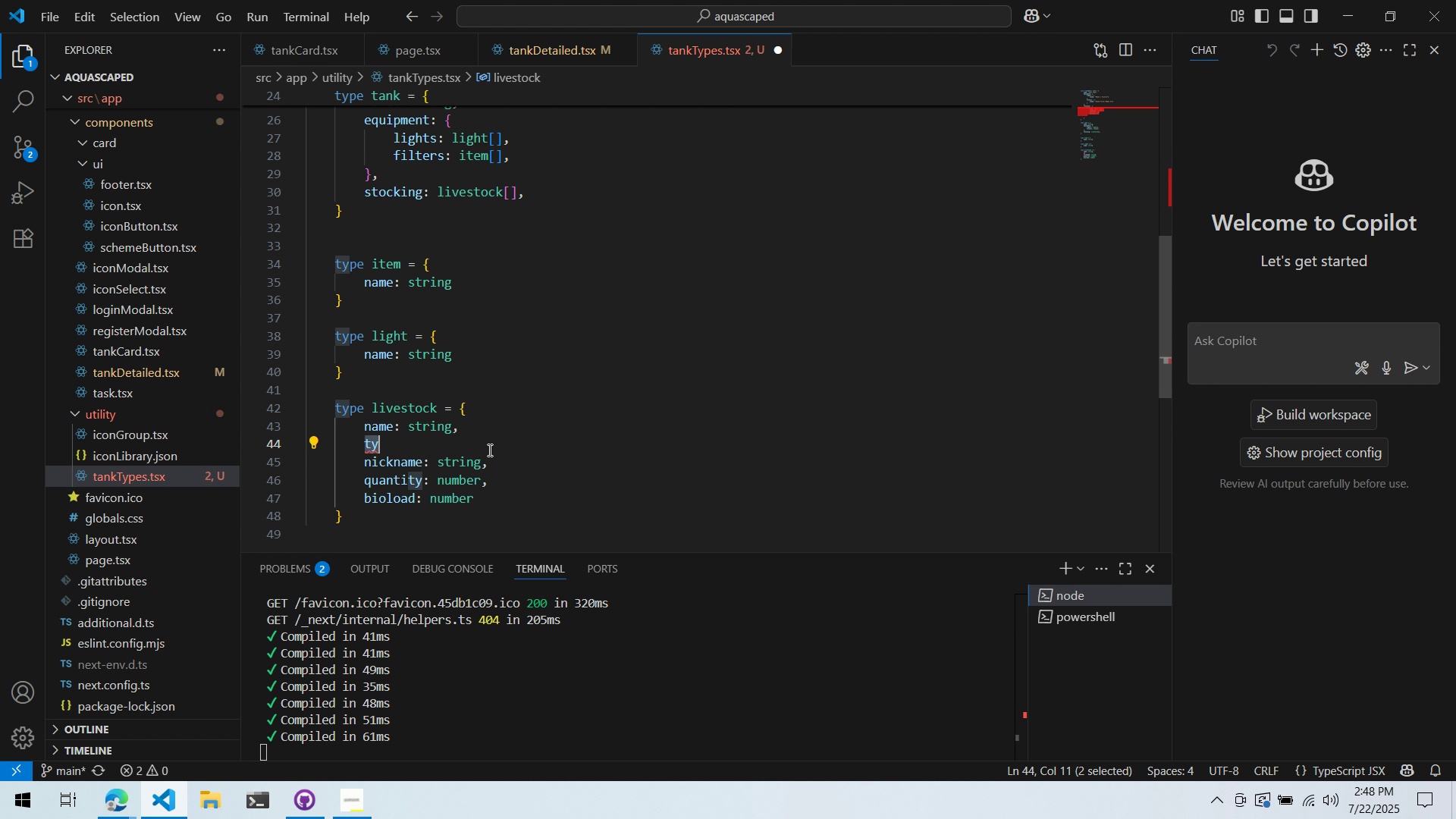 
triple_click([488, 450])
 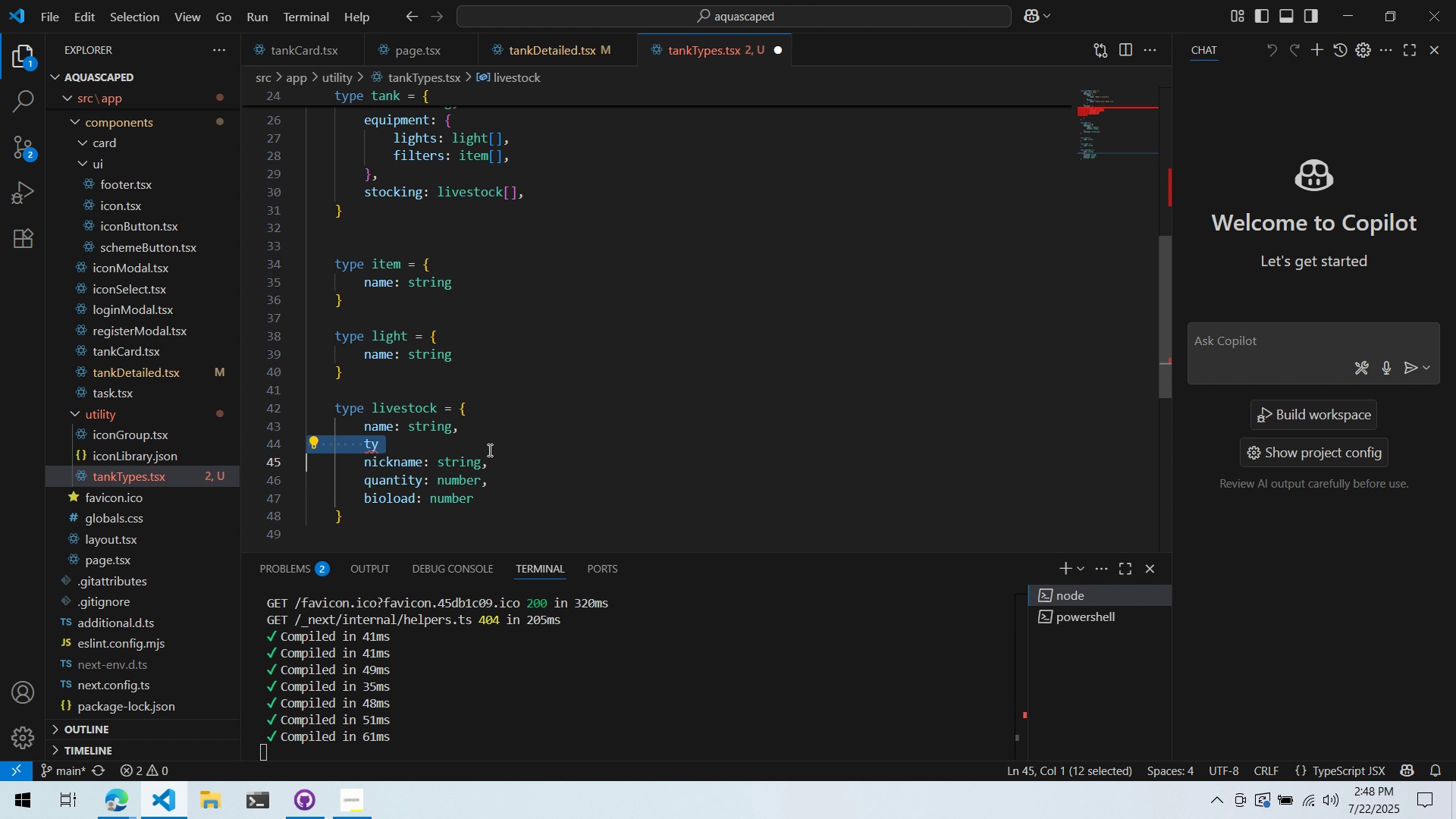 
key(Control+ControlLeft)
 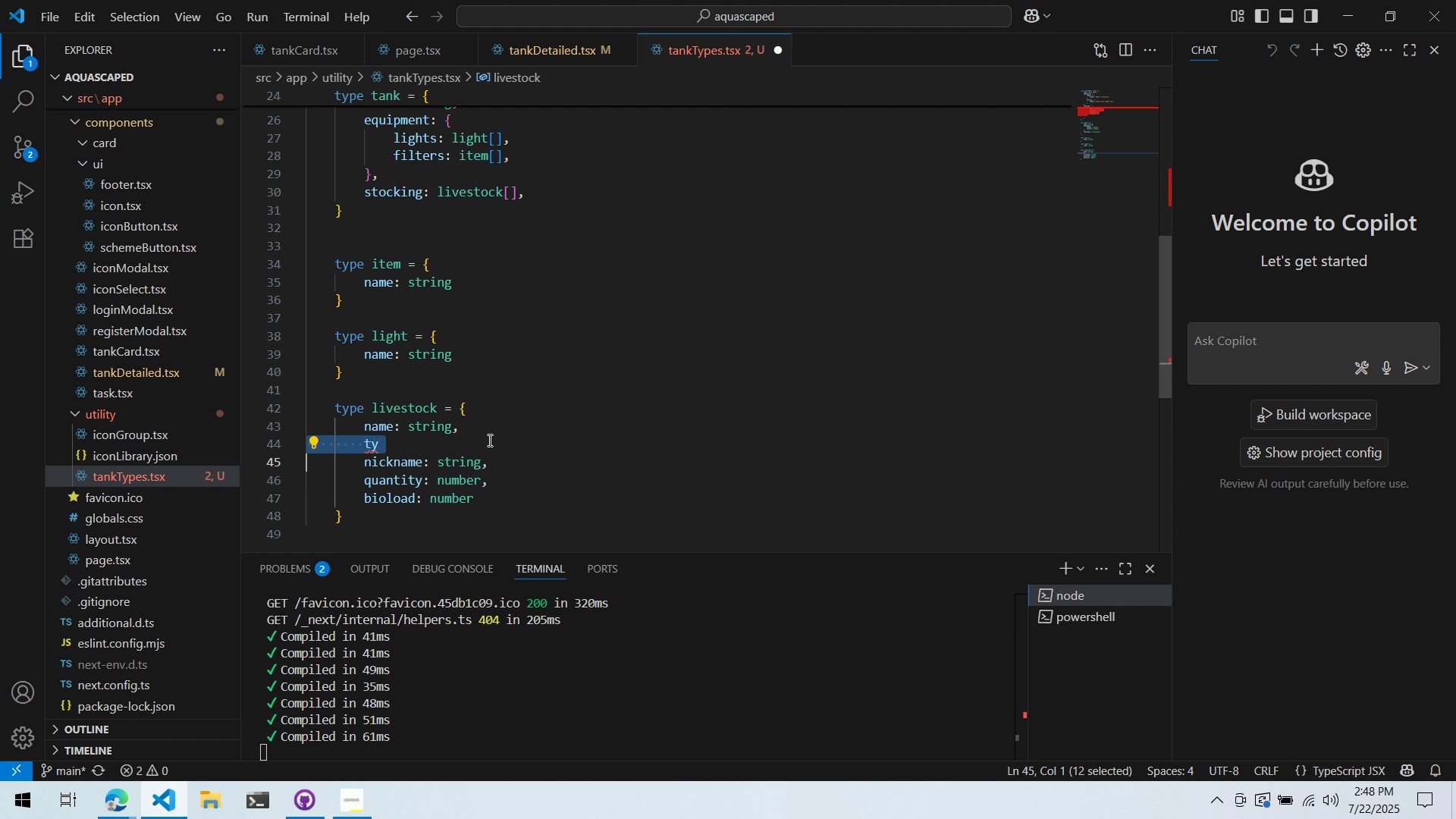 
key(Control+X)
 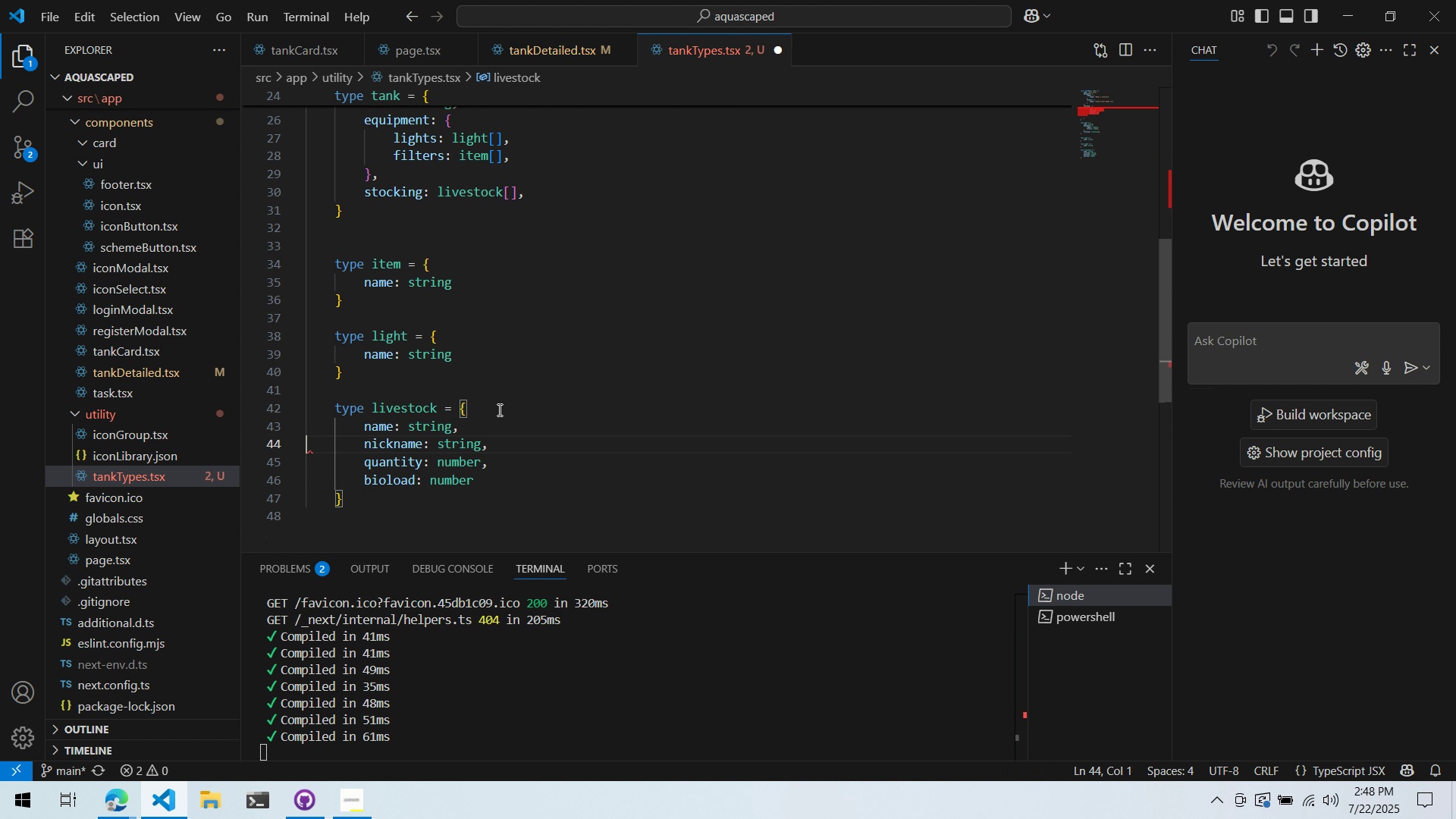 
left_click([498, 410])
 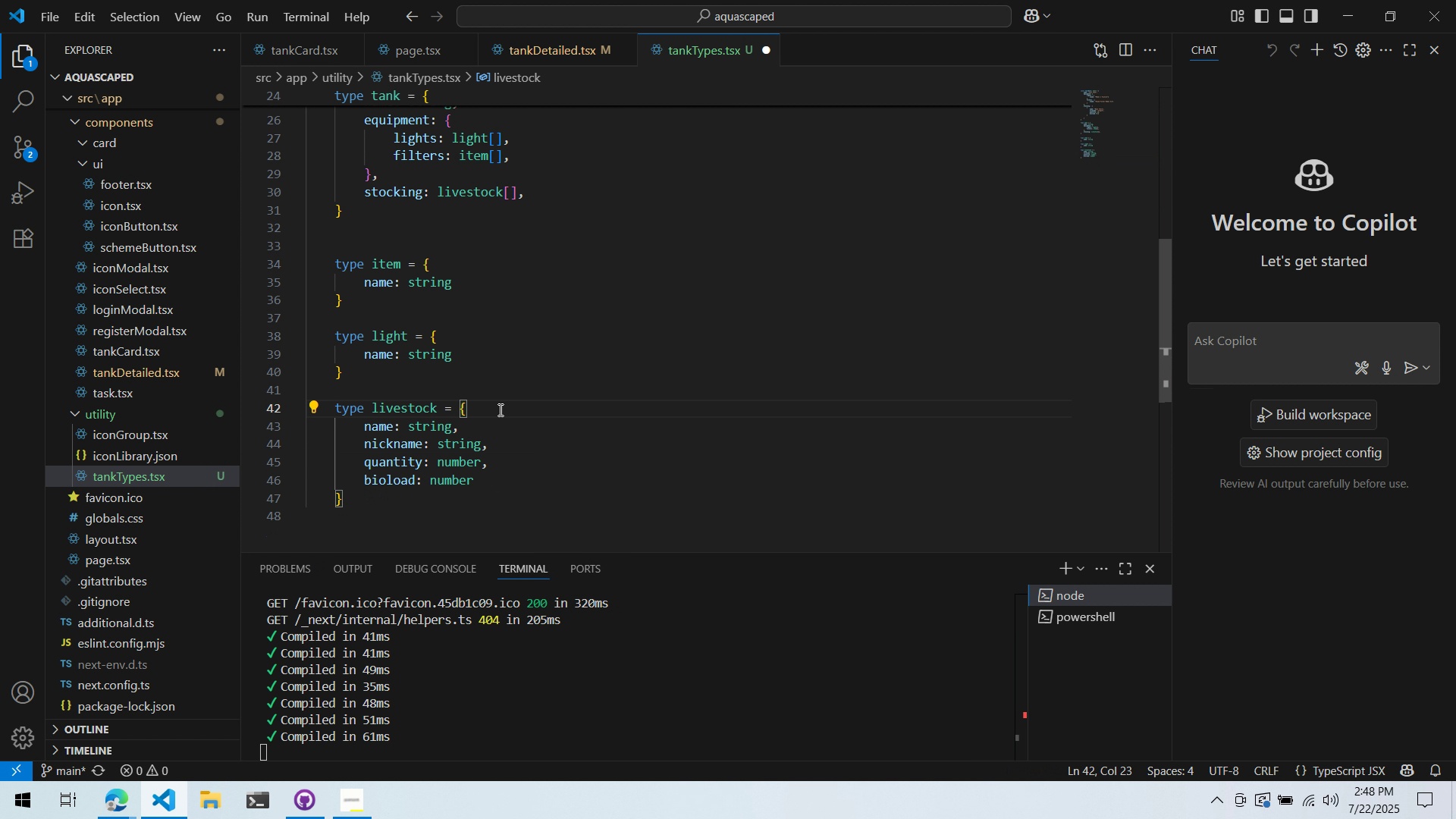 
key(Enter)
 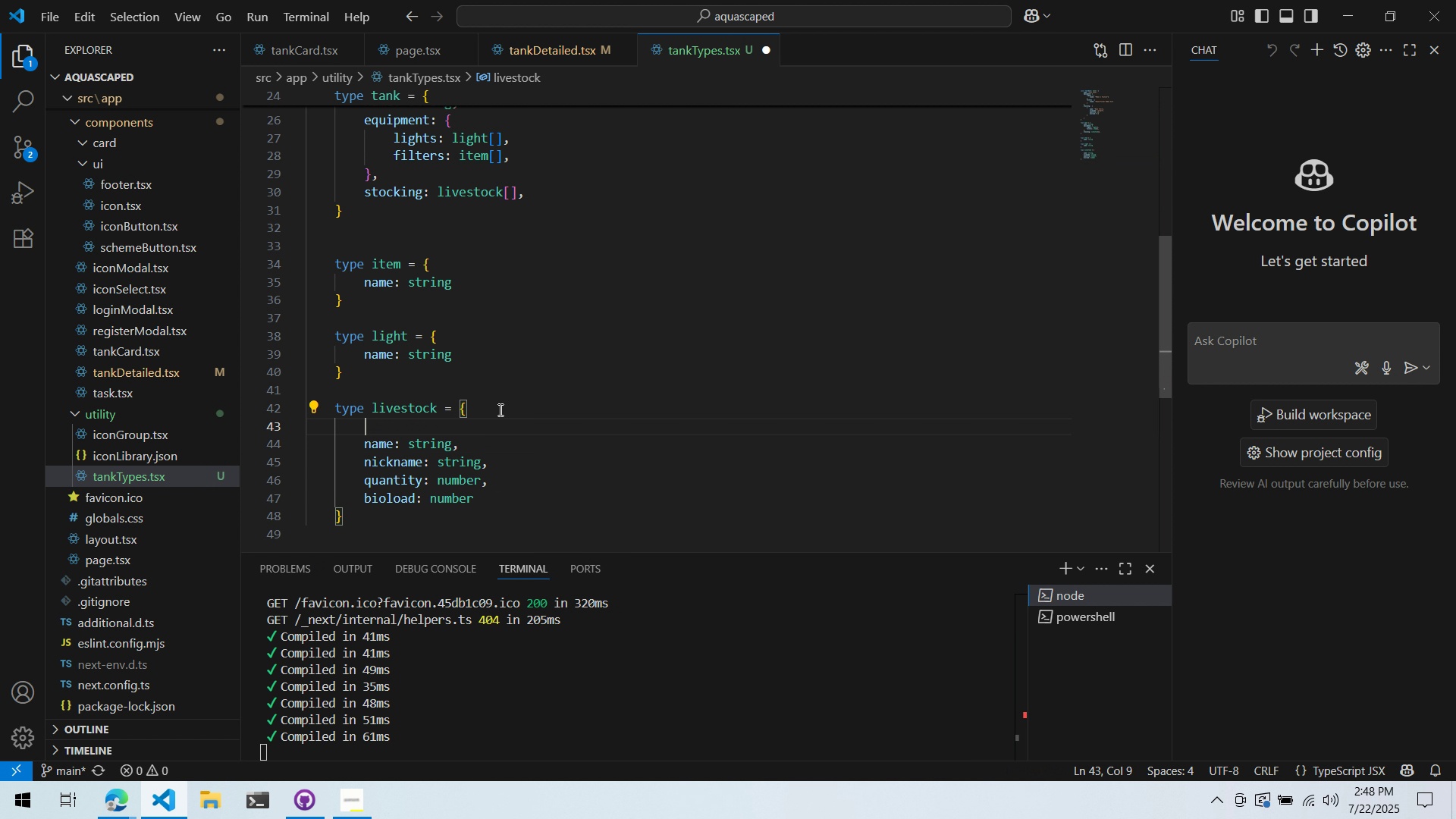 
type(type: ")
key(Backspace)
type(string,)
 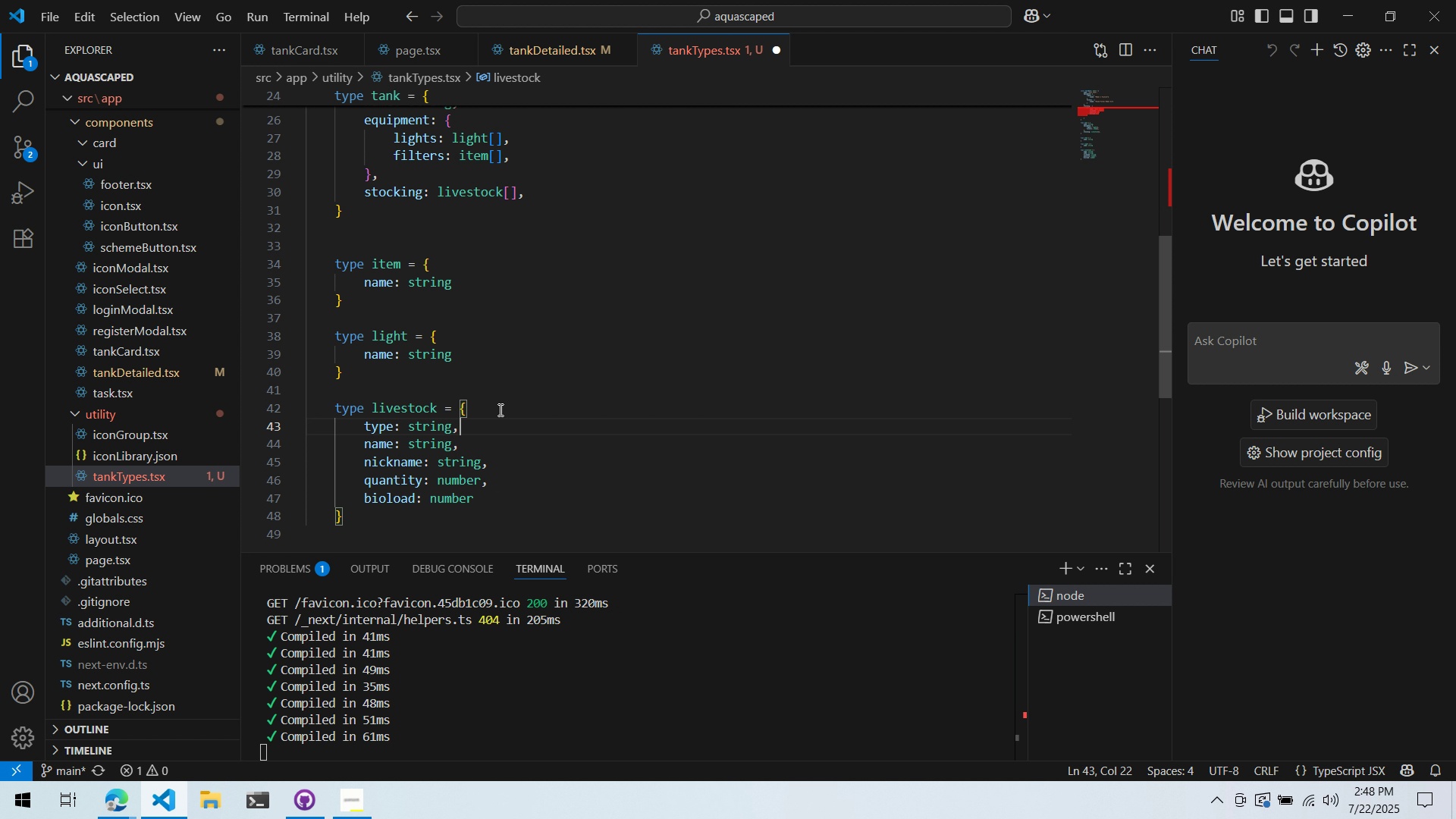 
left_click([499, 410])
 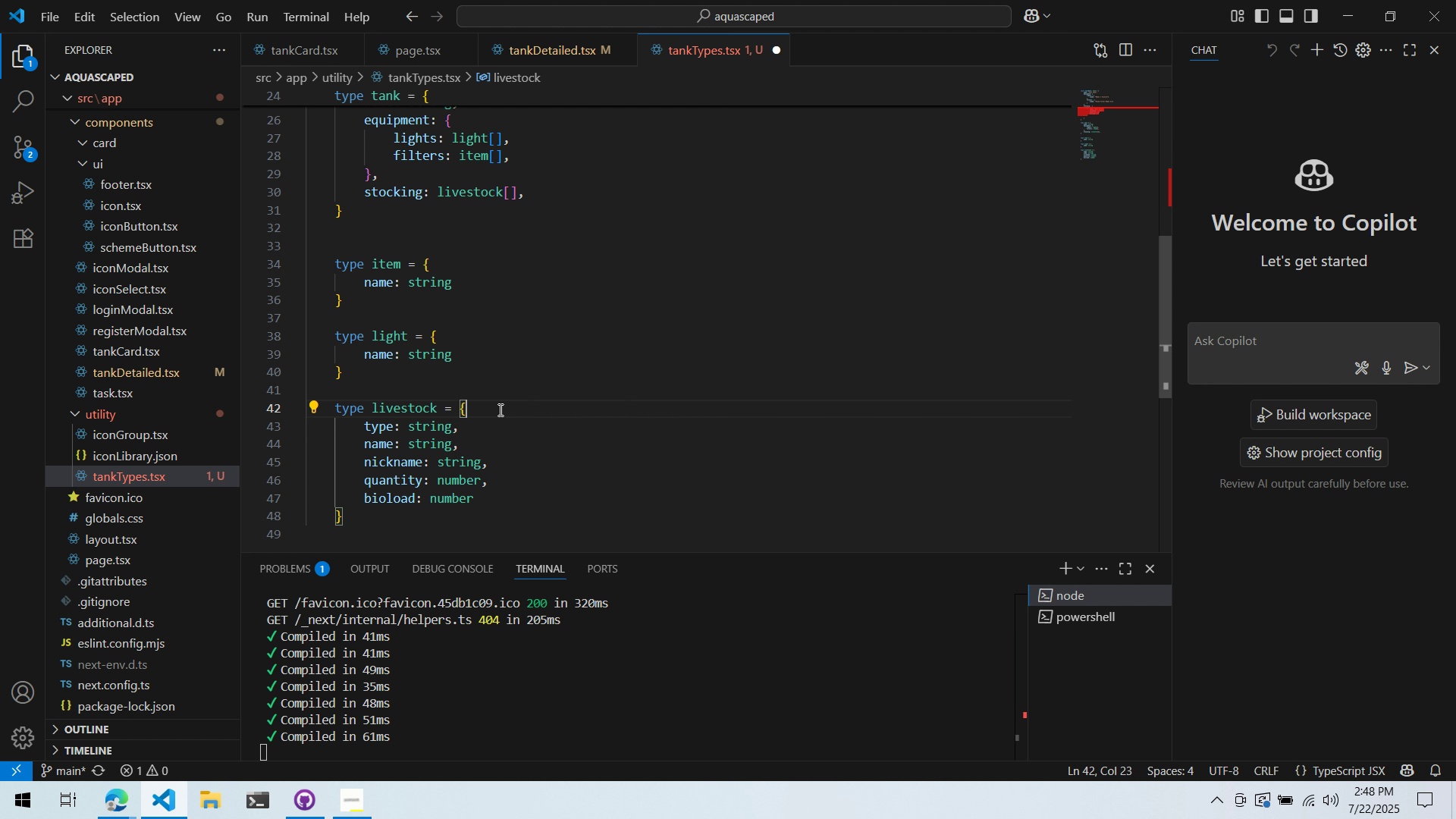 
key(Control+ControlLeft)
 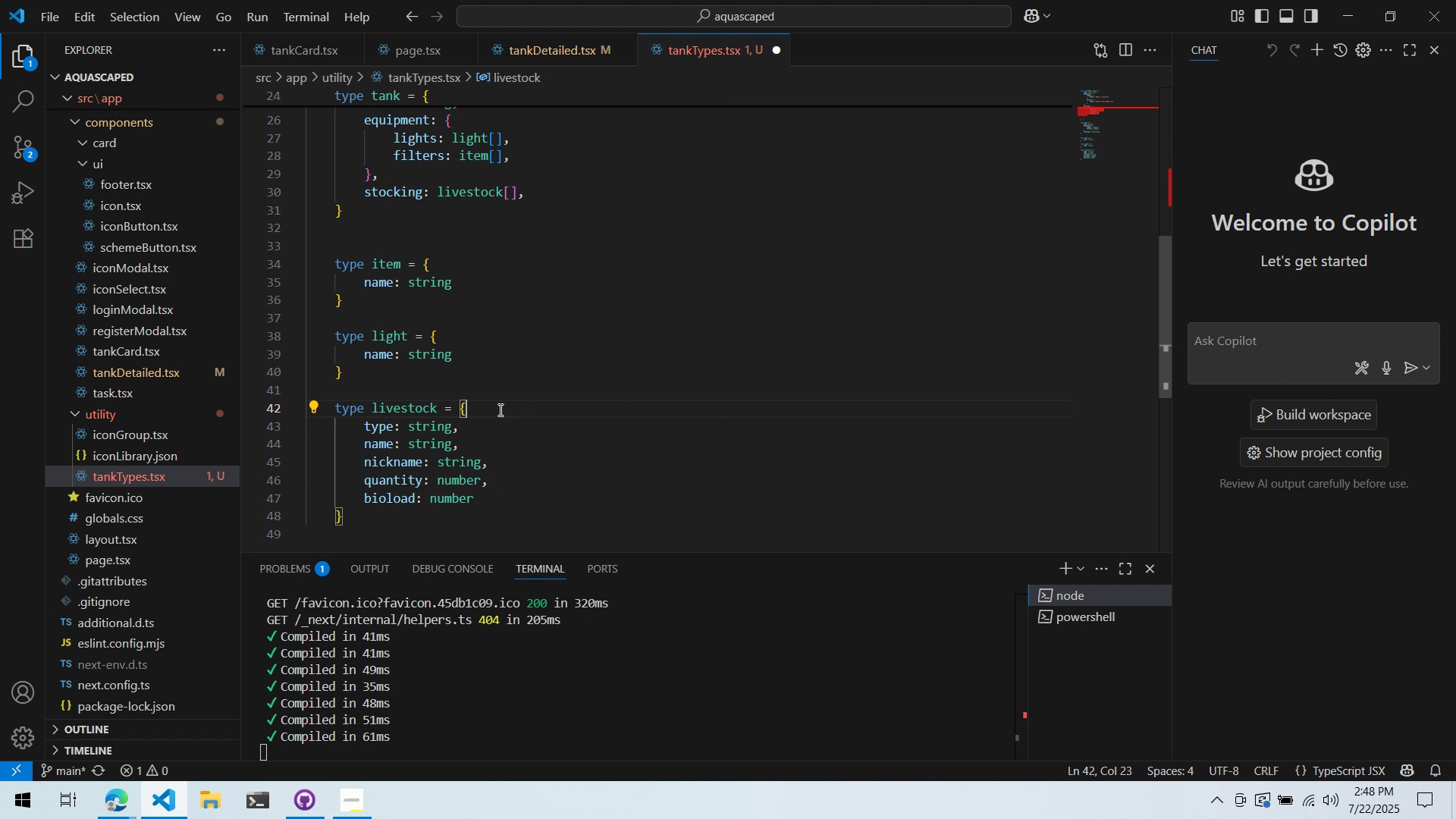 
key(Control+S)
 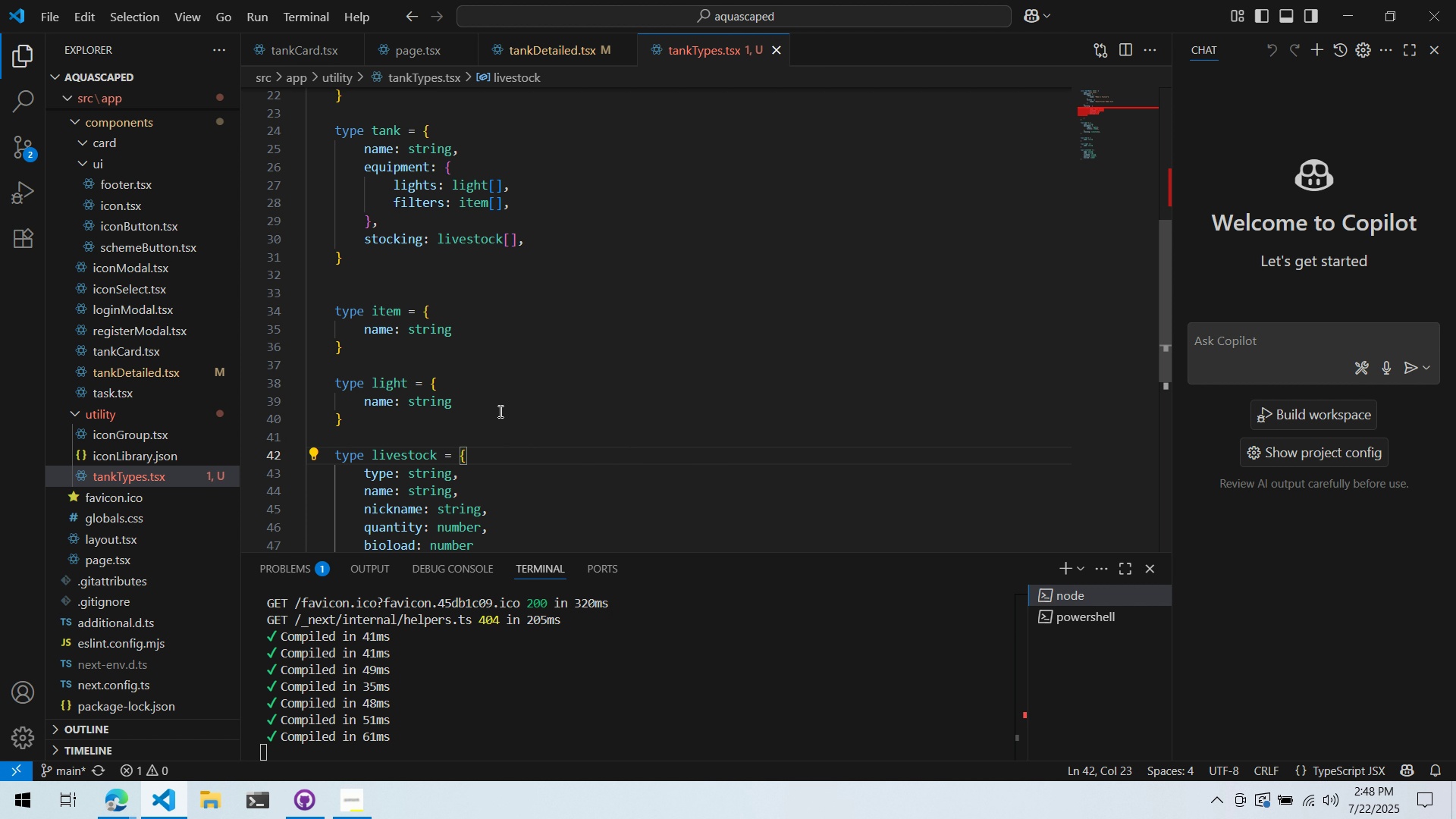 
scroll: coordinate [510, 406], scroll_direction: up, amount: 9.0
 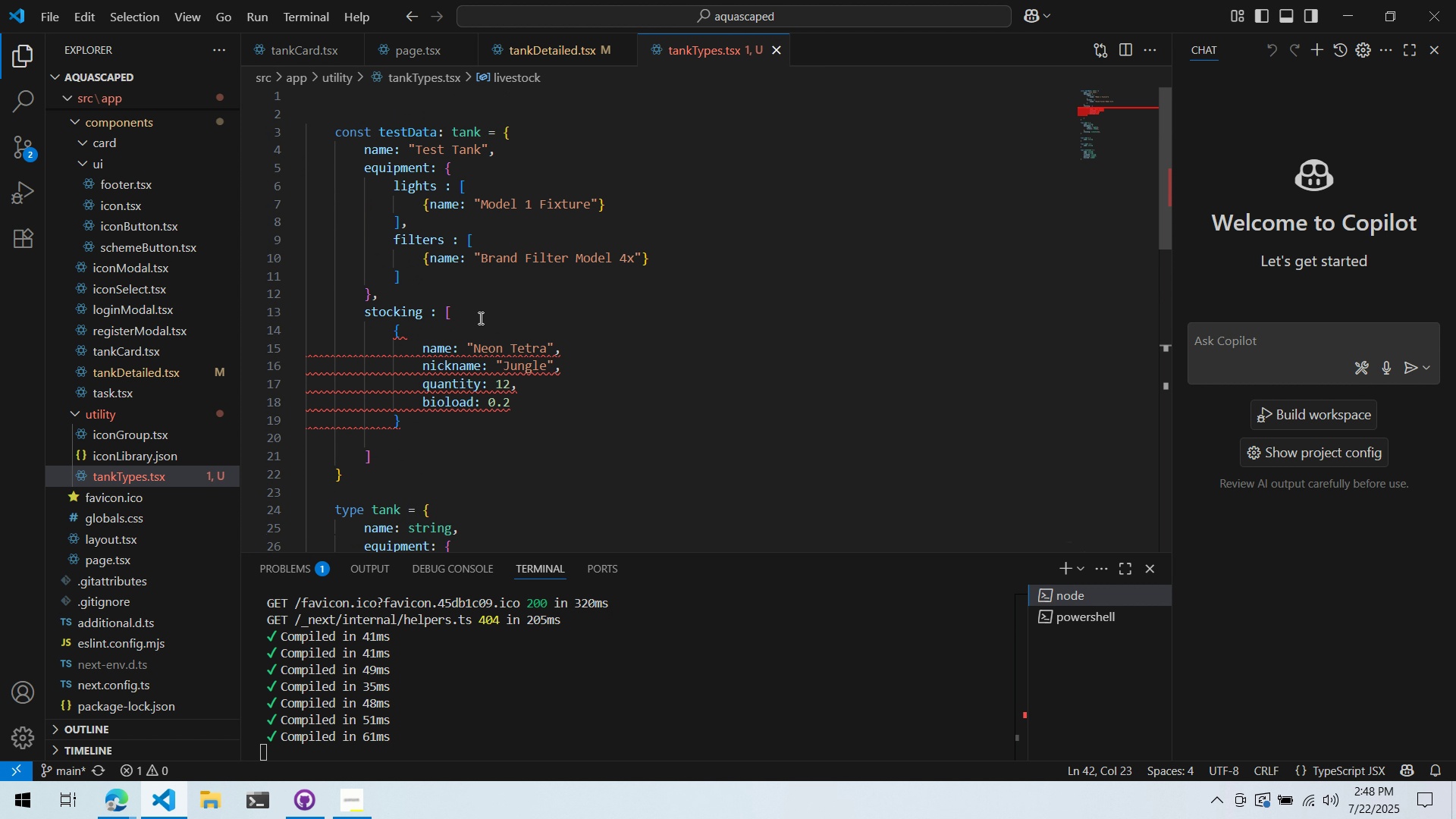 
double_click([472, 322])
 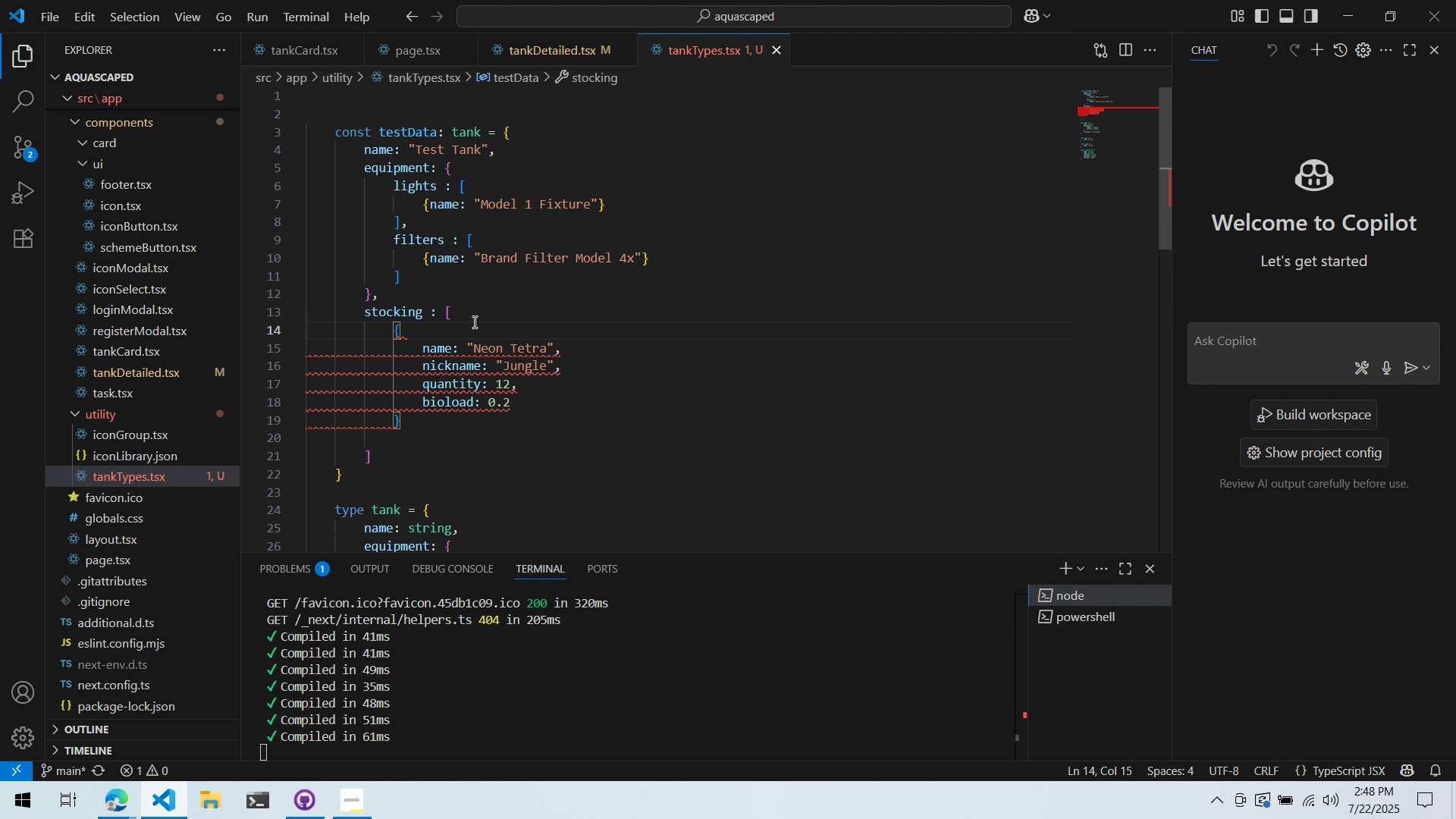 
key(Enter)
 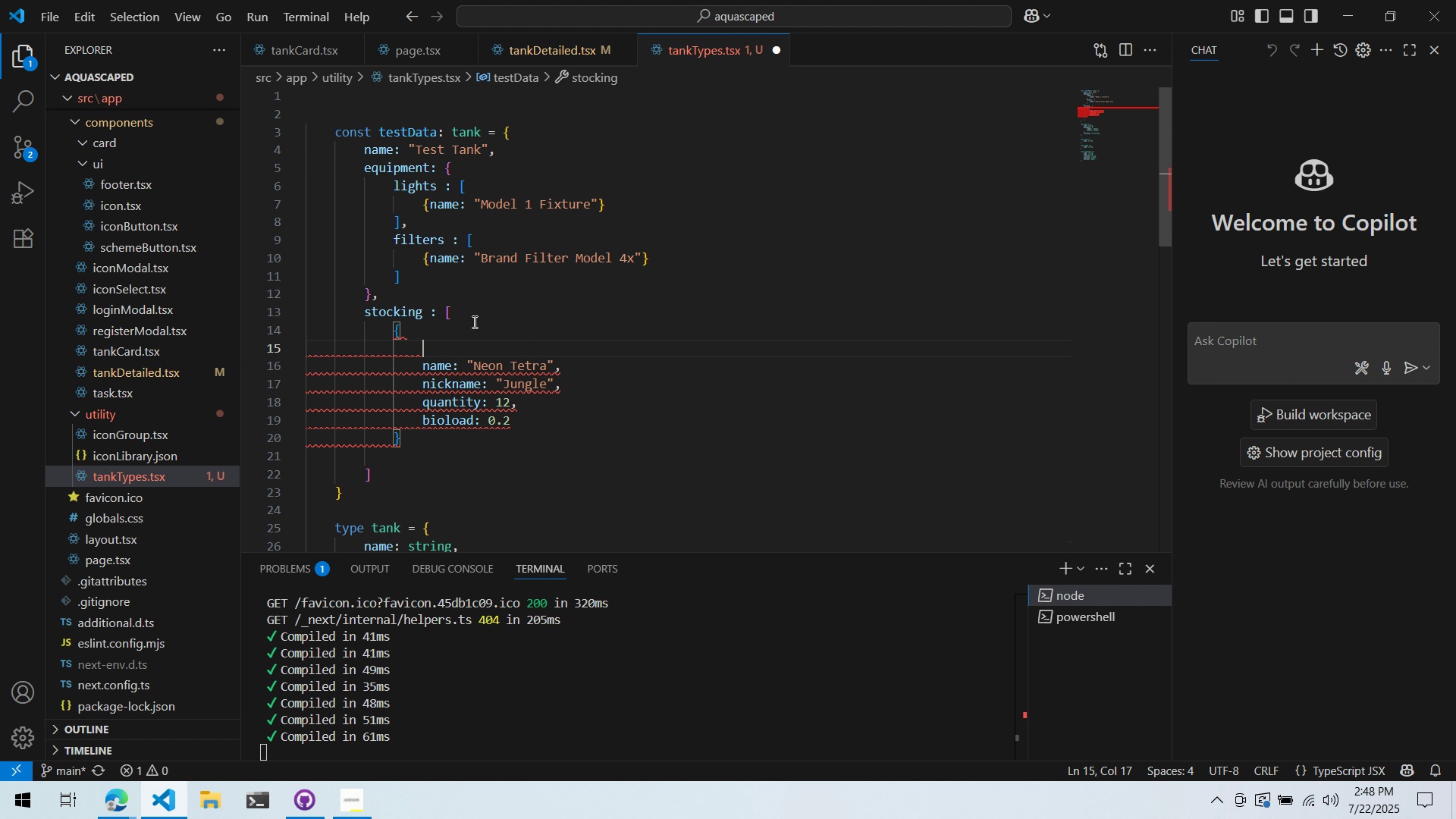 
type(tyype)
key(Backspace)
key(Backspace)
key(Backspace)
type(pe: fish)
 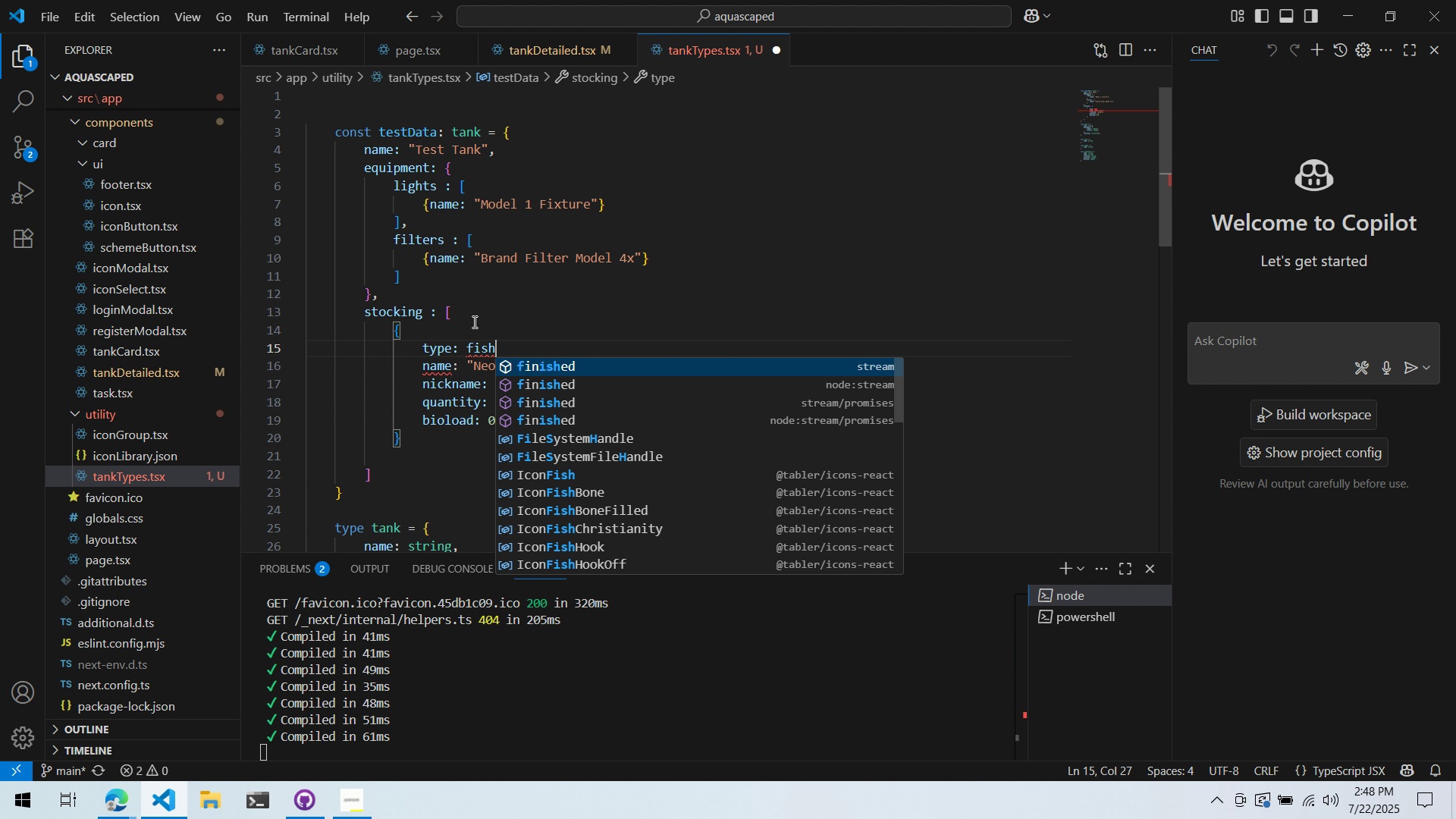 
key(Control+ControlLeft)
 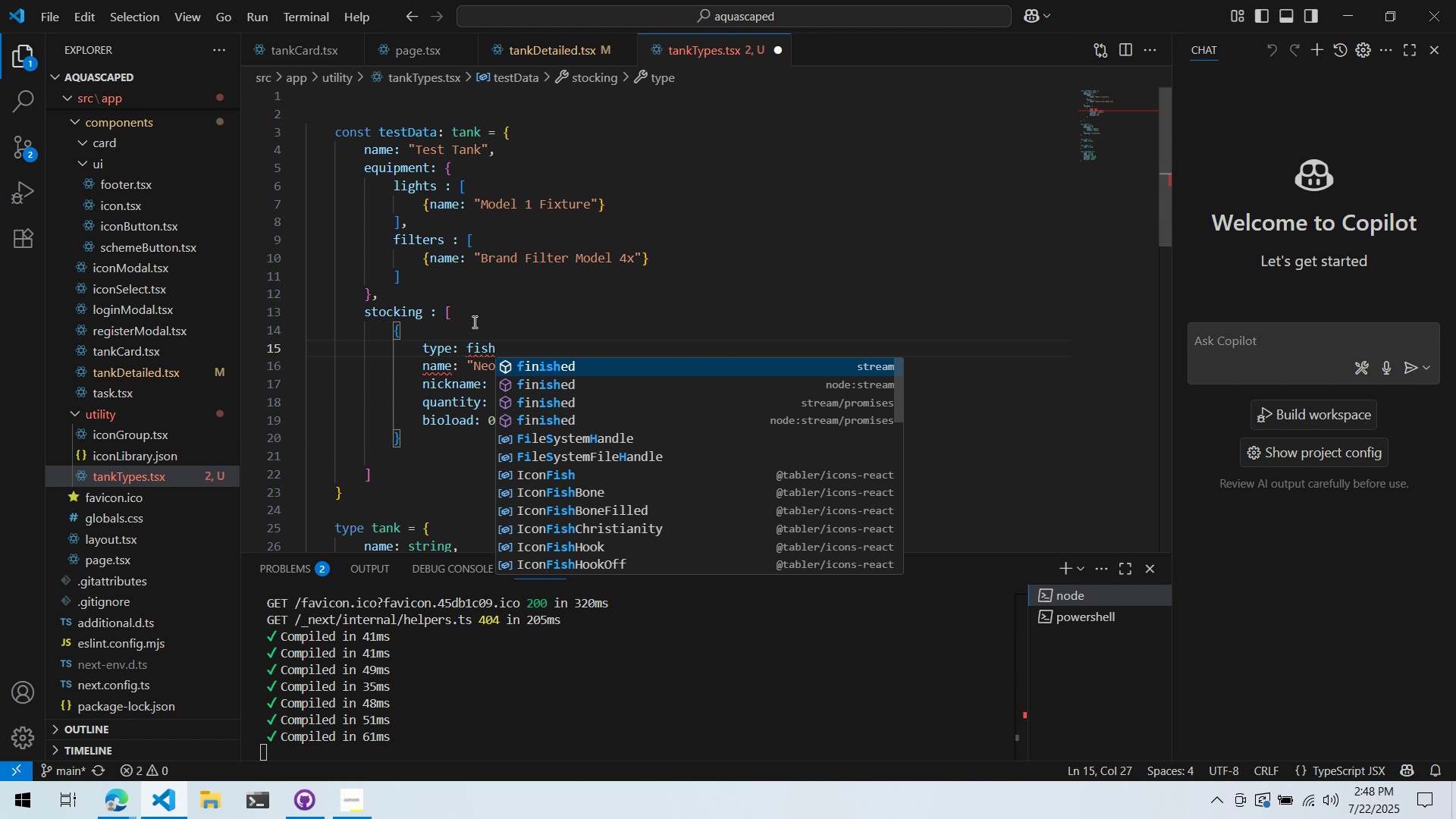 
key(Control+Backspace)
 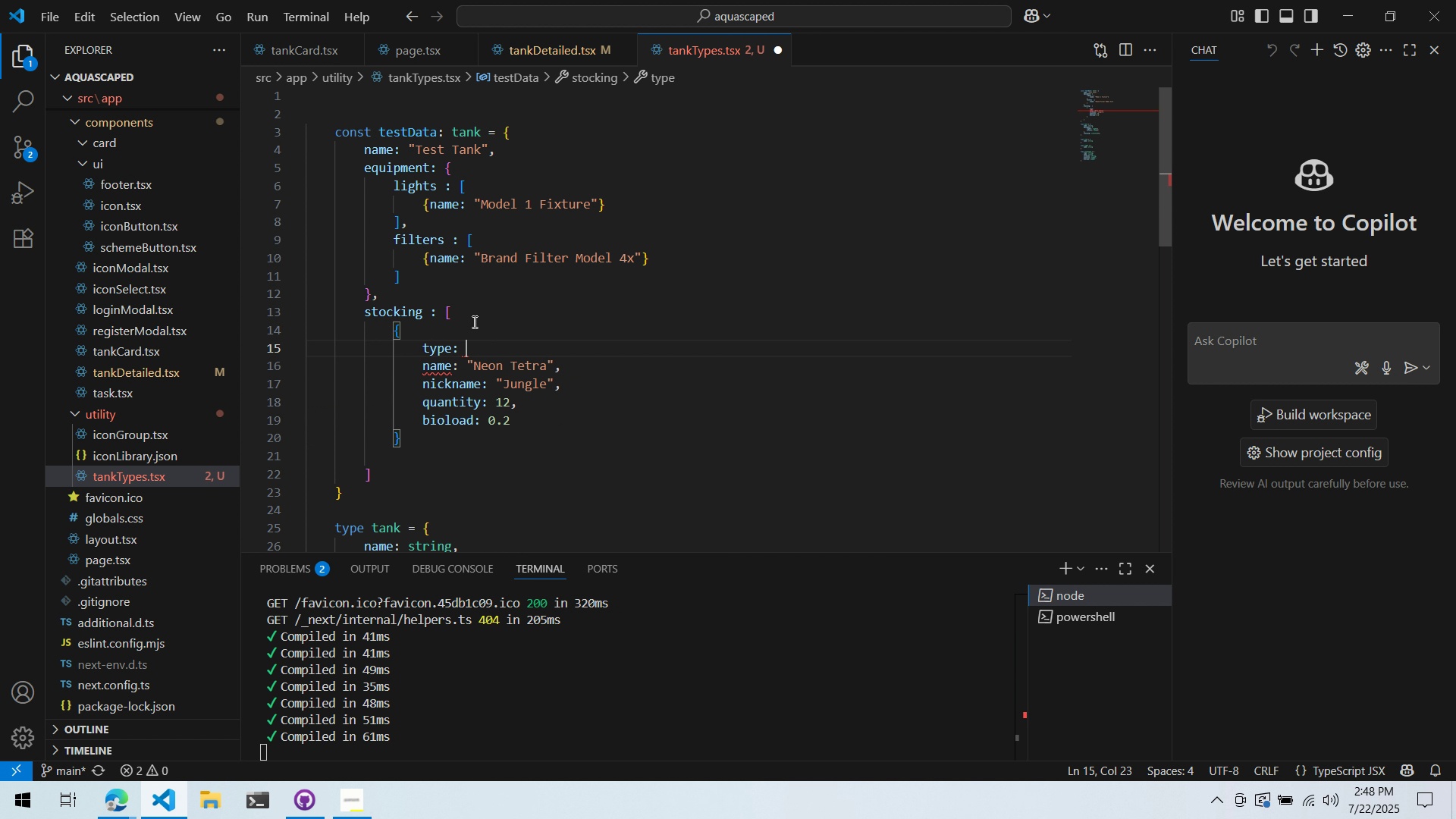 
type("fish)
 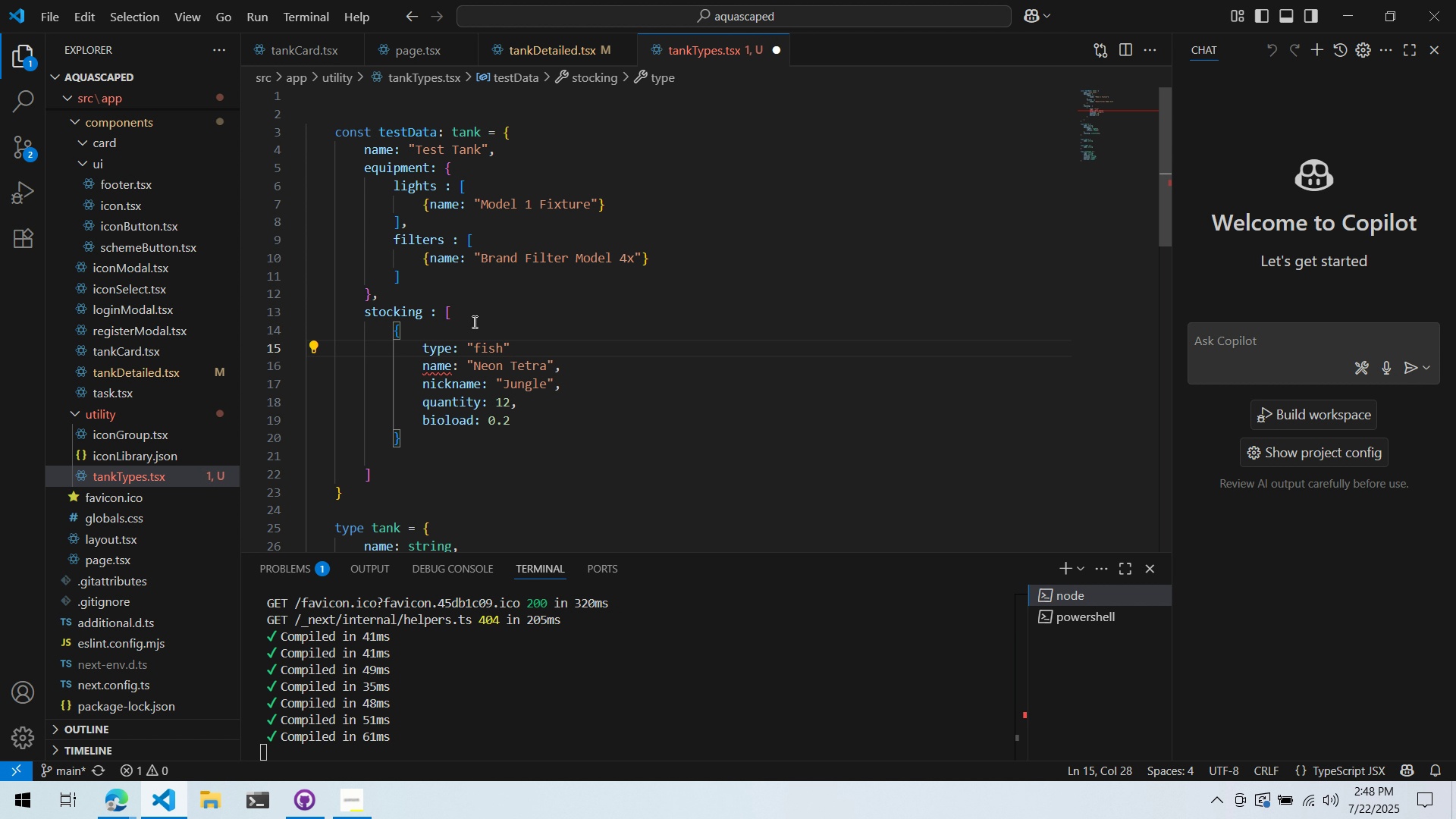 
key(ArrowRight)
 